 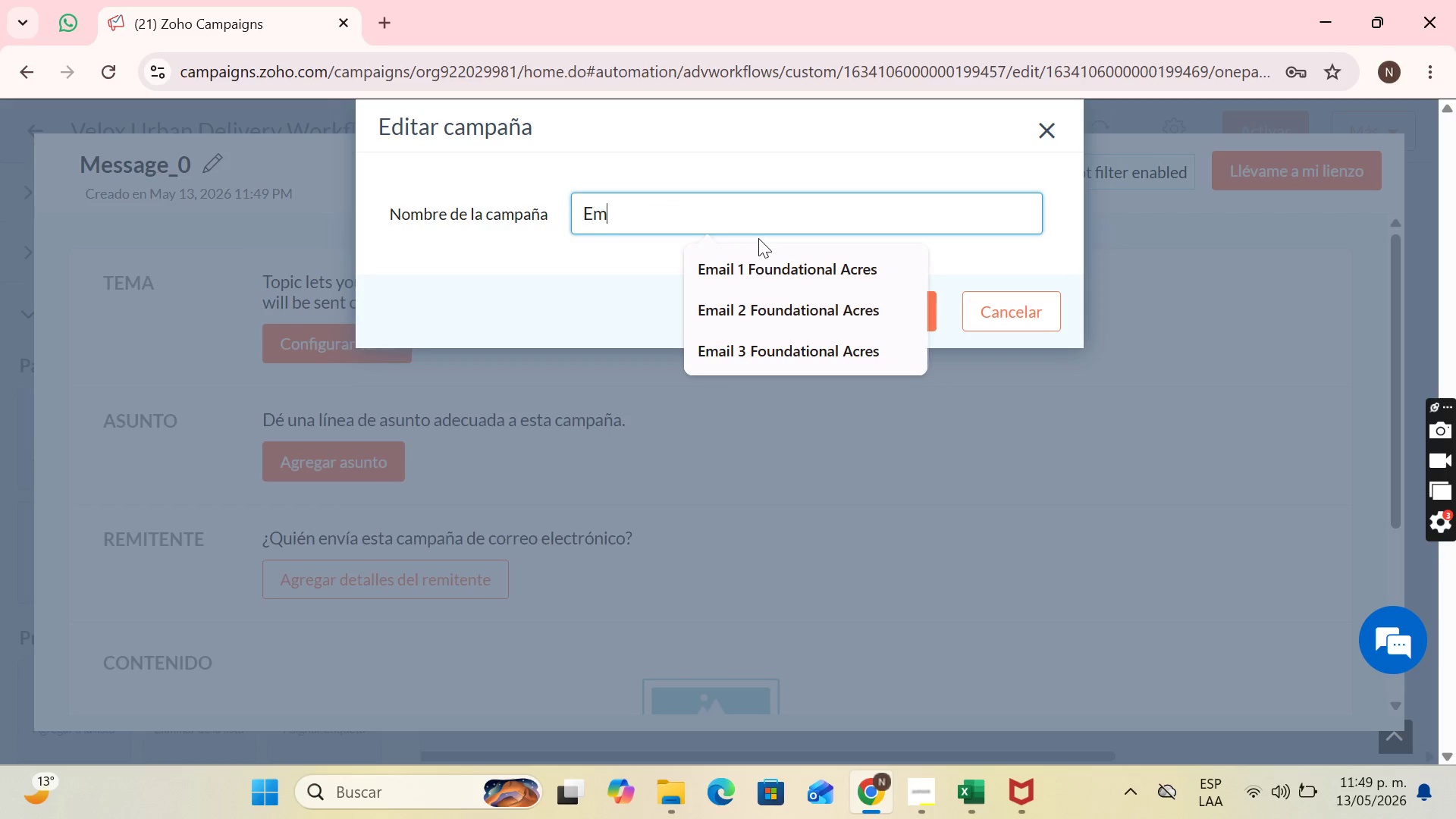 
type(mail)
 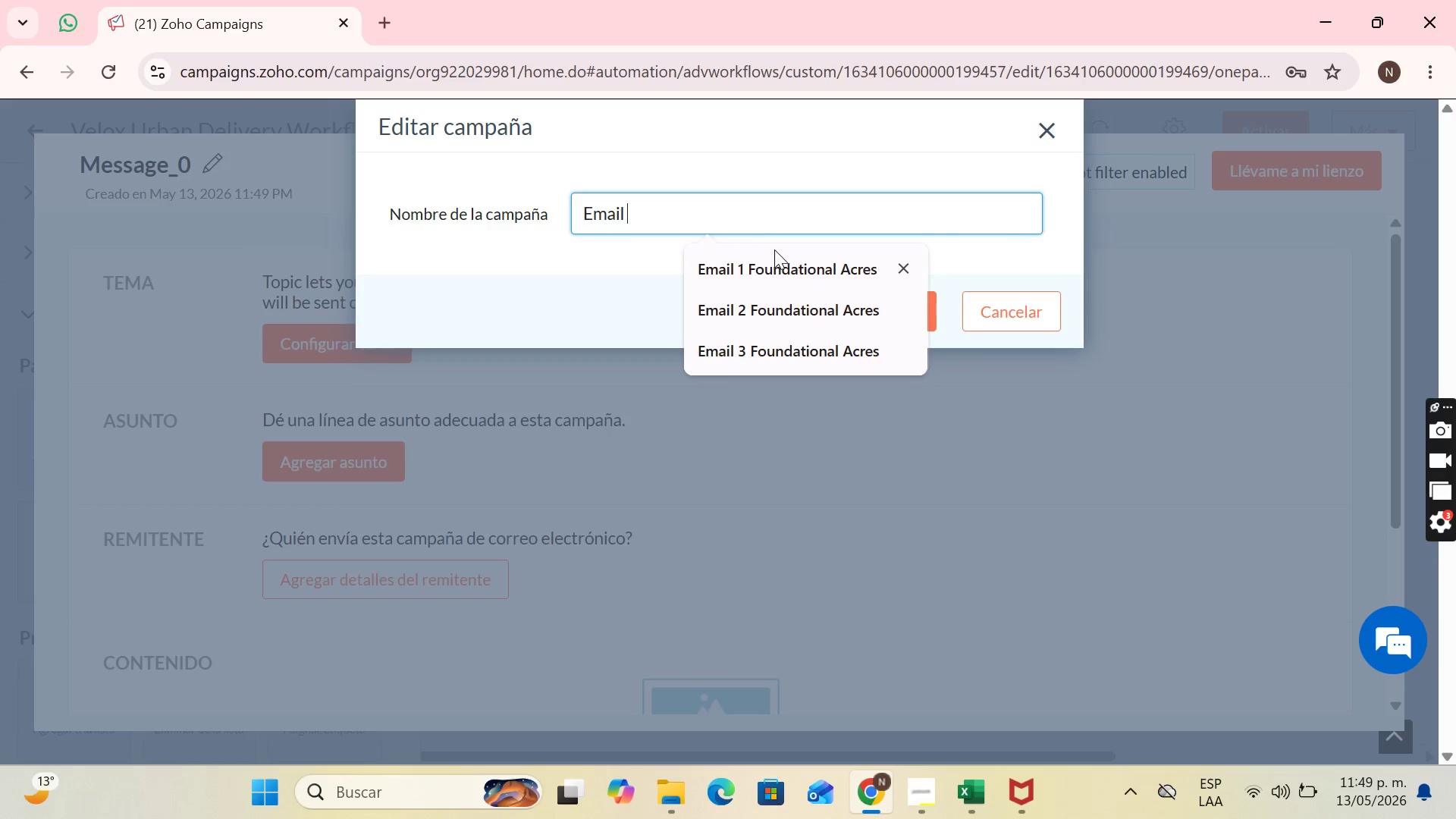 
key(Space)
 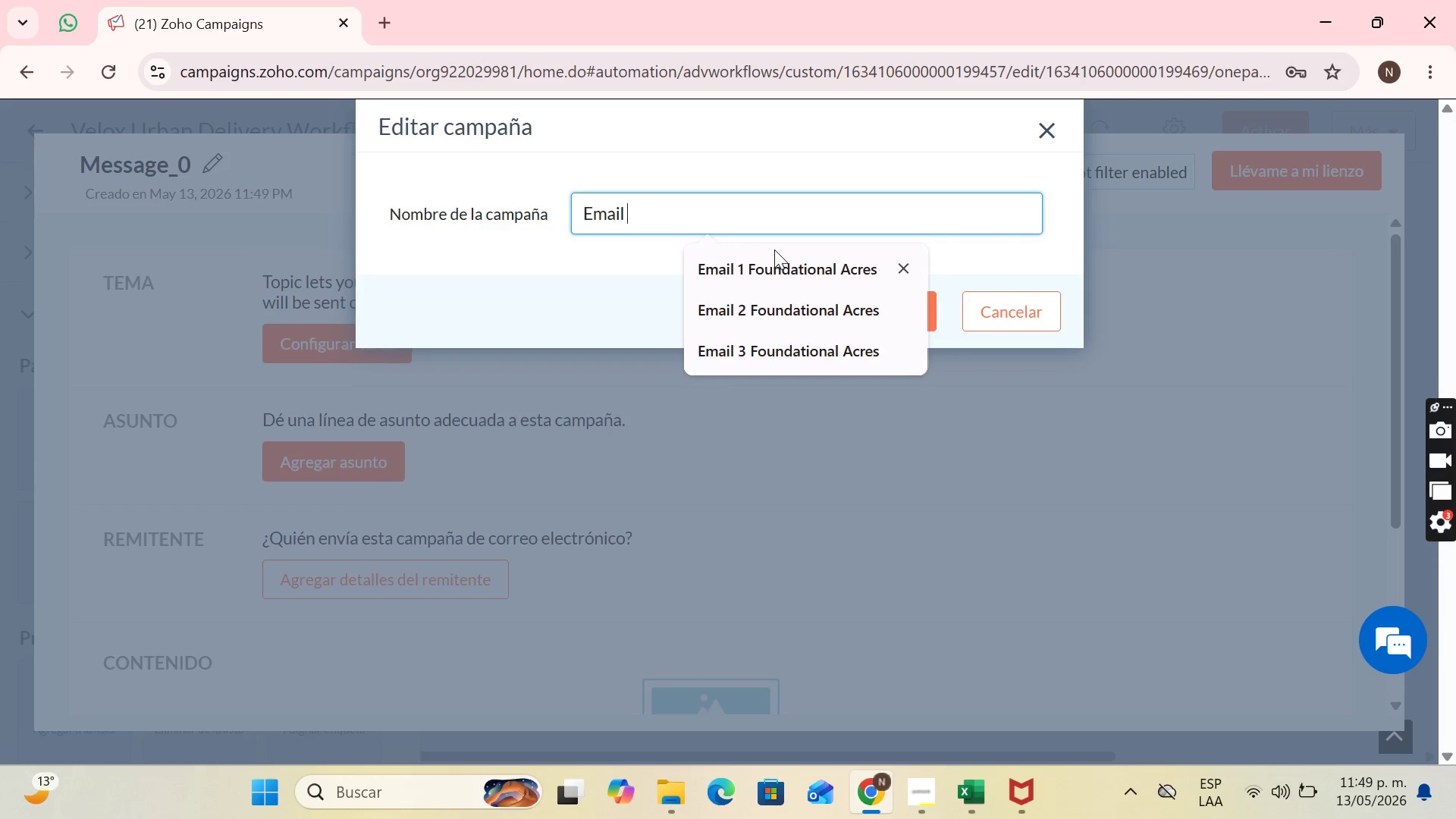 
key(1)
 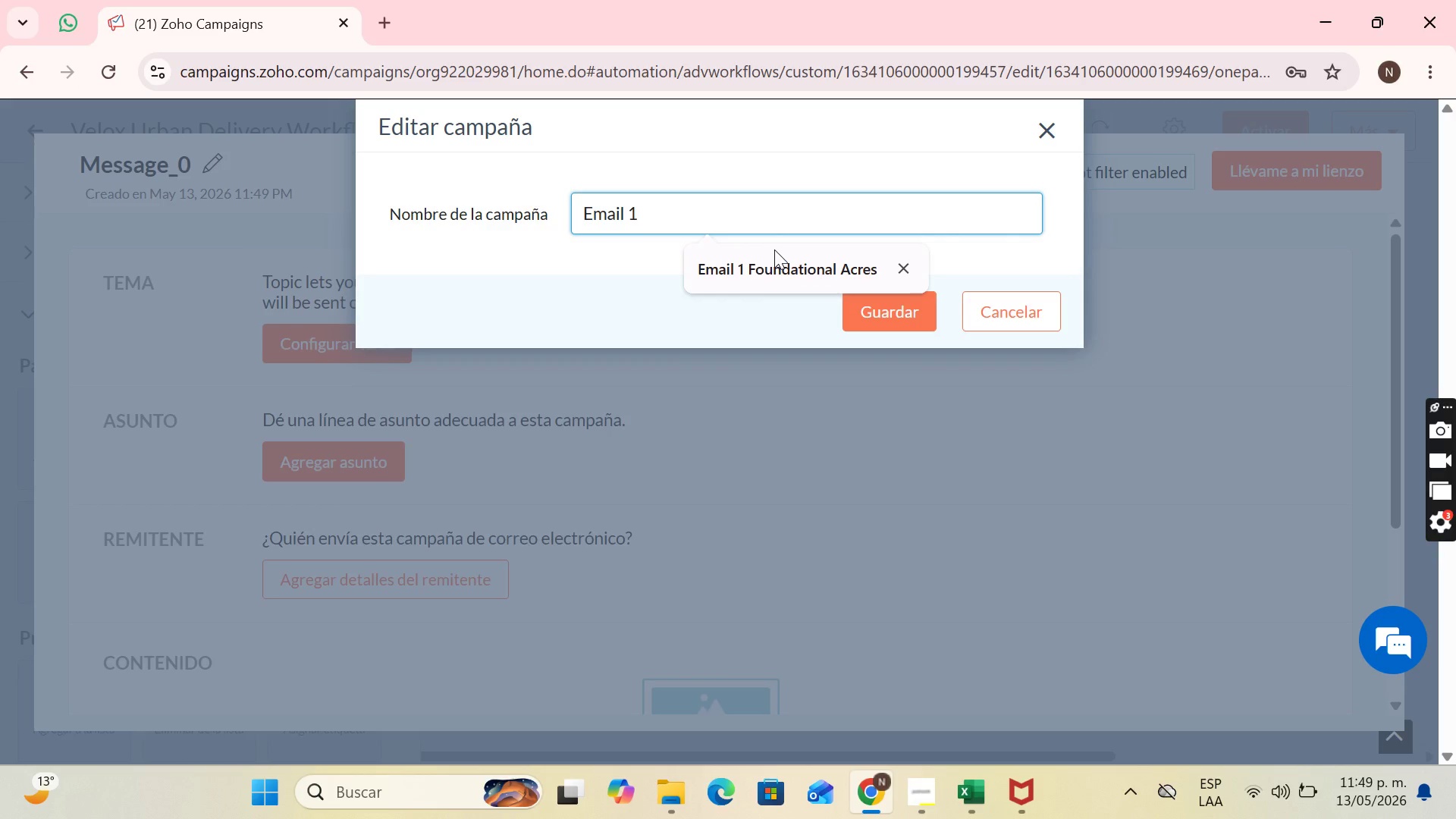 
key(CapsLock)
 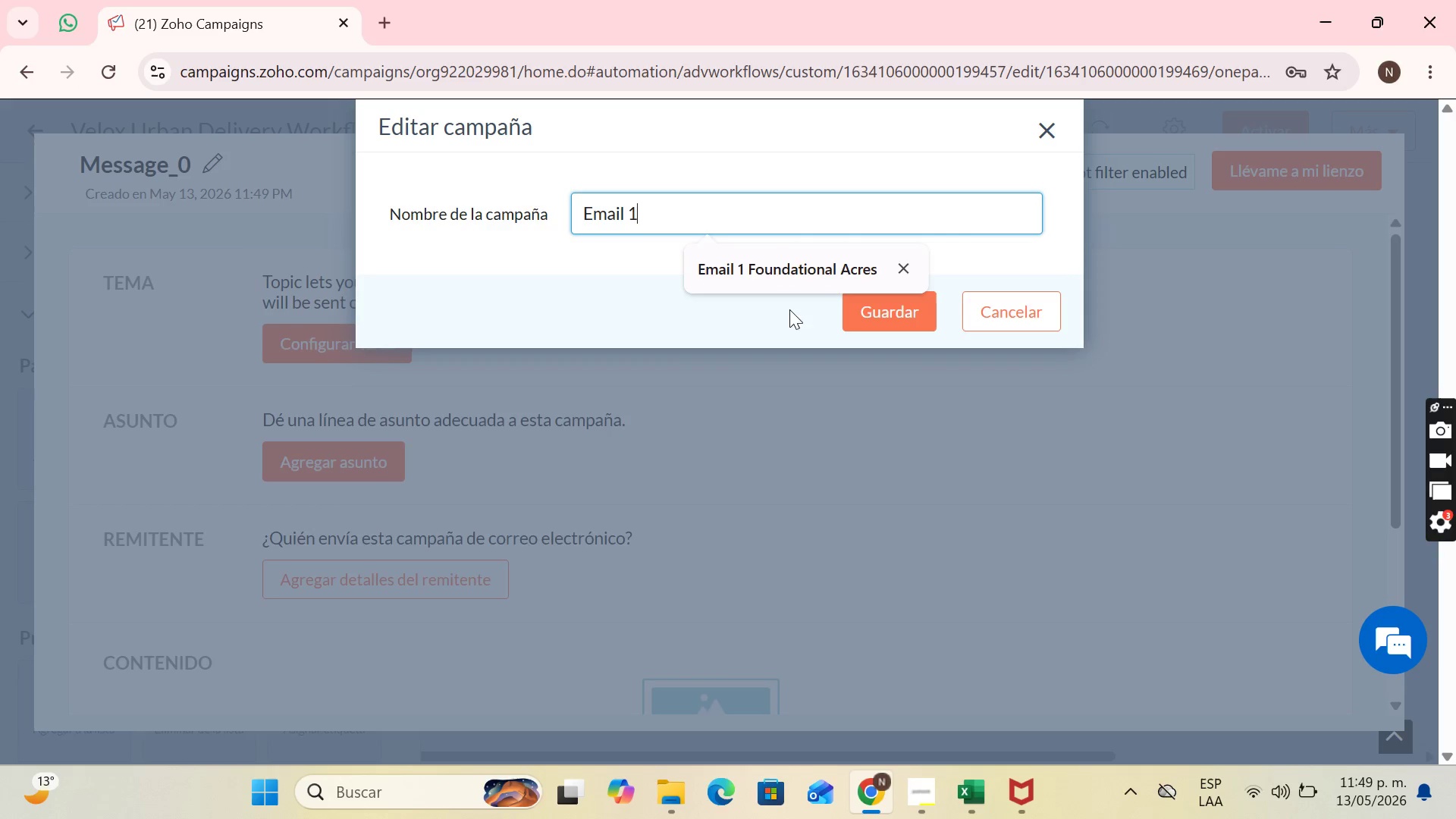 
key(V)
 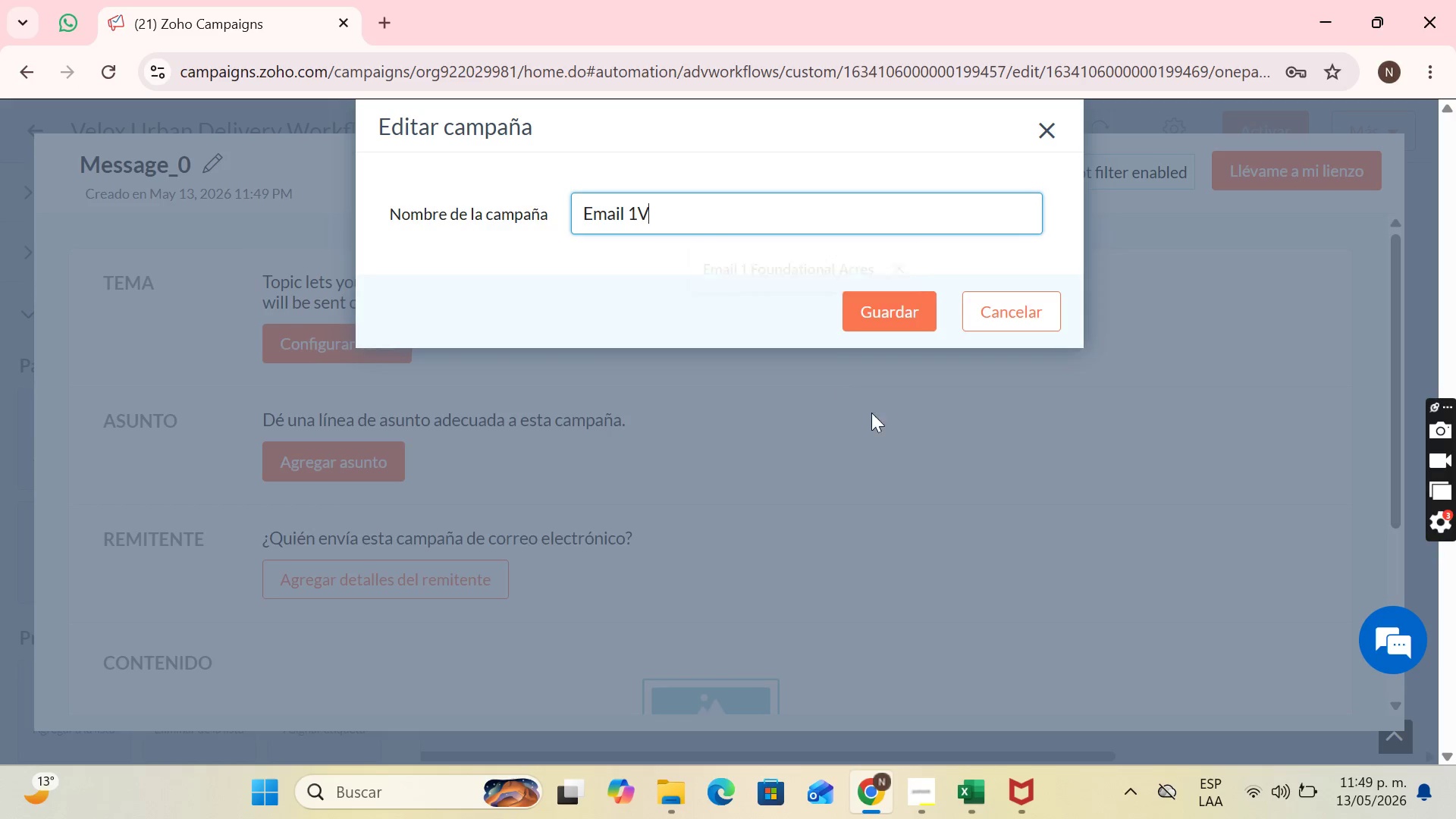 
key(CapsLock)
 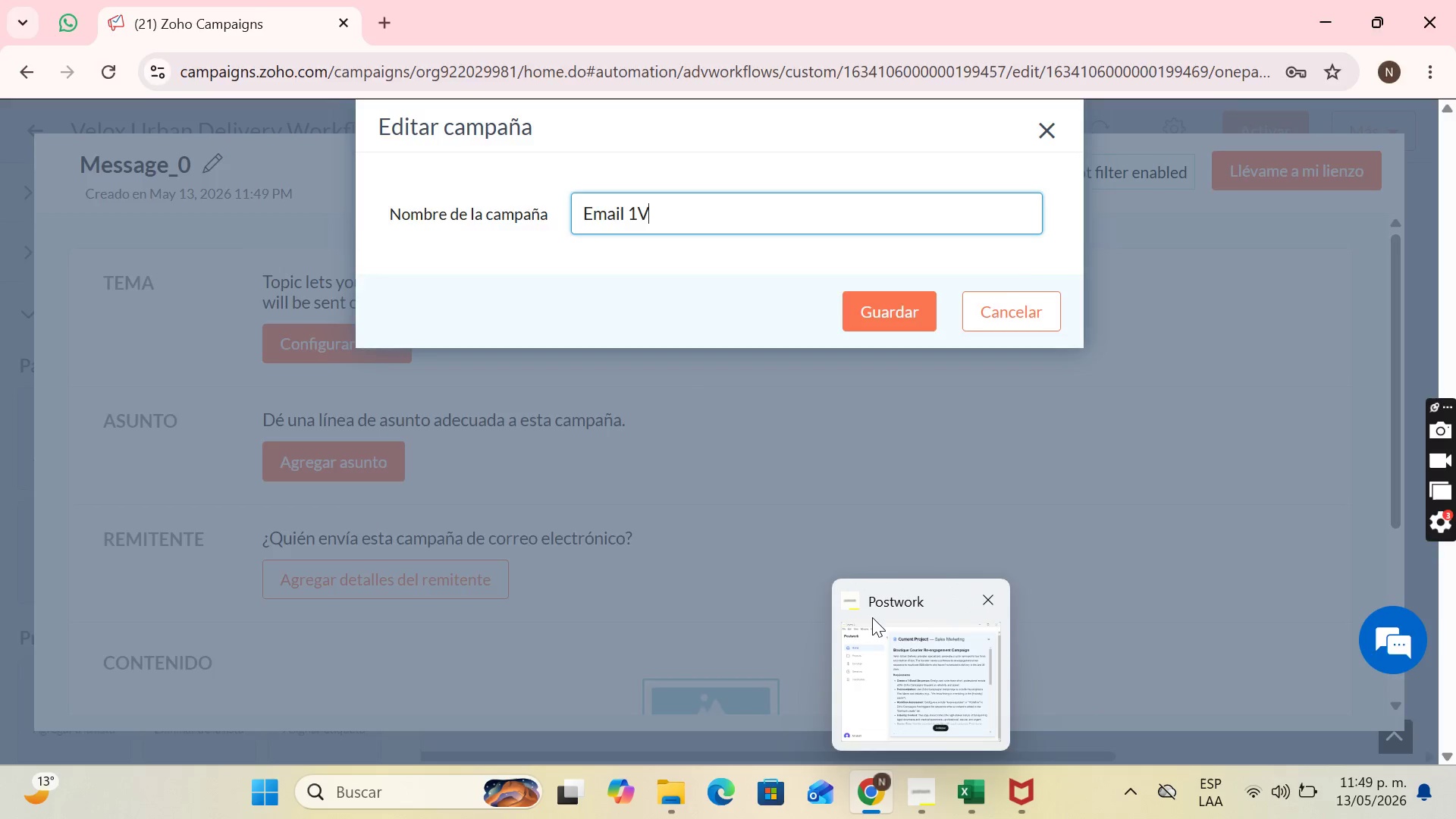 
wait(8.44)
 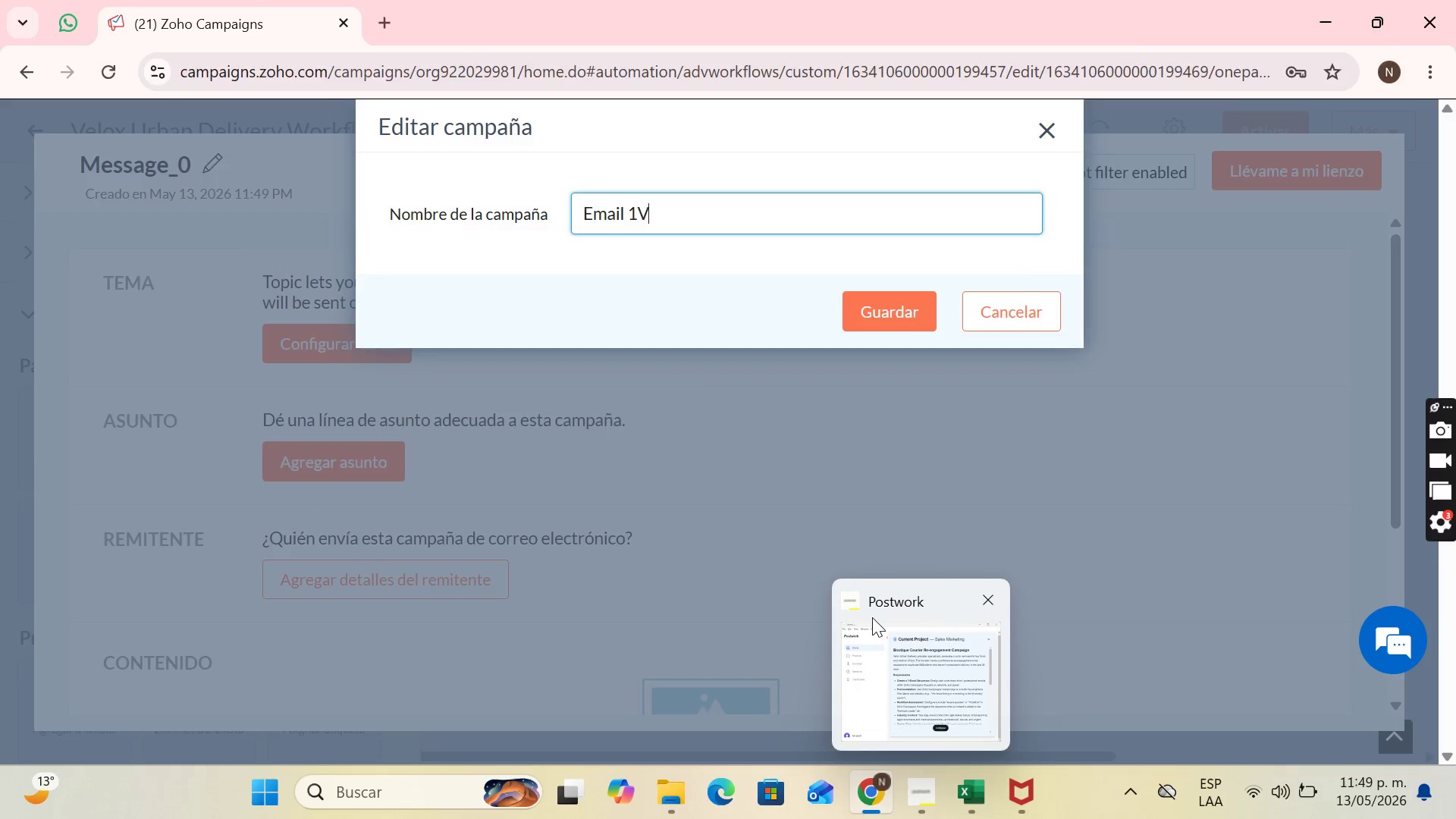 
key(Backspace)
type( VeloxUrba )
key(Backspace)
key(Backspace)
key(Backspace)
key(Backspace)
key(Backspace)
type( Urban Delivery)
 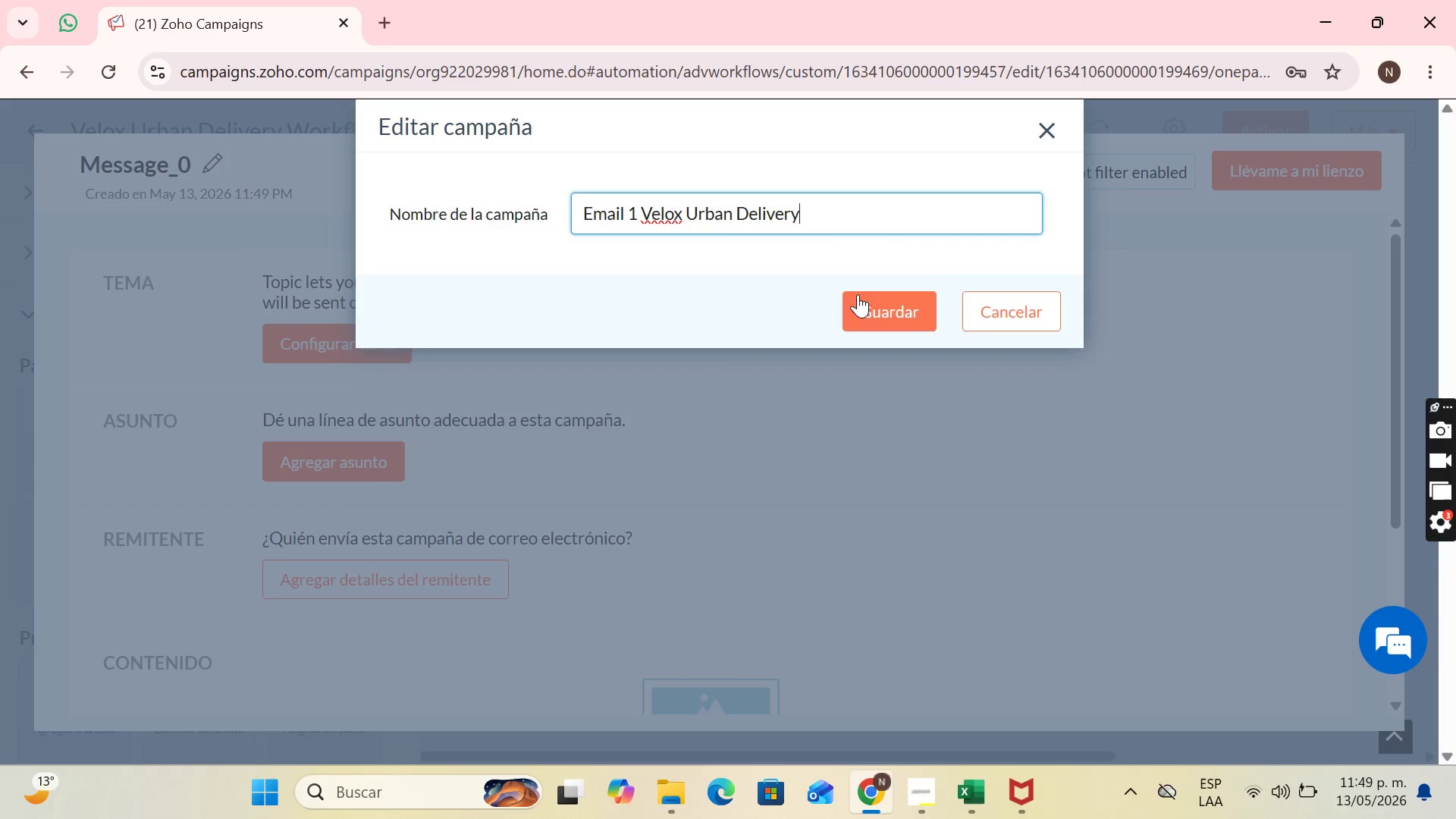 
left_click([884, 303])
 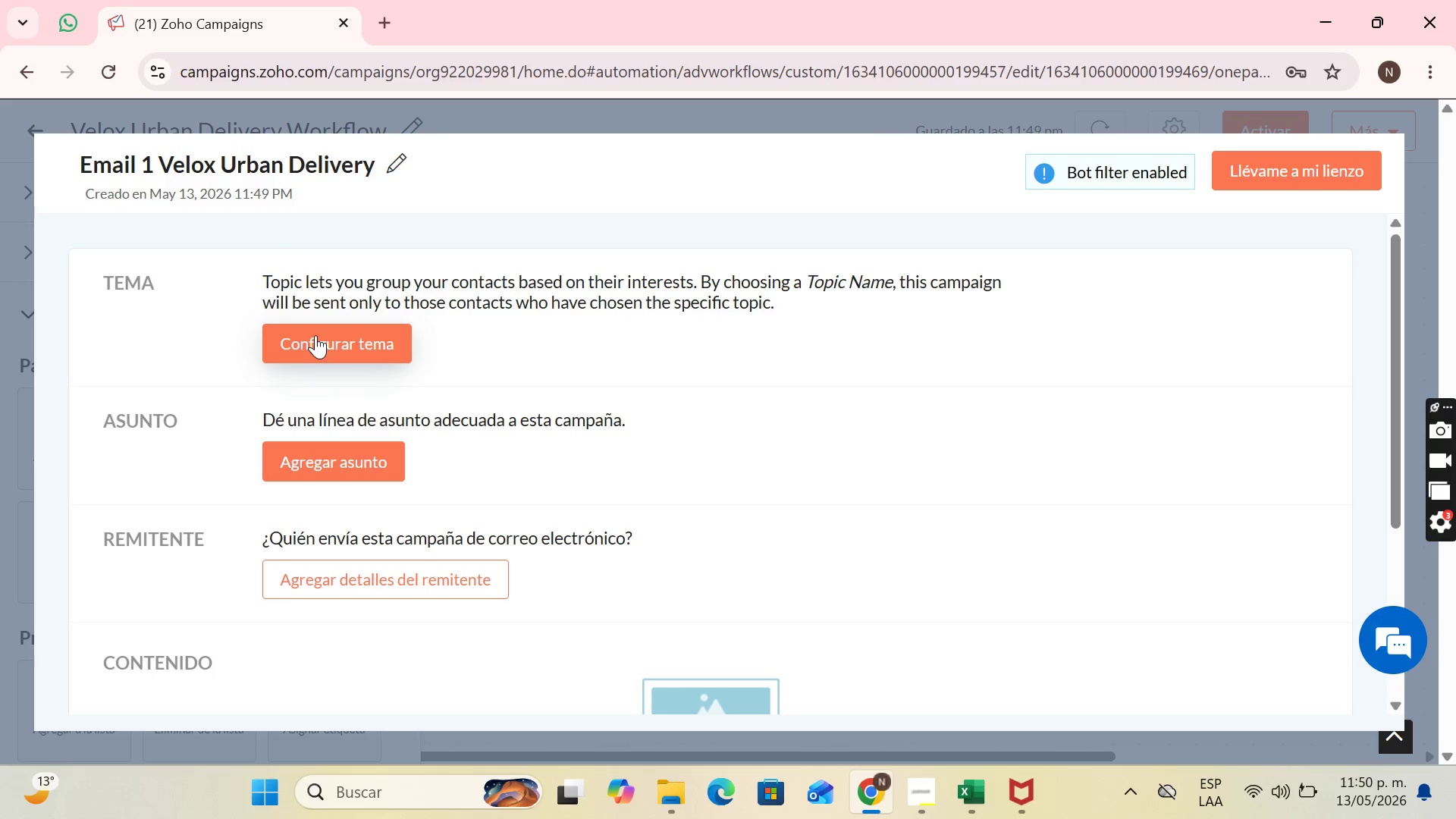 
left_click([400, 348])
 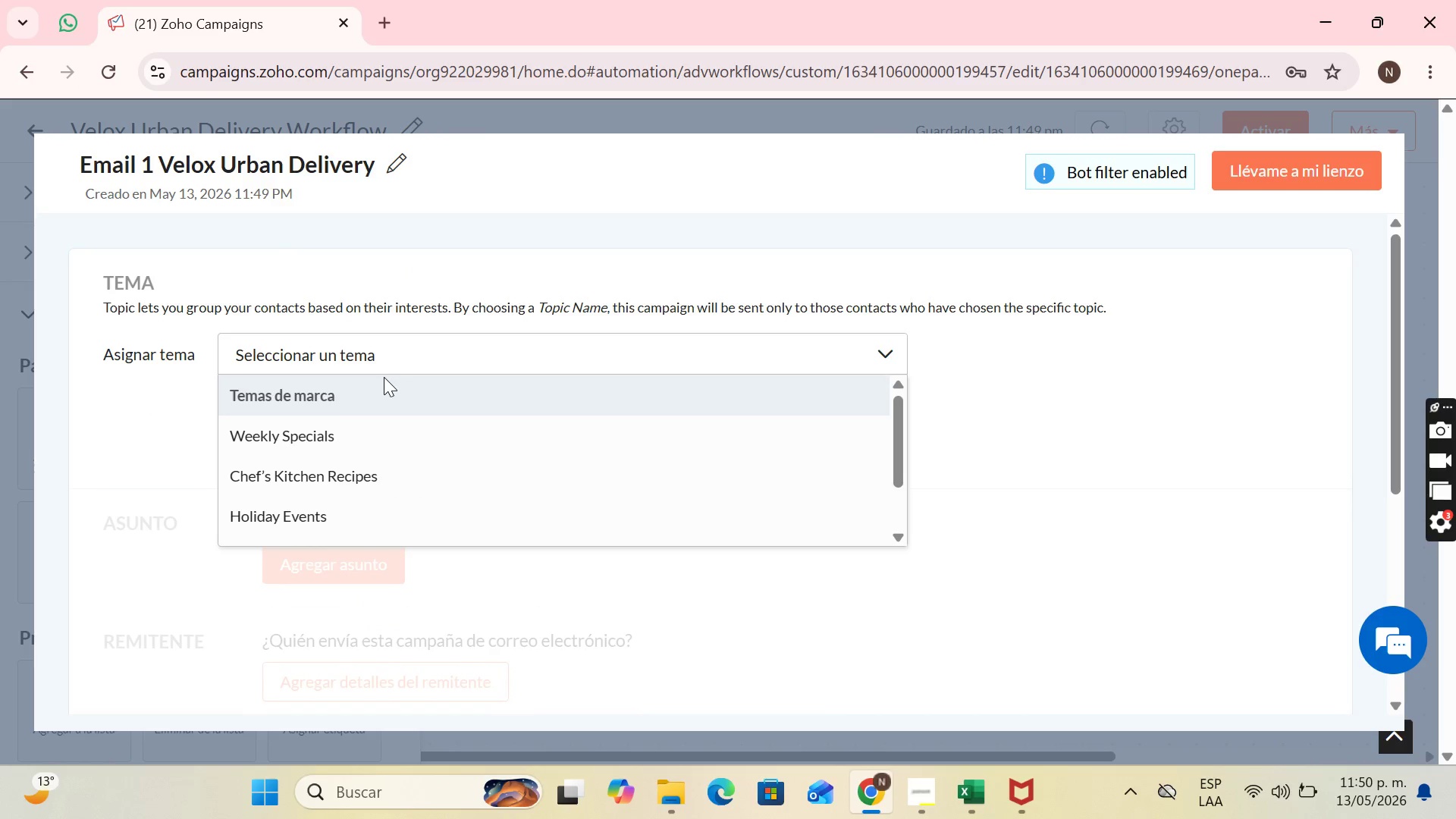 
scroll: coordinate [394, 450], scroll_direction: down, amount: 3.0
 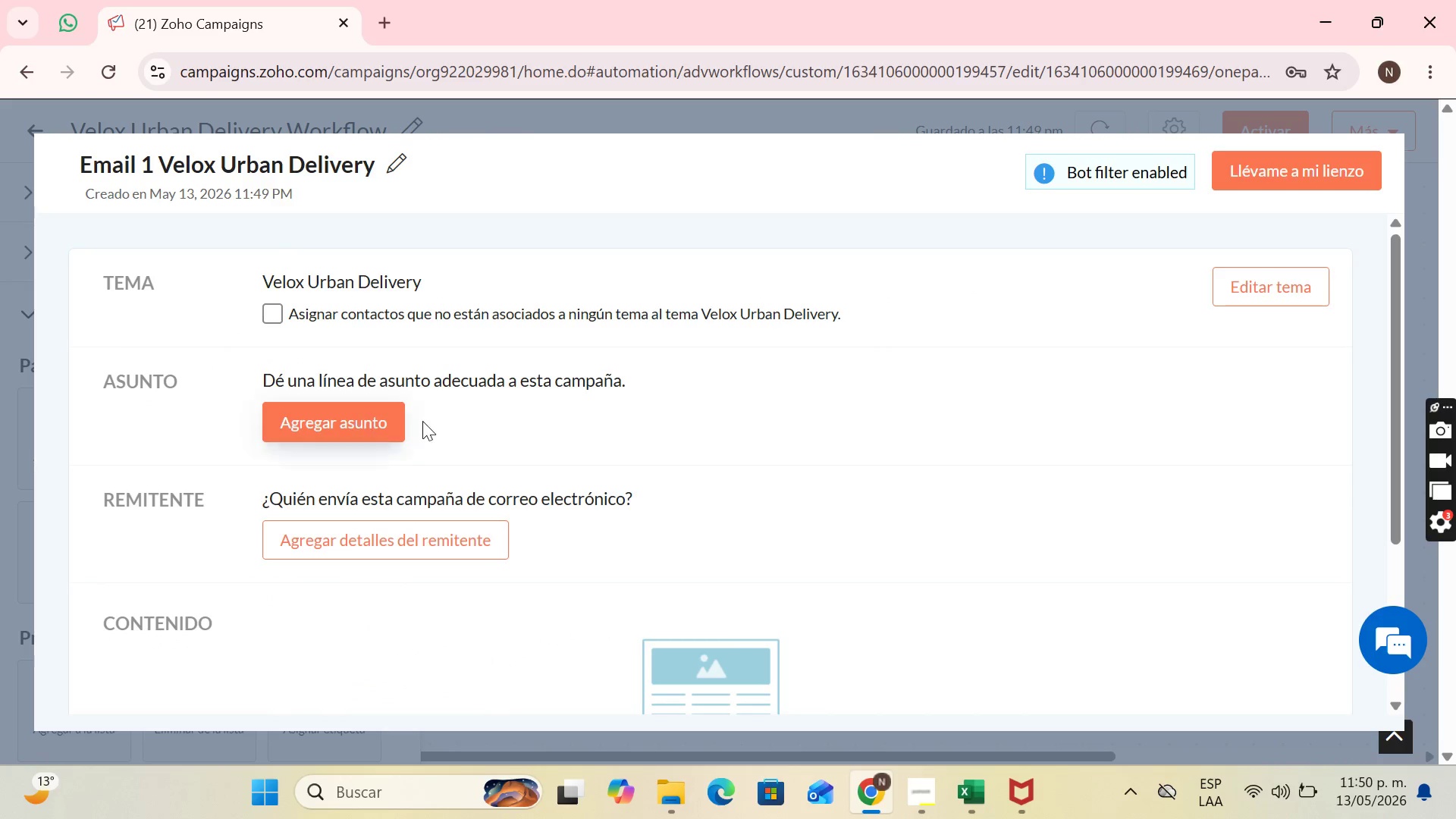 
left_click([380, 430])
 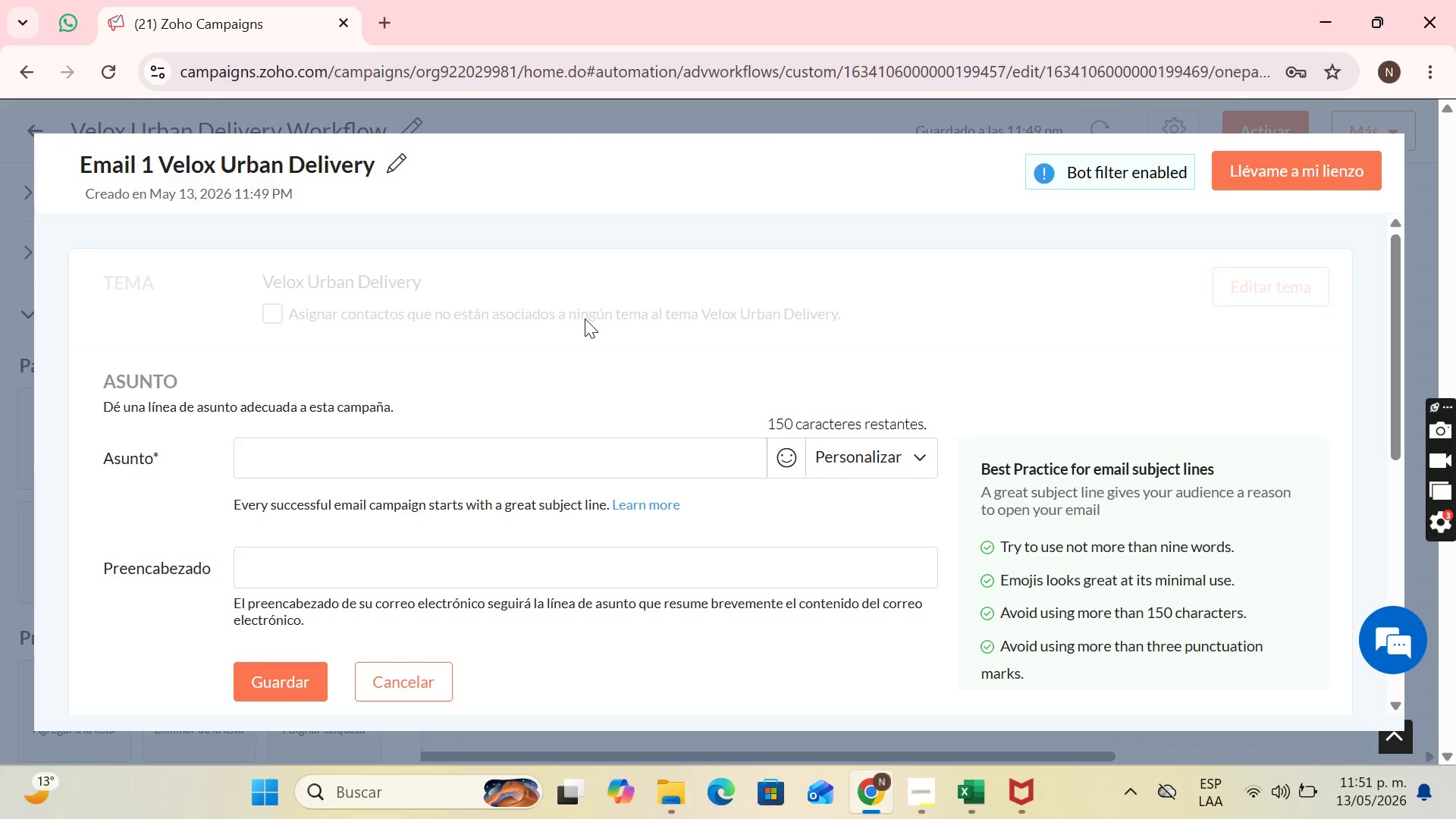 
wait(69.94)
 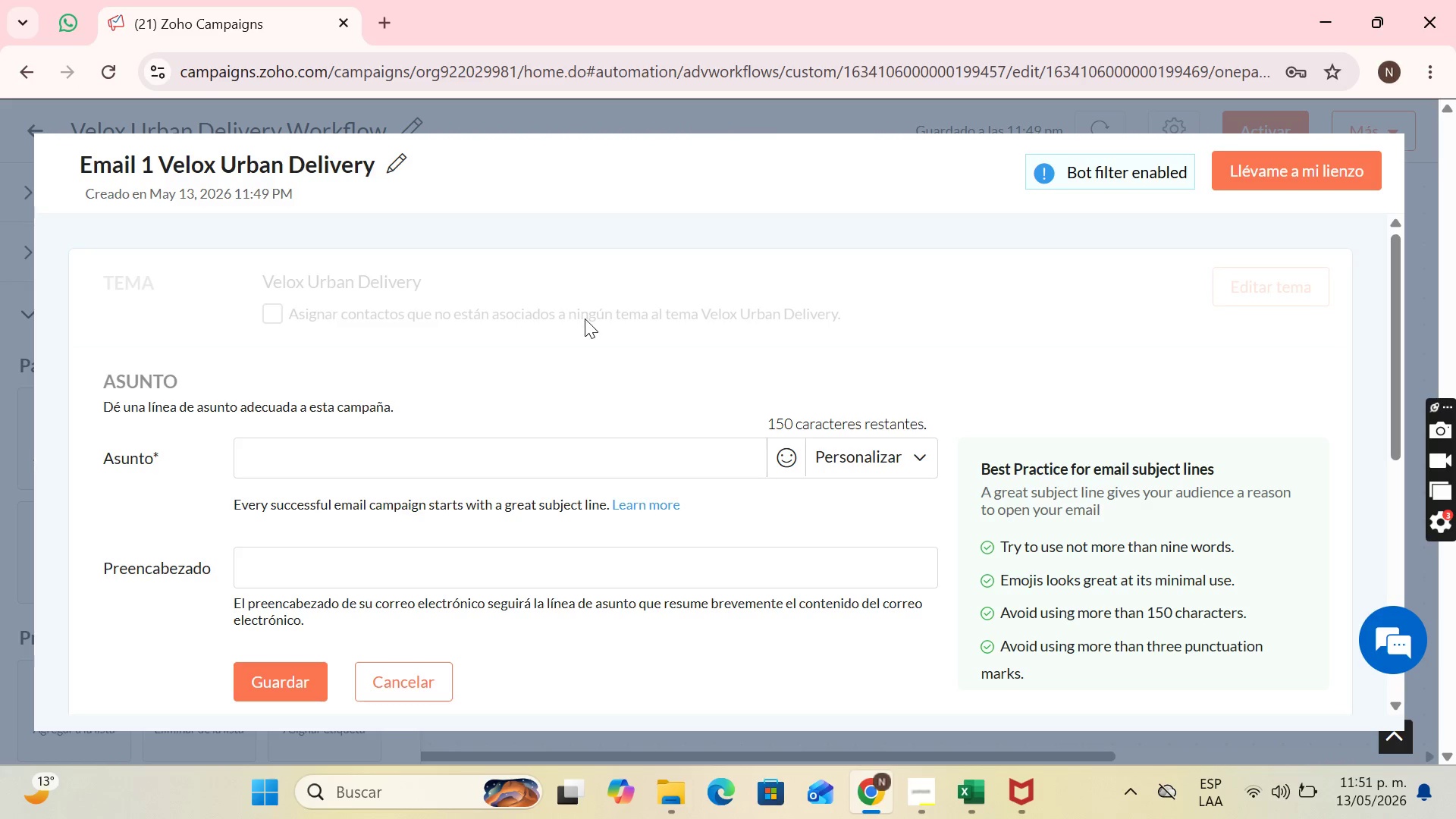 
key(CapsLock)
 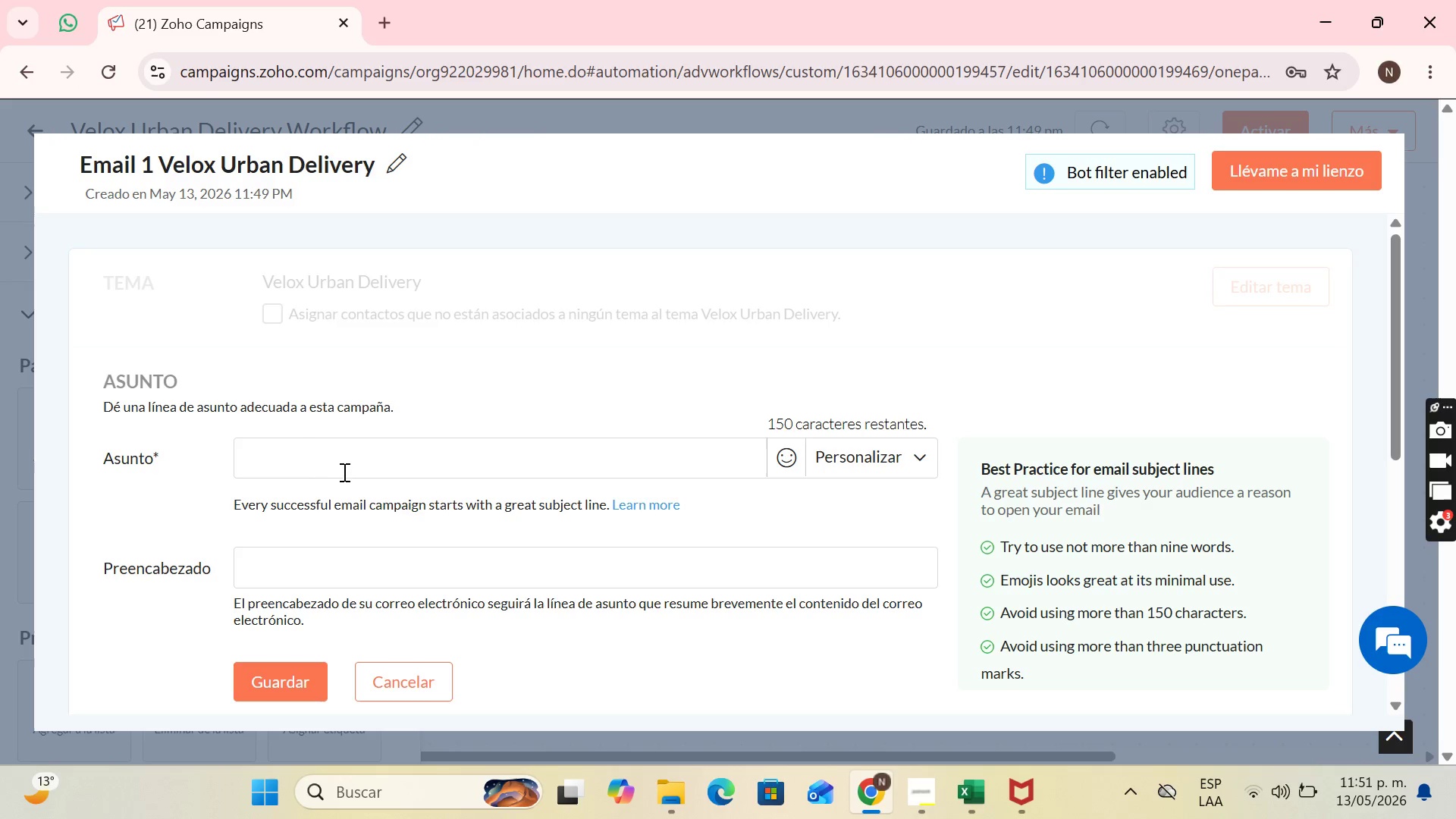 
key(H)
 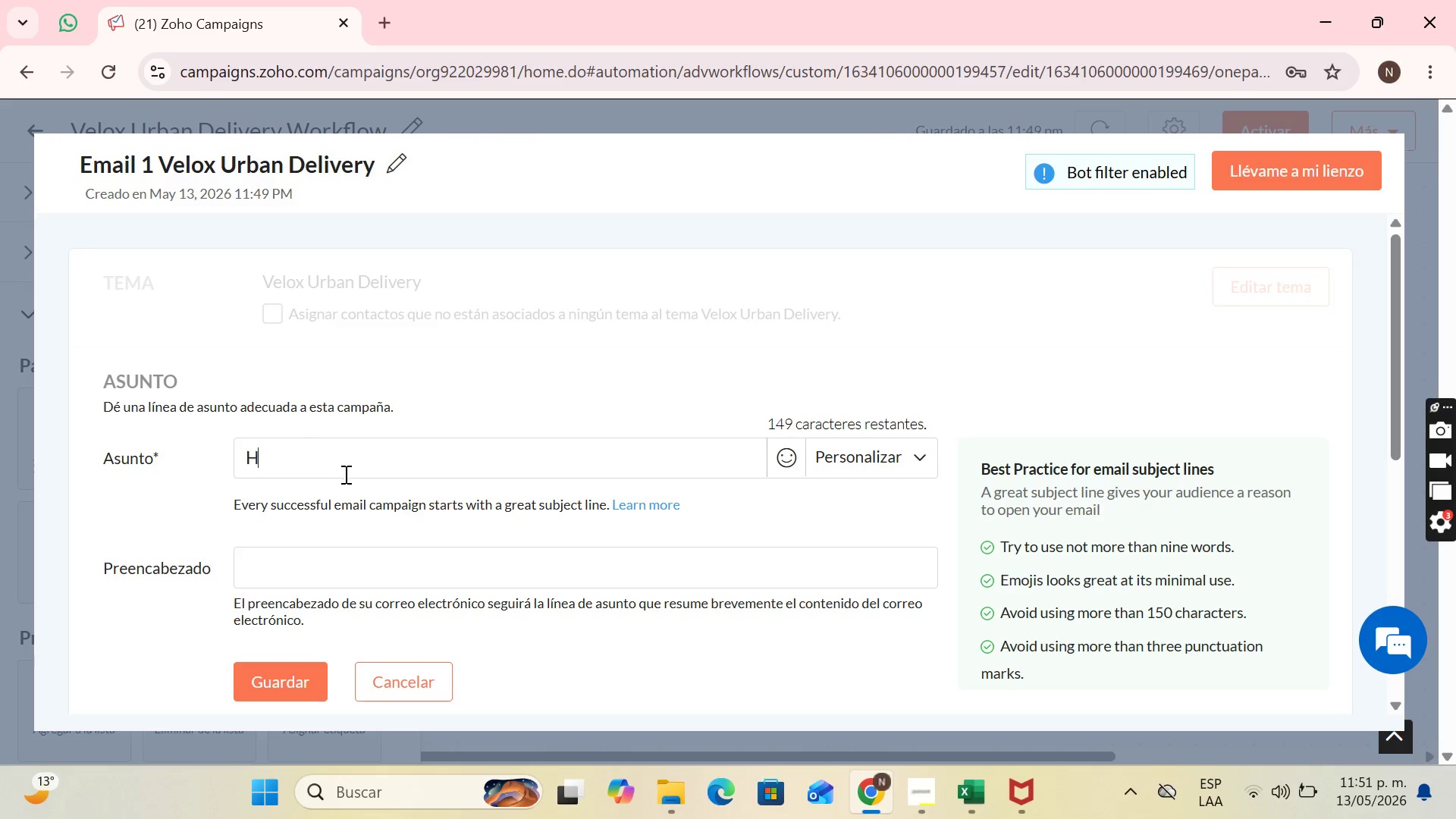 
key(CapsLock)
 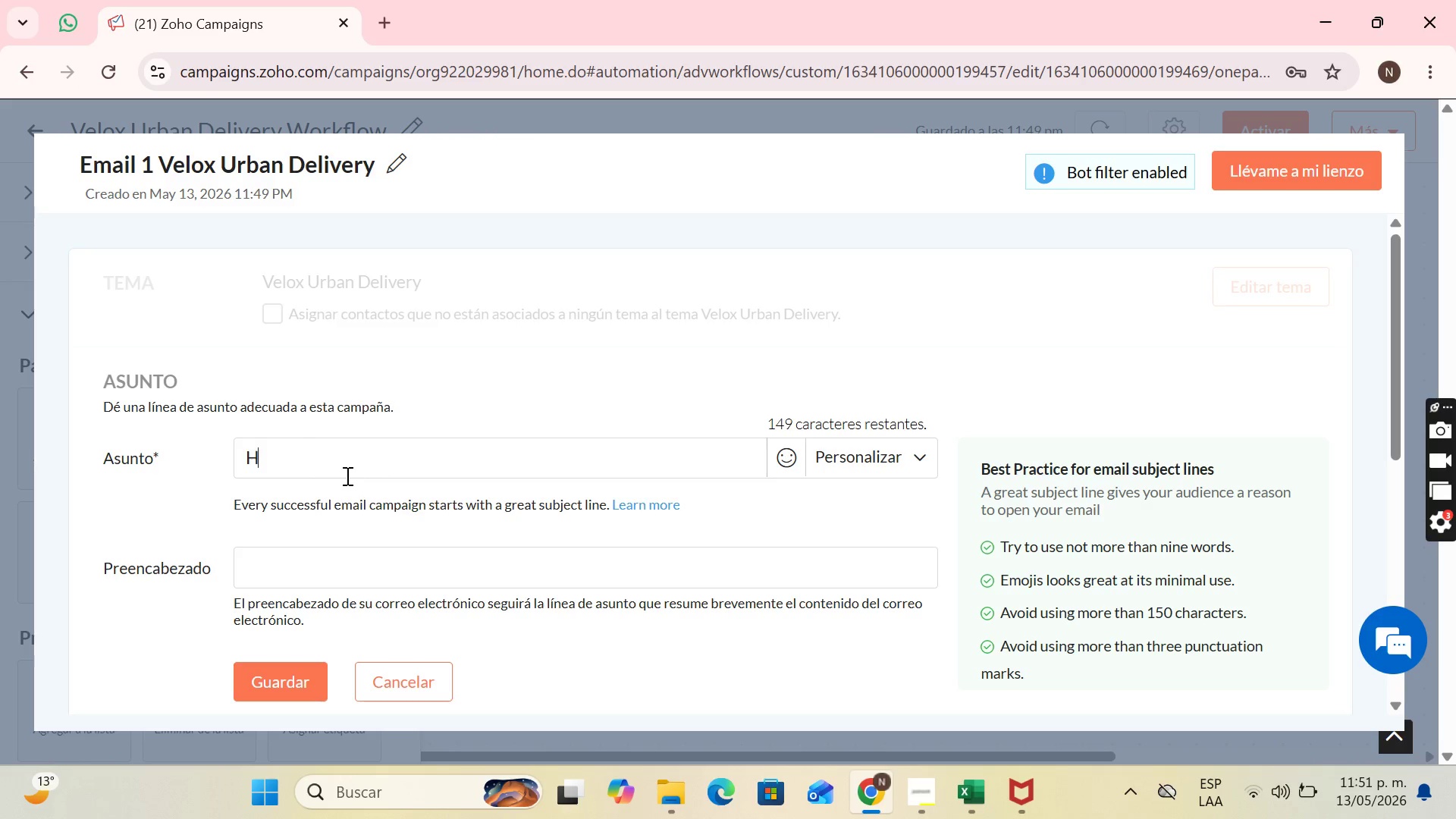 
key(I)
 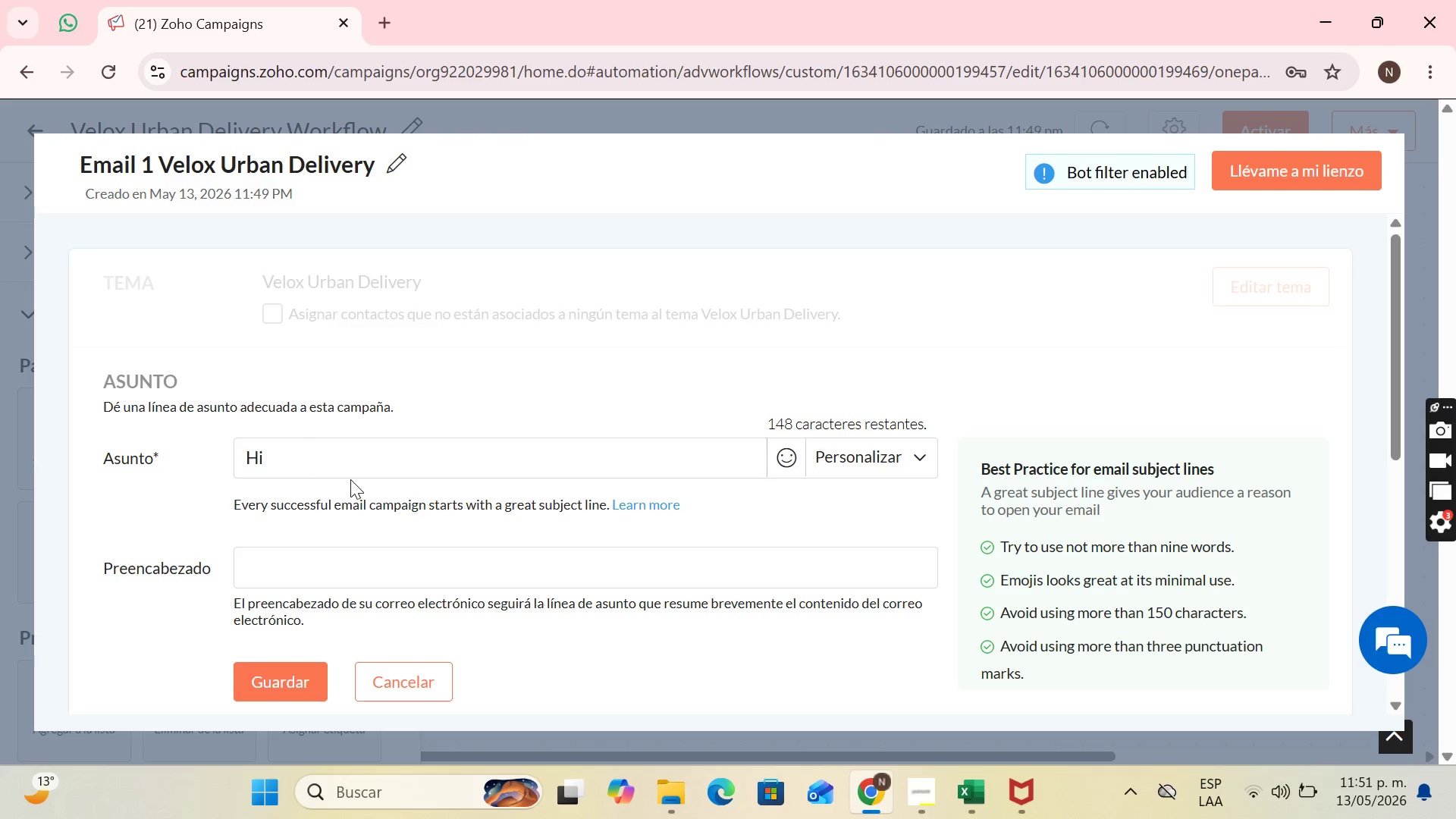 
type(gh )
 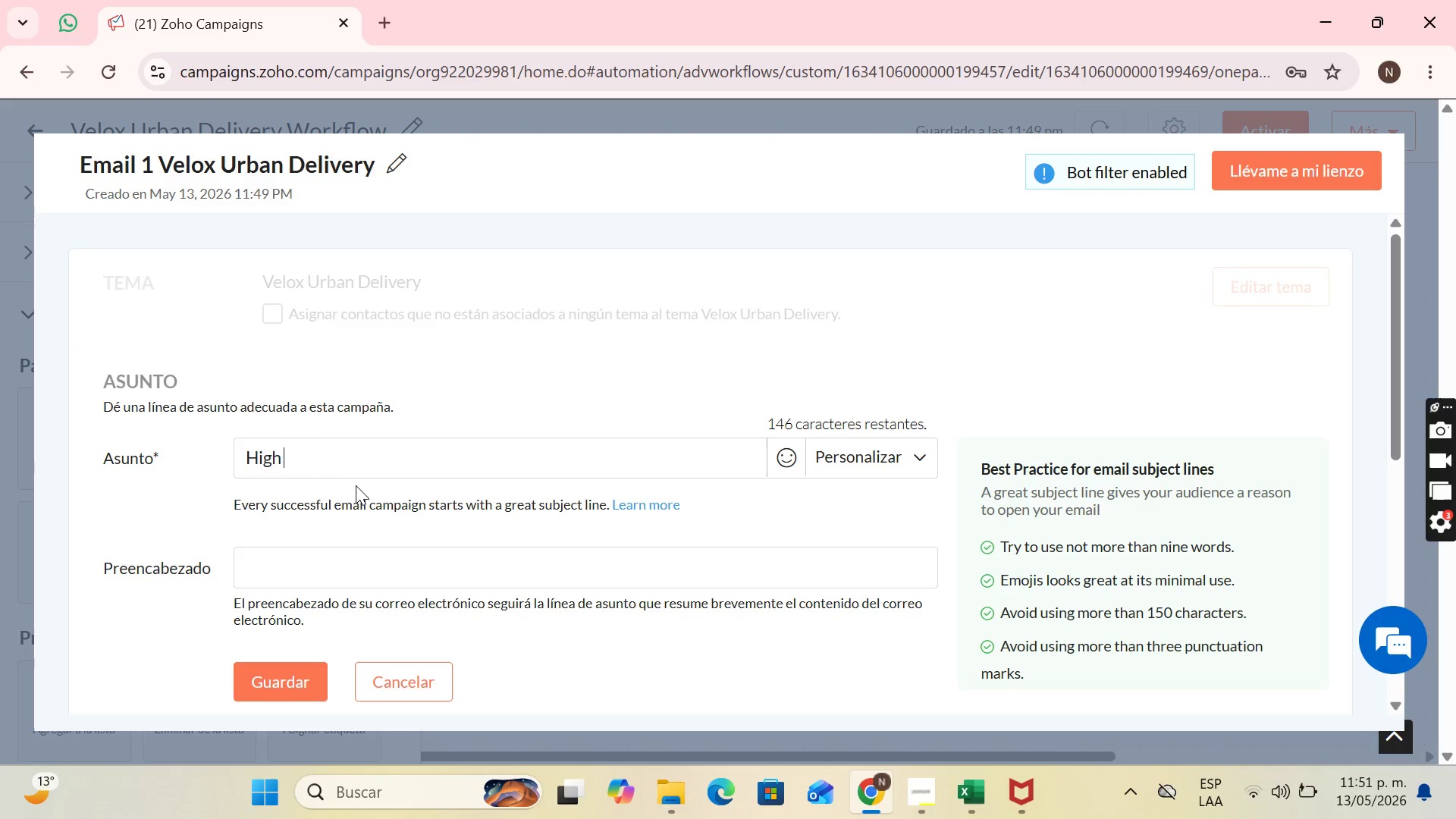 
type(pri)
 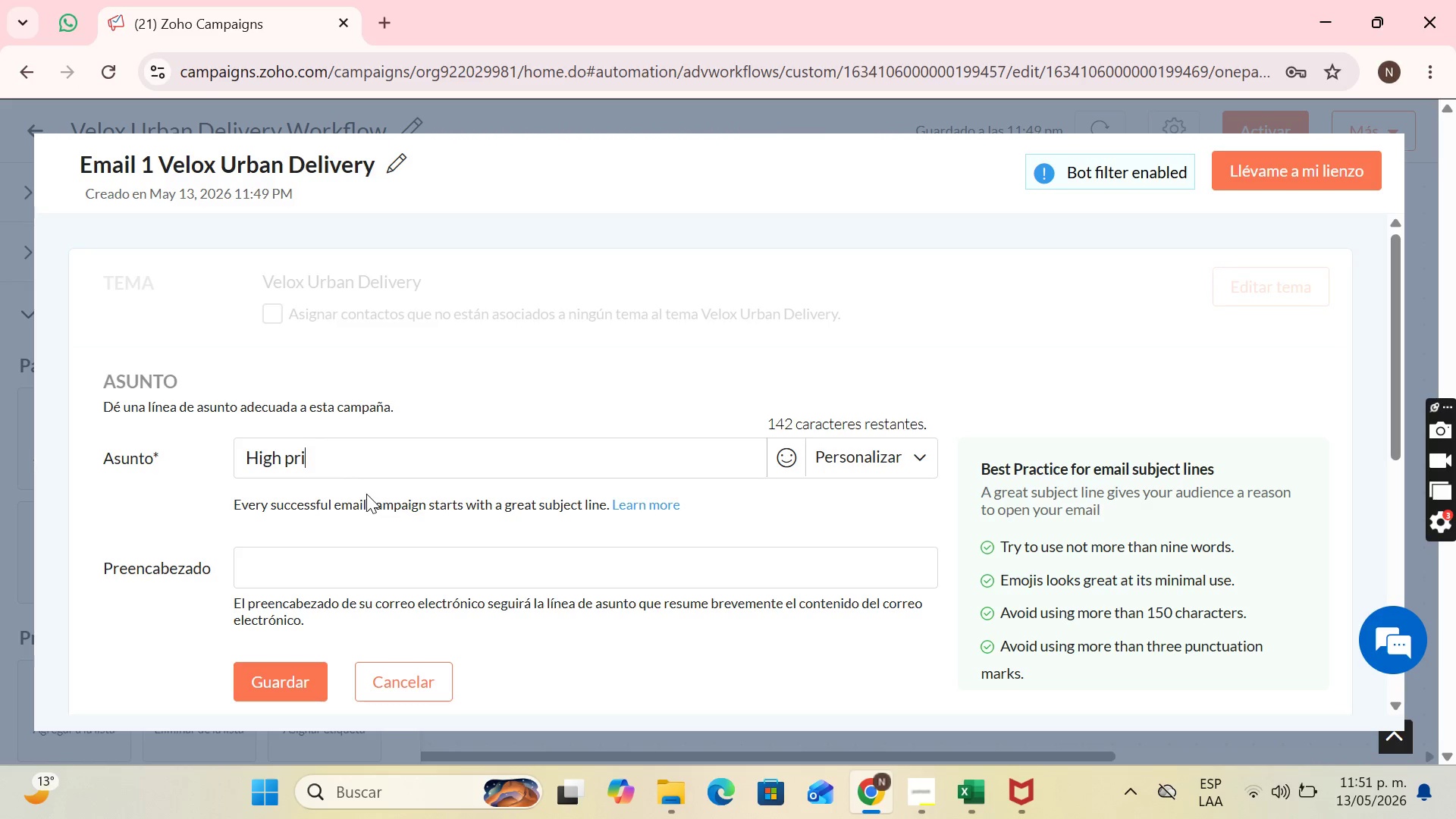 
type(ority messaging solu)
 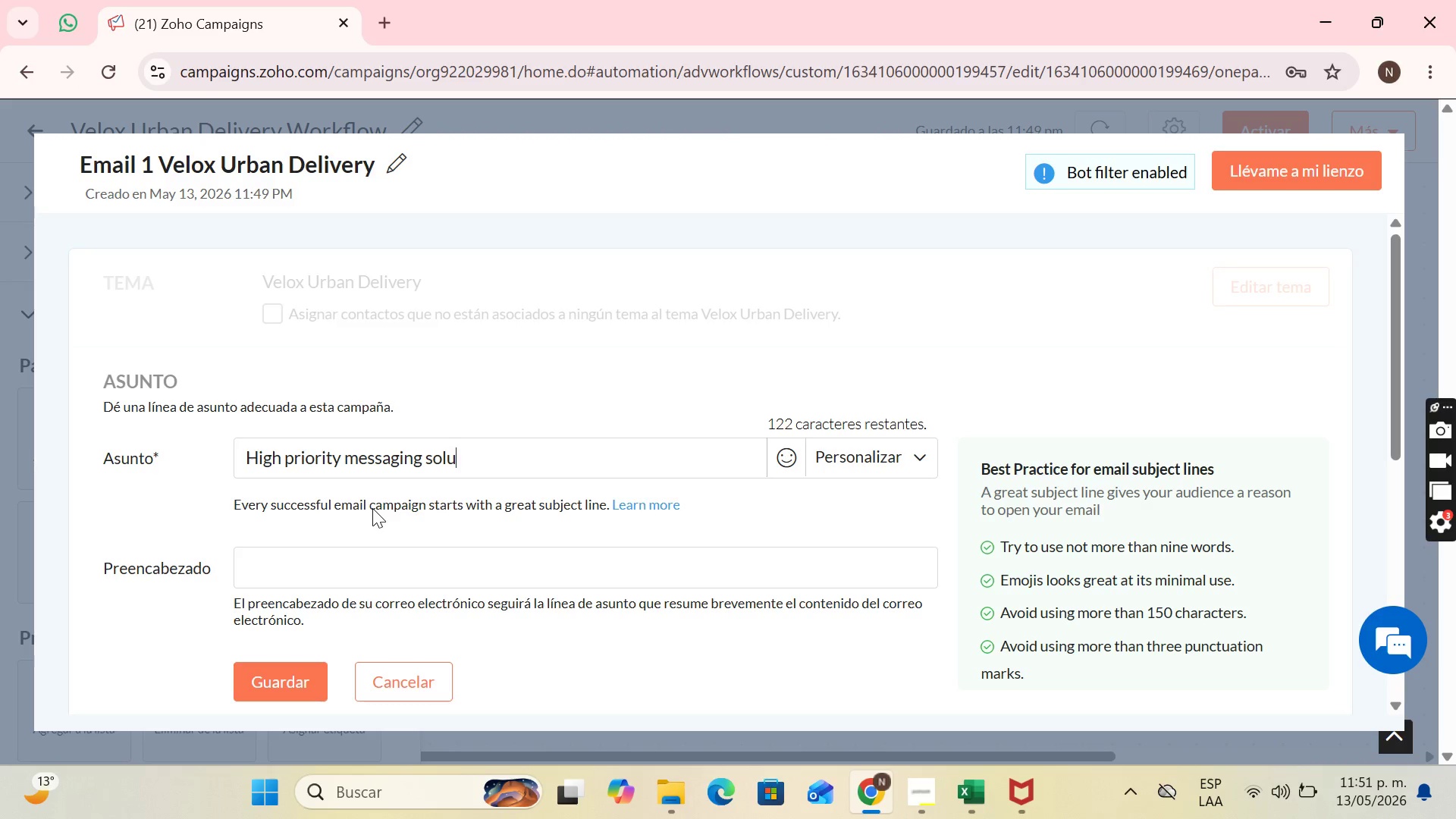 
type(tions for )
 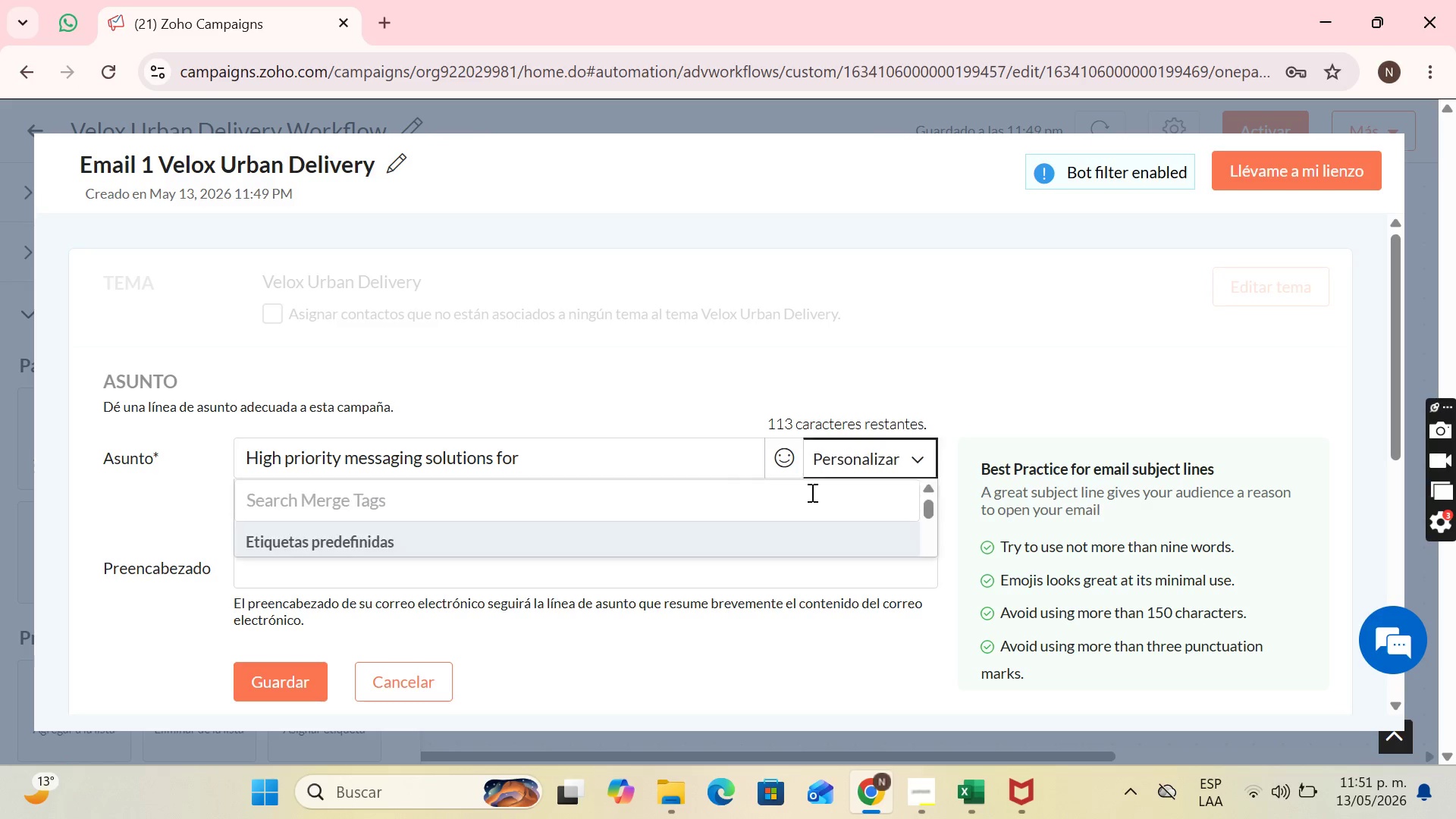 
scroll: coordinate [689, 578], scroll_direction: down, amount: 1.0
 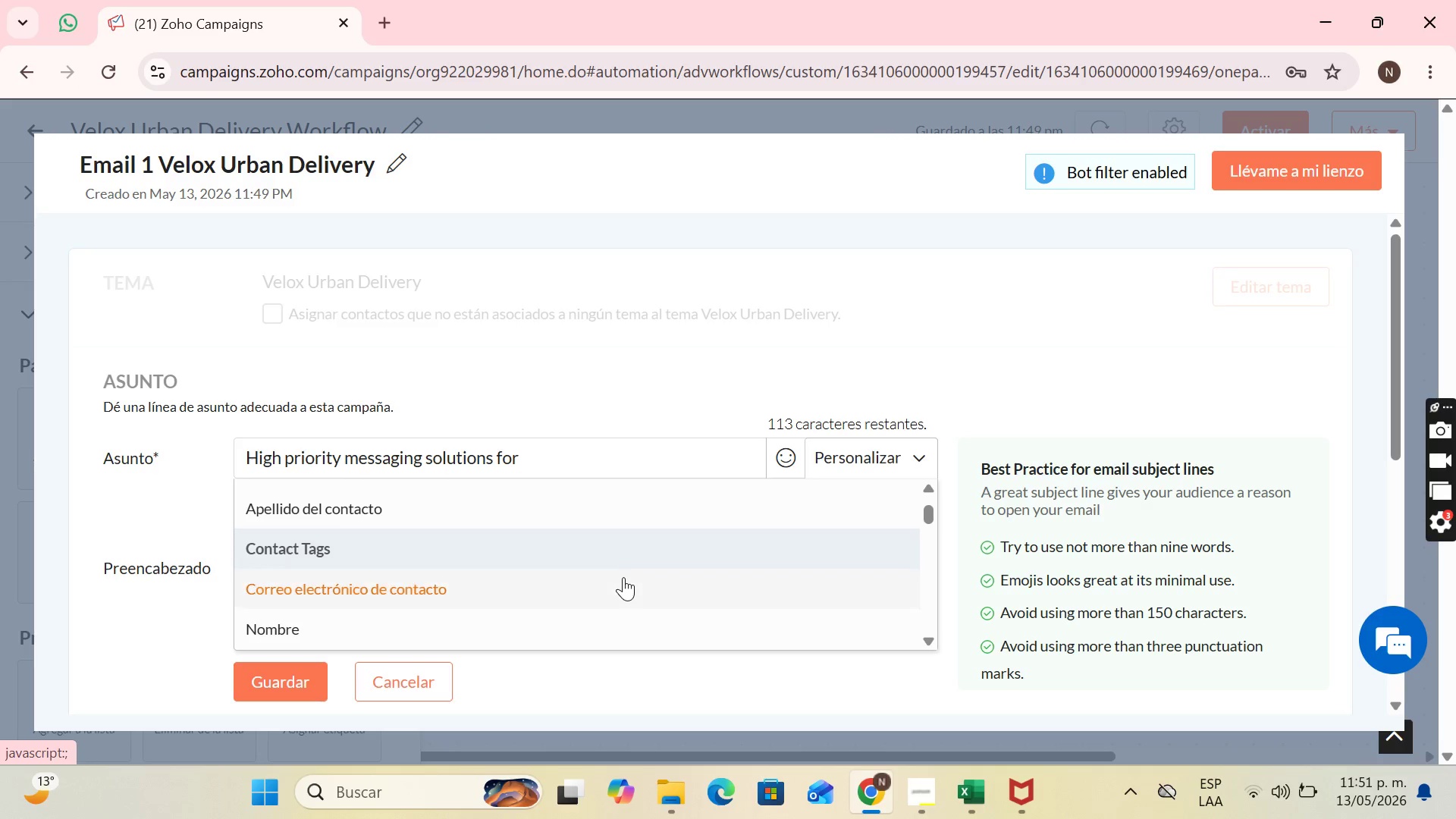 
scroll: coordinate [623, 582], scroll_direction: up, amount: 1.0
 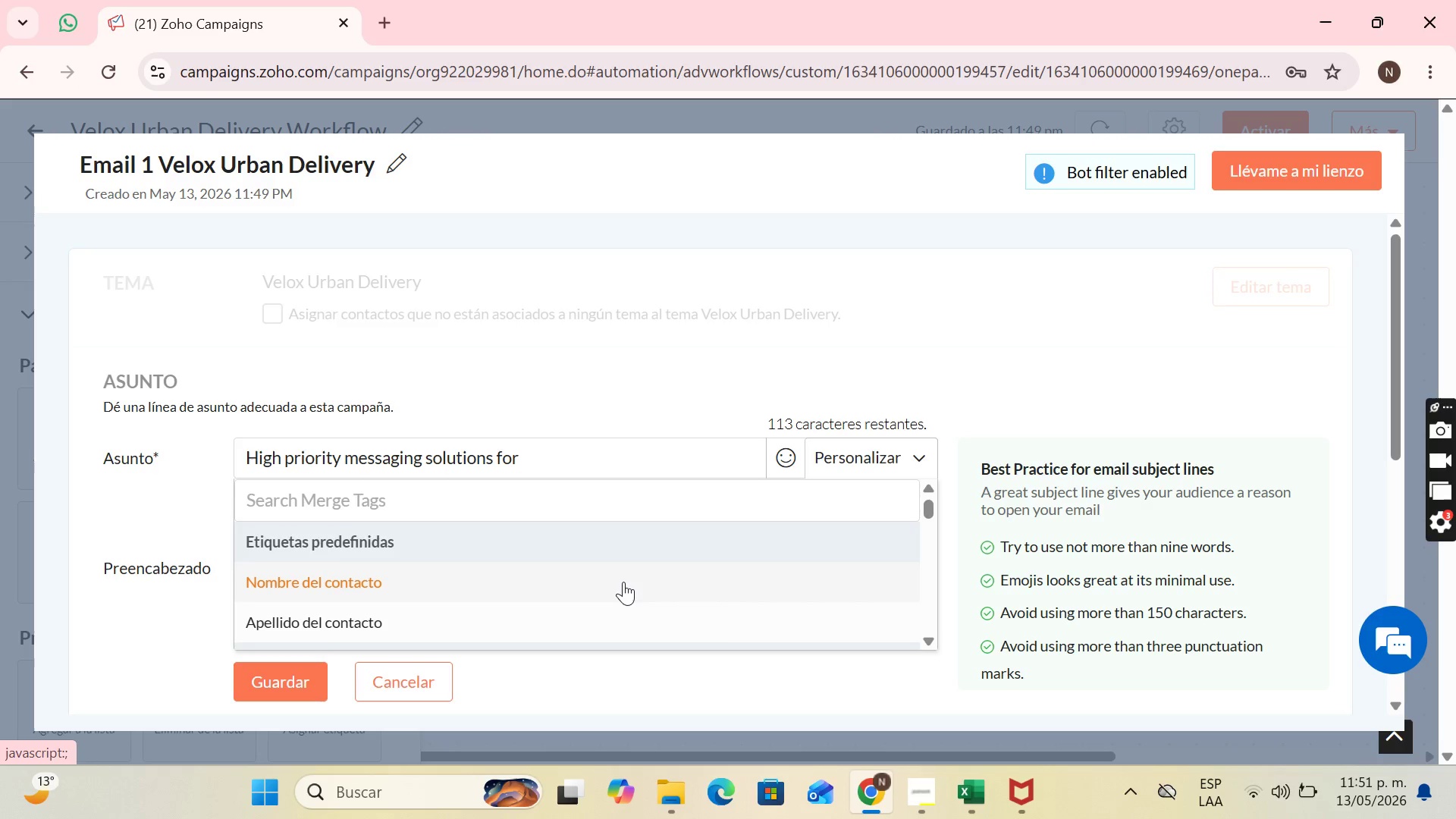 
scroll: coordinate [624, 584], scroll_direction: down, amount: 2.0
 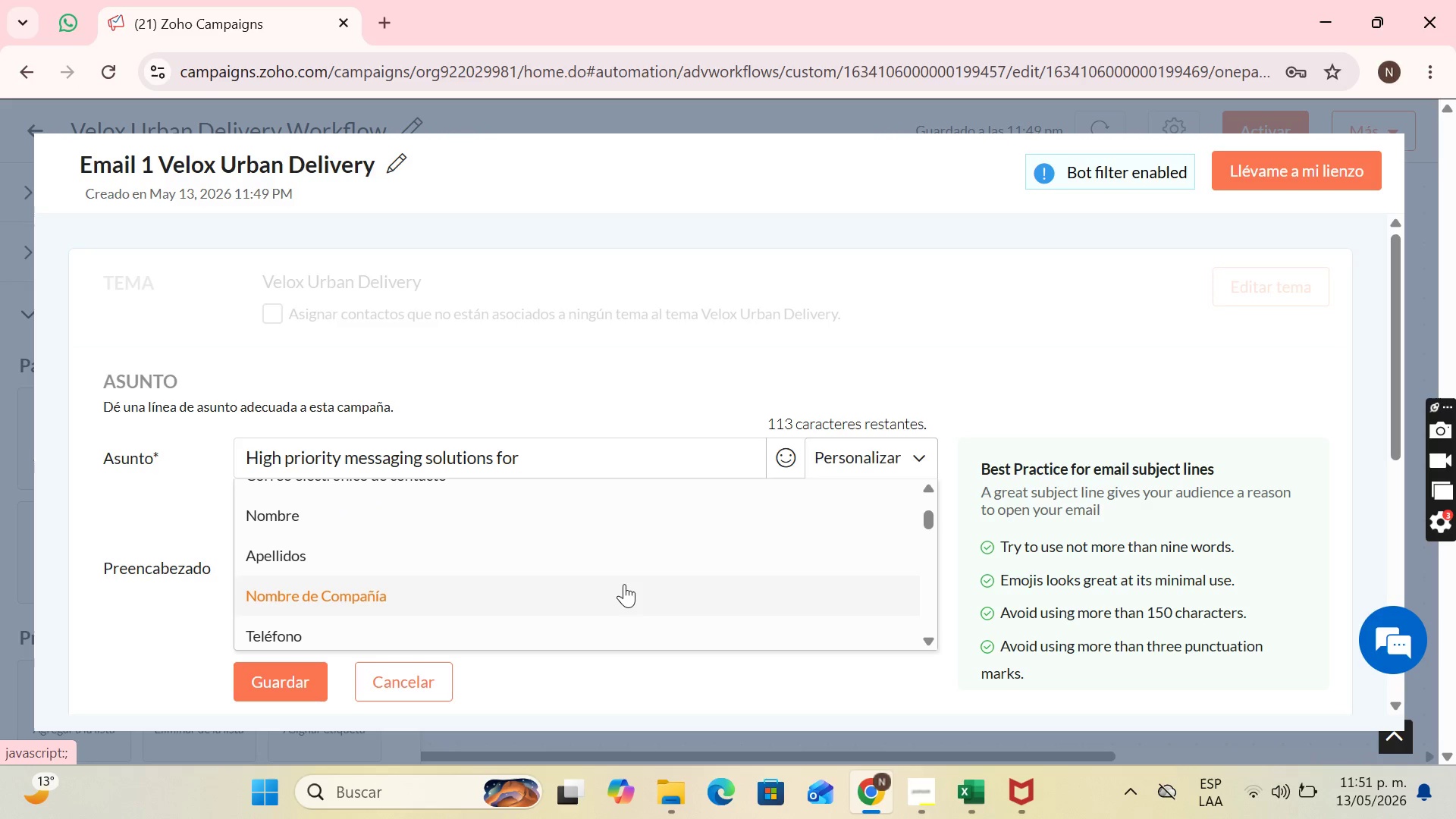 
left_click([624, 584])
 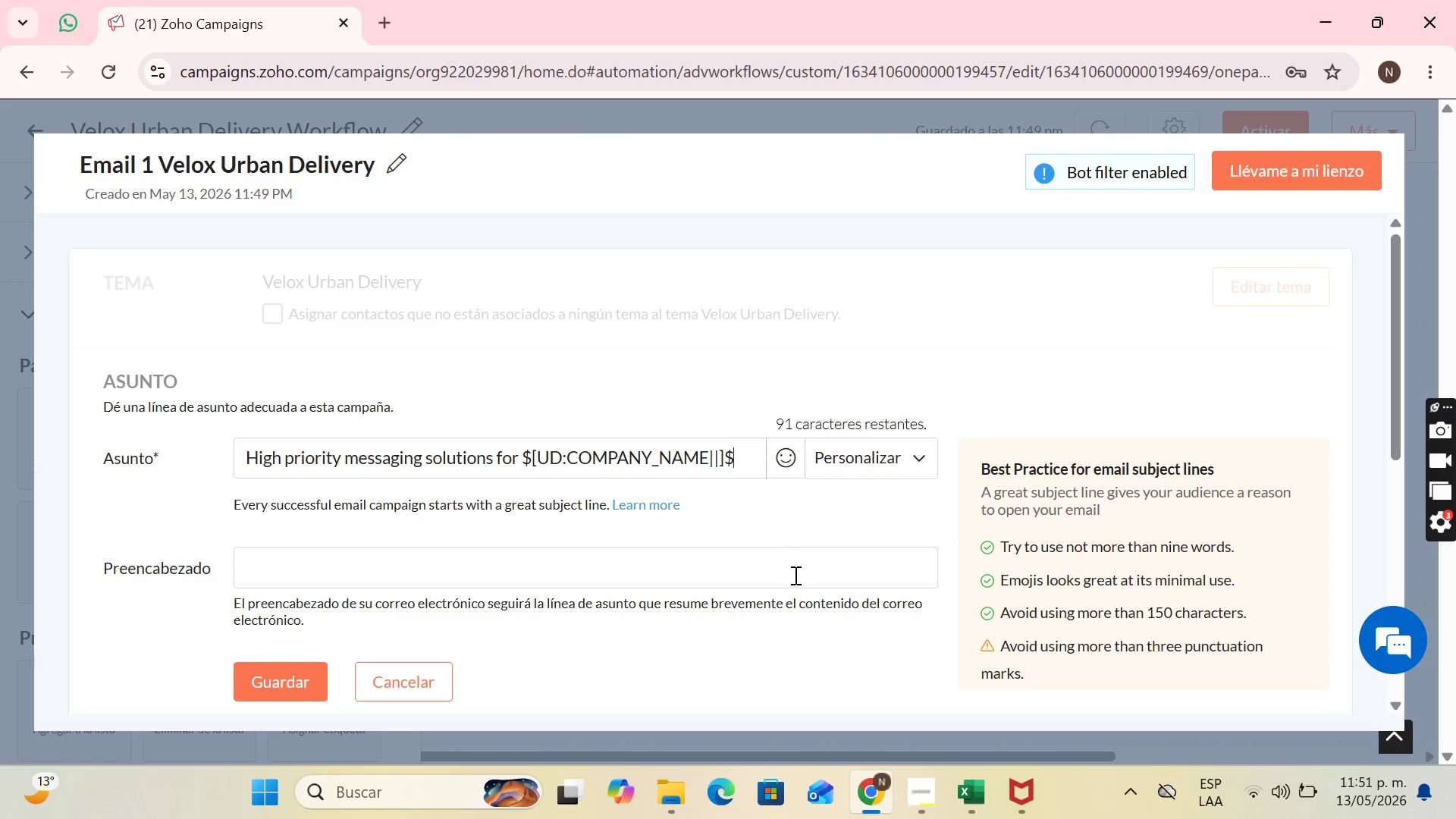 
left_click([580, 562])
 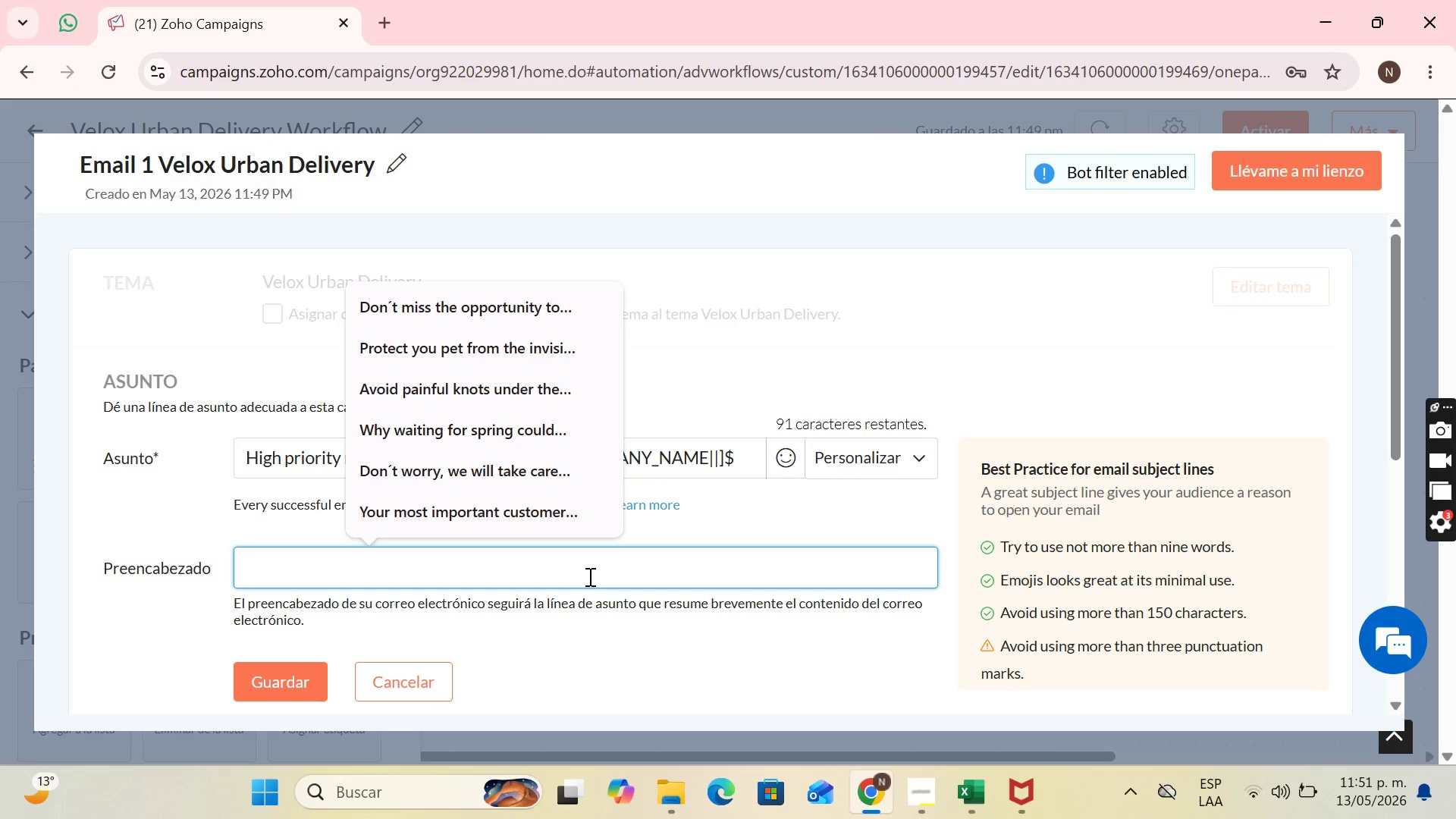 
wait(6.92)
 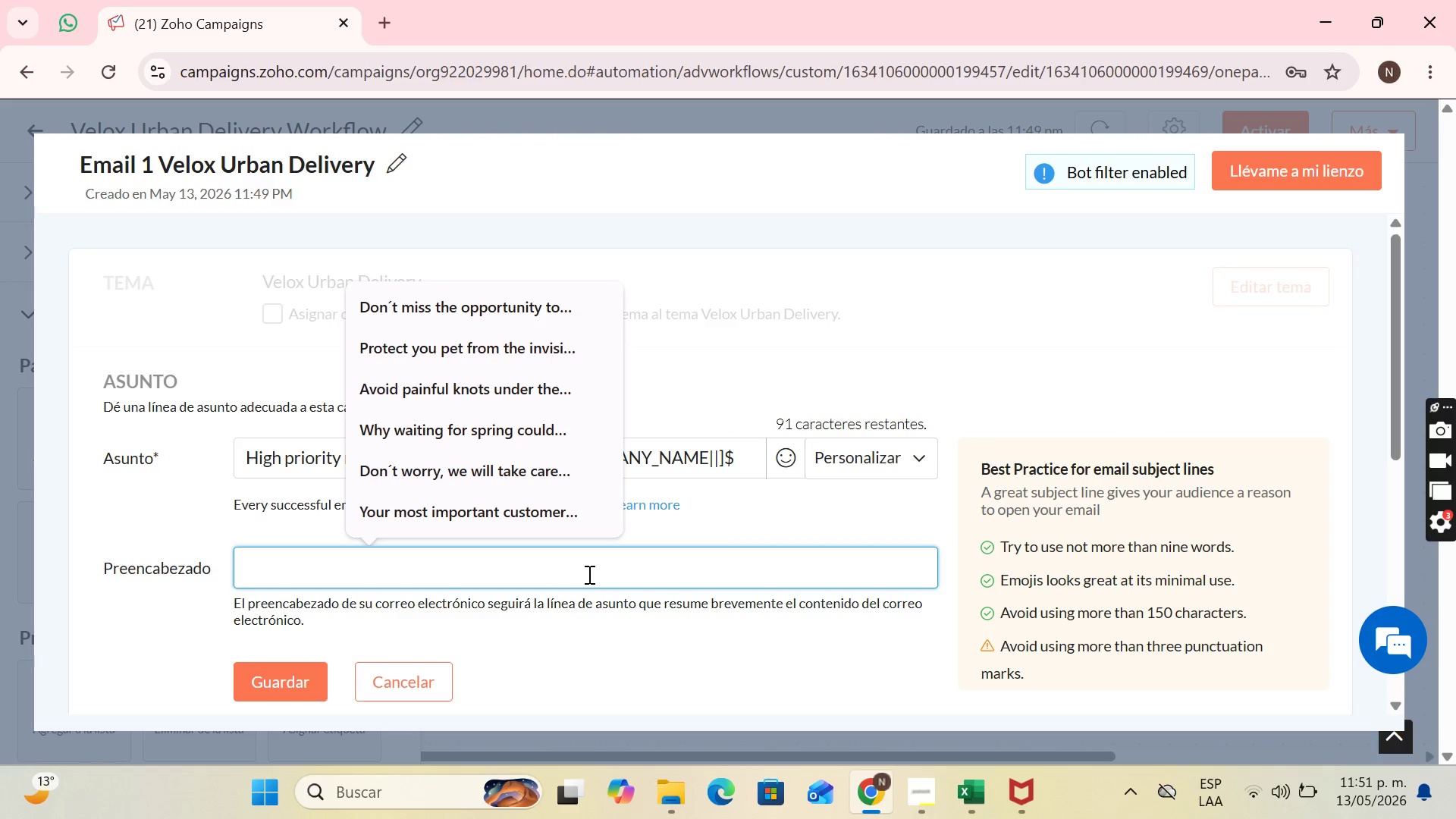 
type(Speed and security in each legal and medical delivery)
 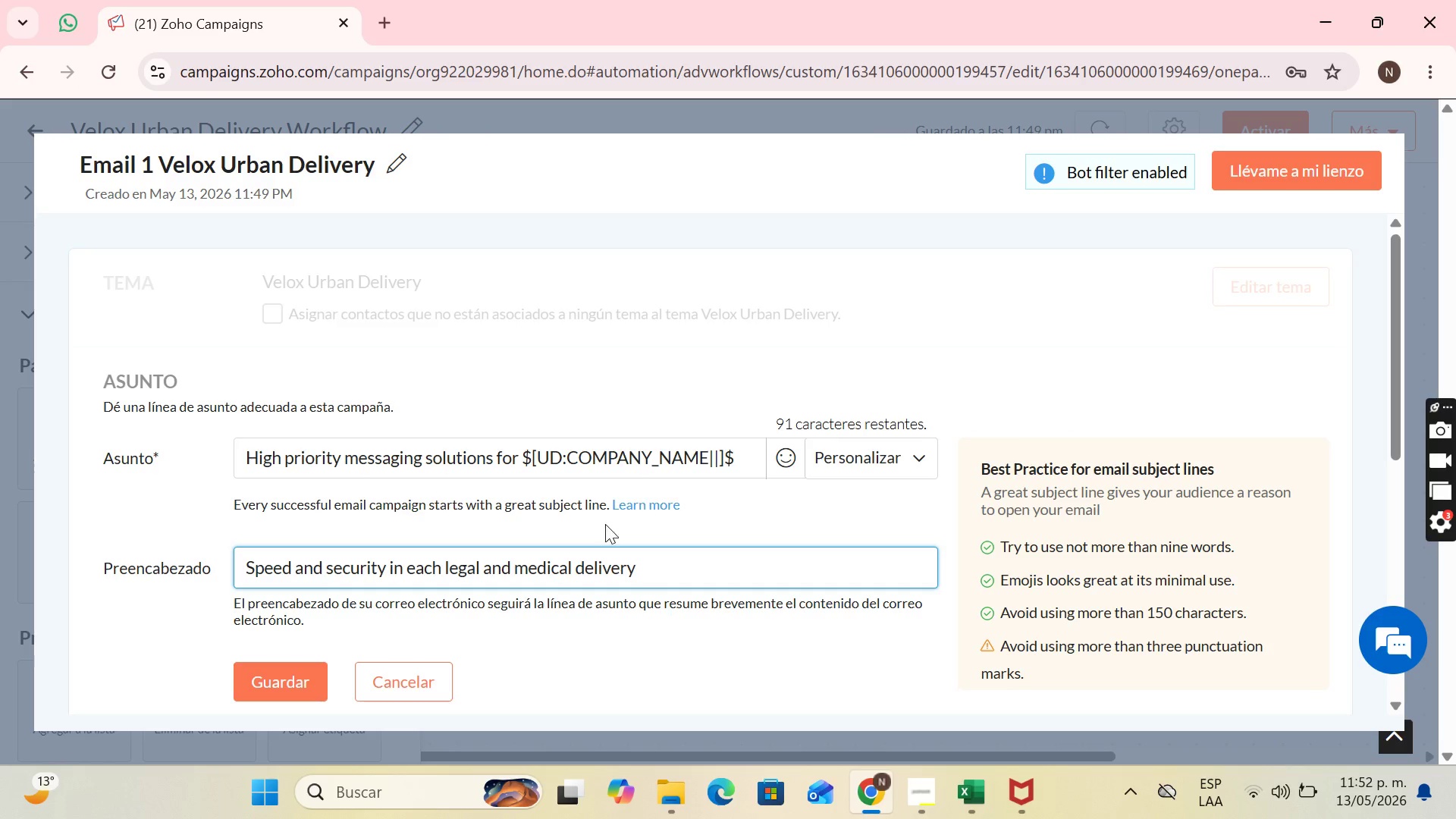 
scroll: coordinate [438, 391], scroll_direction: down, amount: 2.0
 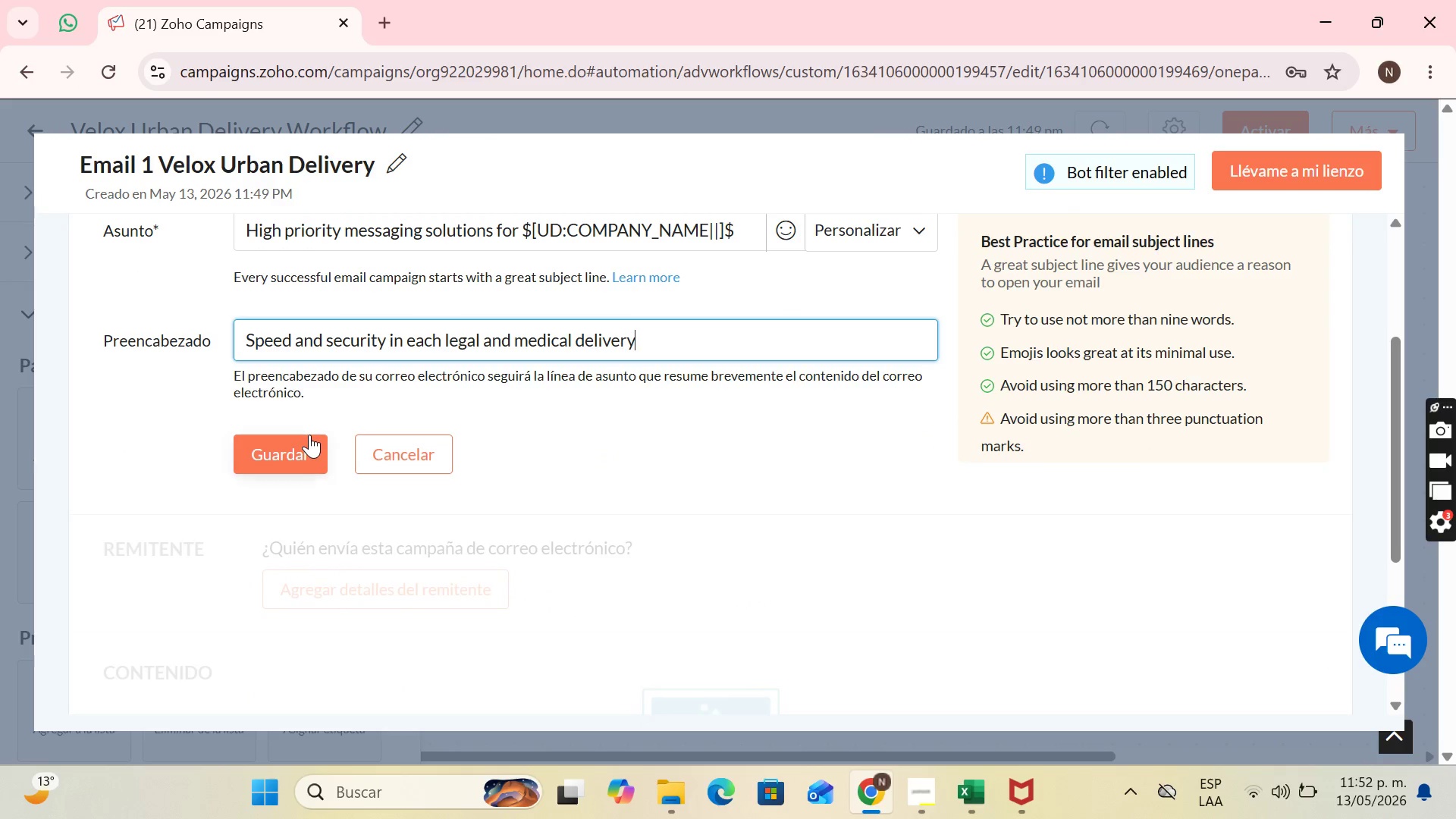 
left_click([309, 435])
 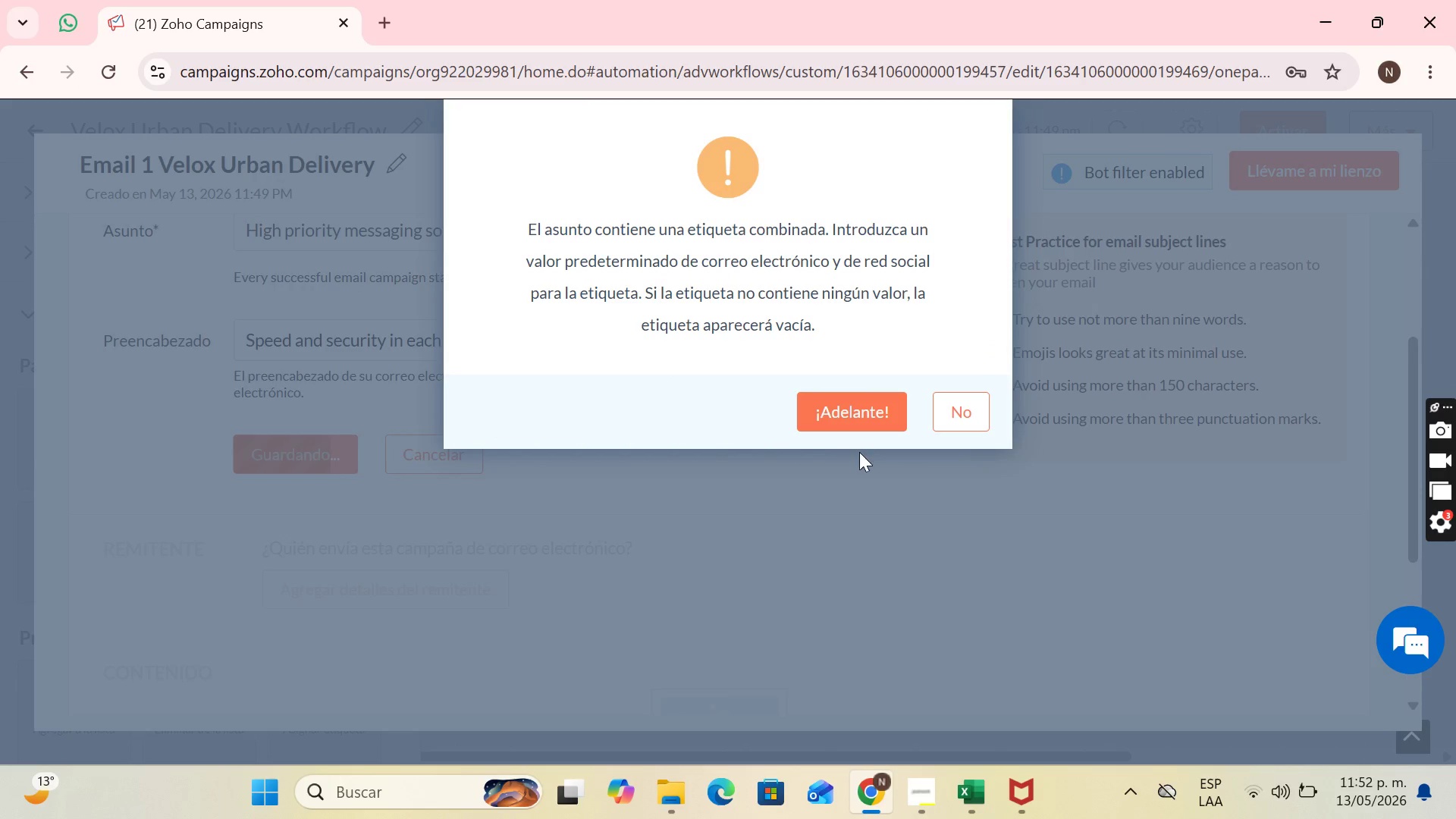 
left_click([852, 413])
 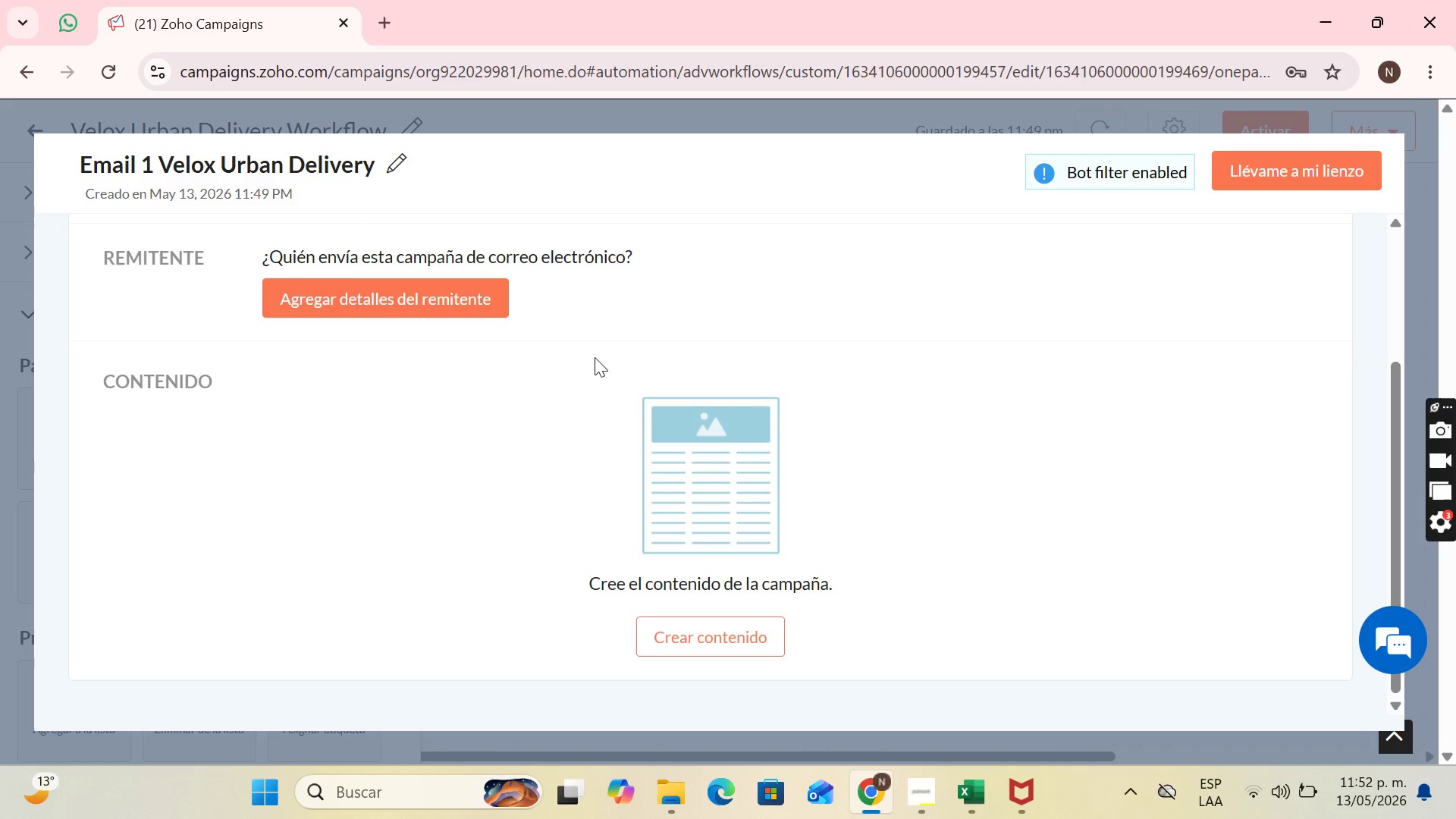 
scroll: coordinate [509, 374], scroll_direction: up, amount: 4.0
 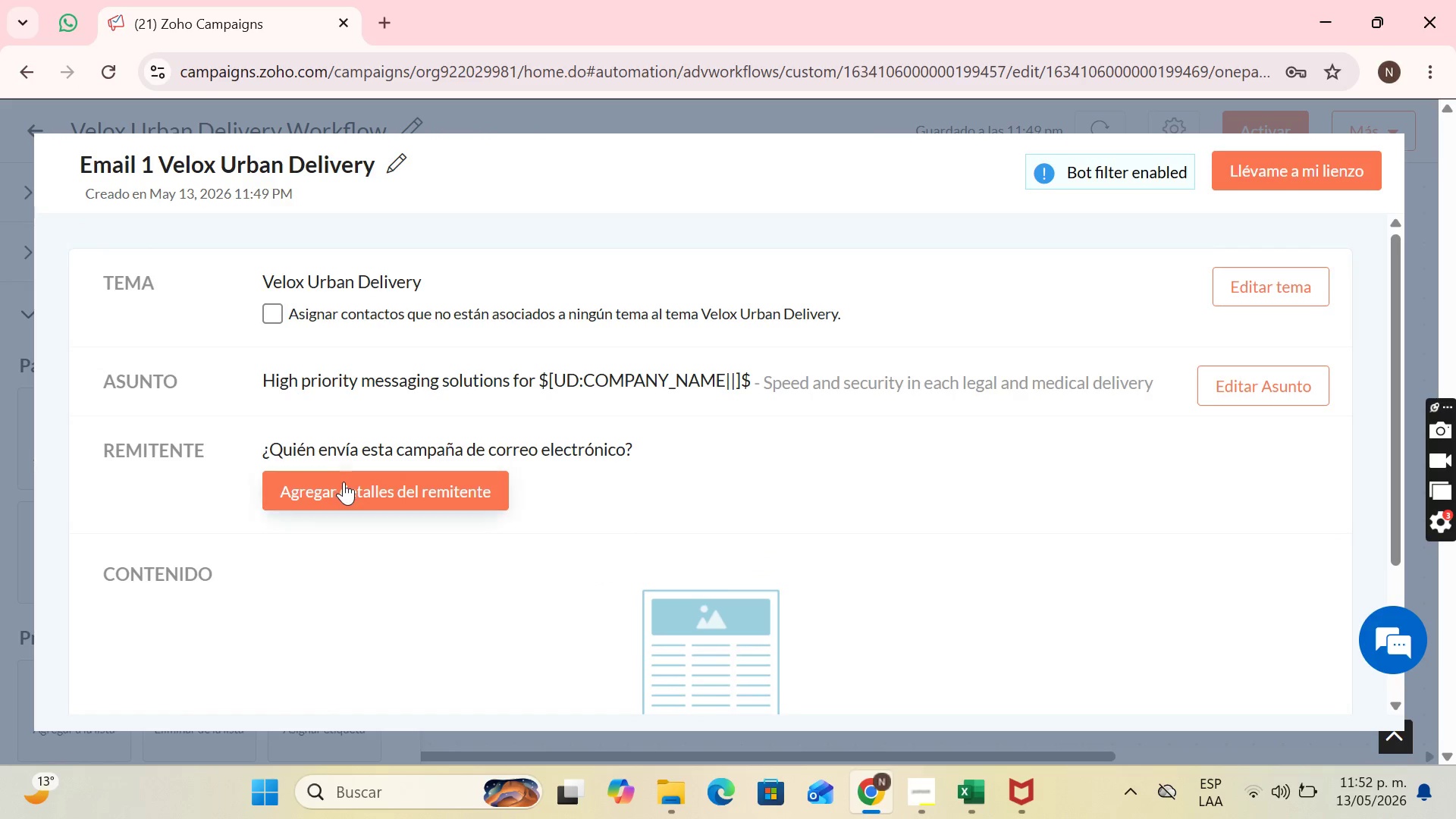 
left_click([346, 485])
 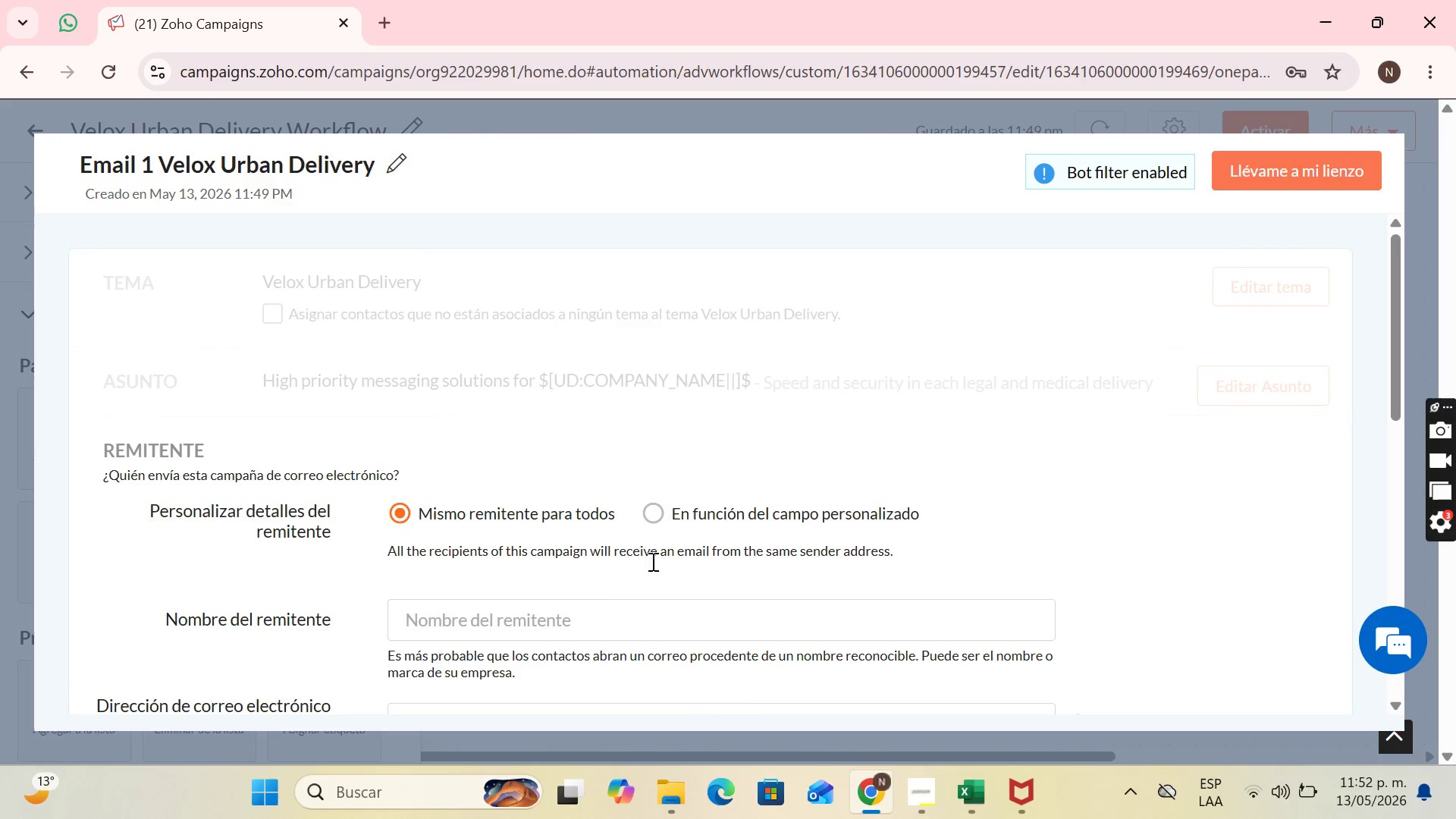 
scroll: coordinate [614, 614], scroll_direction: down, amount: 2.0
 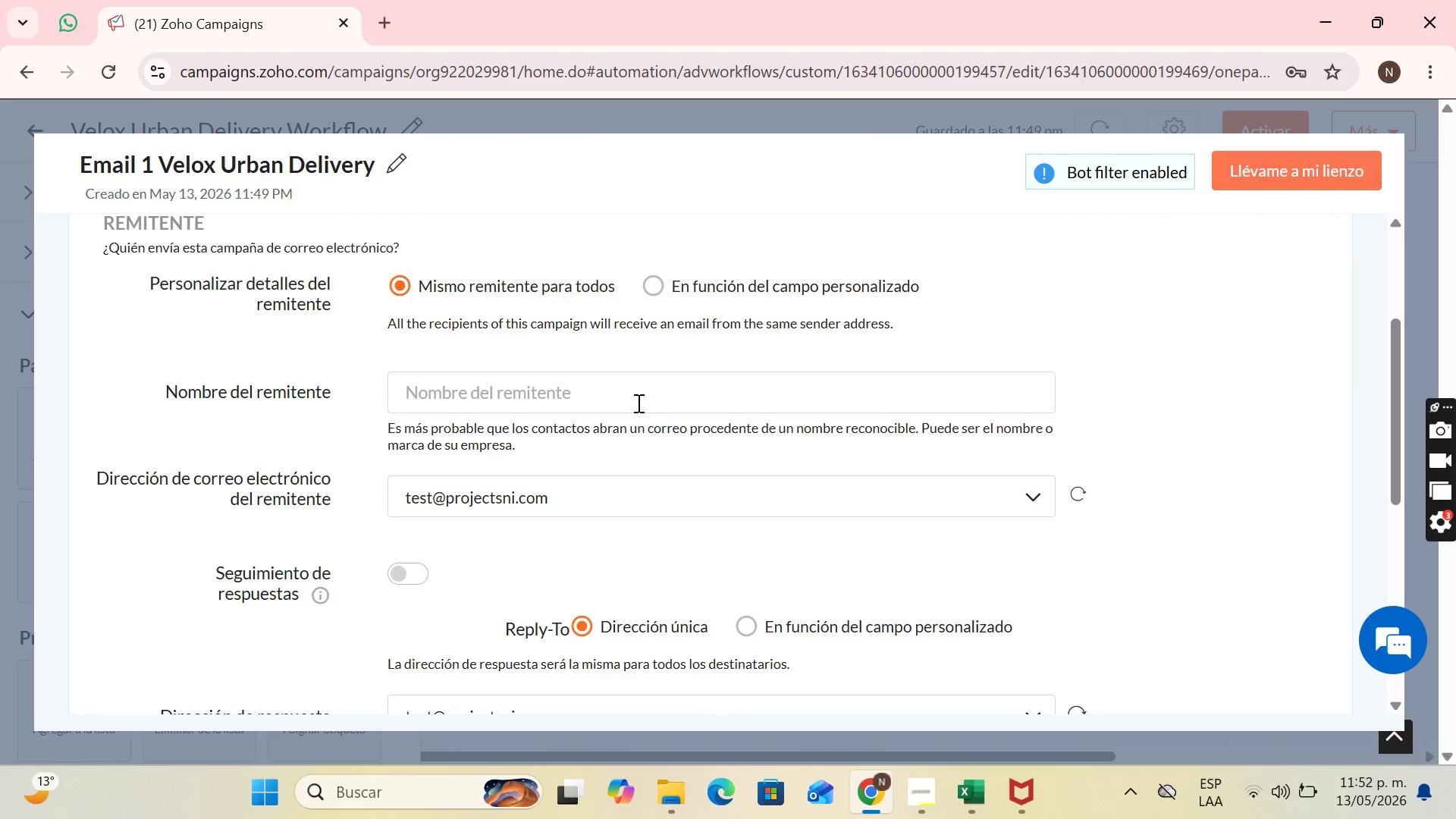 
double_click([637, 403])
 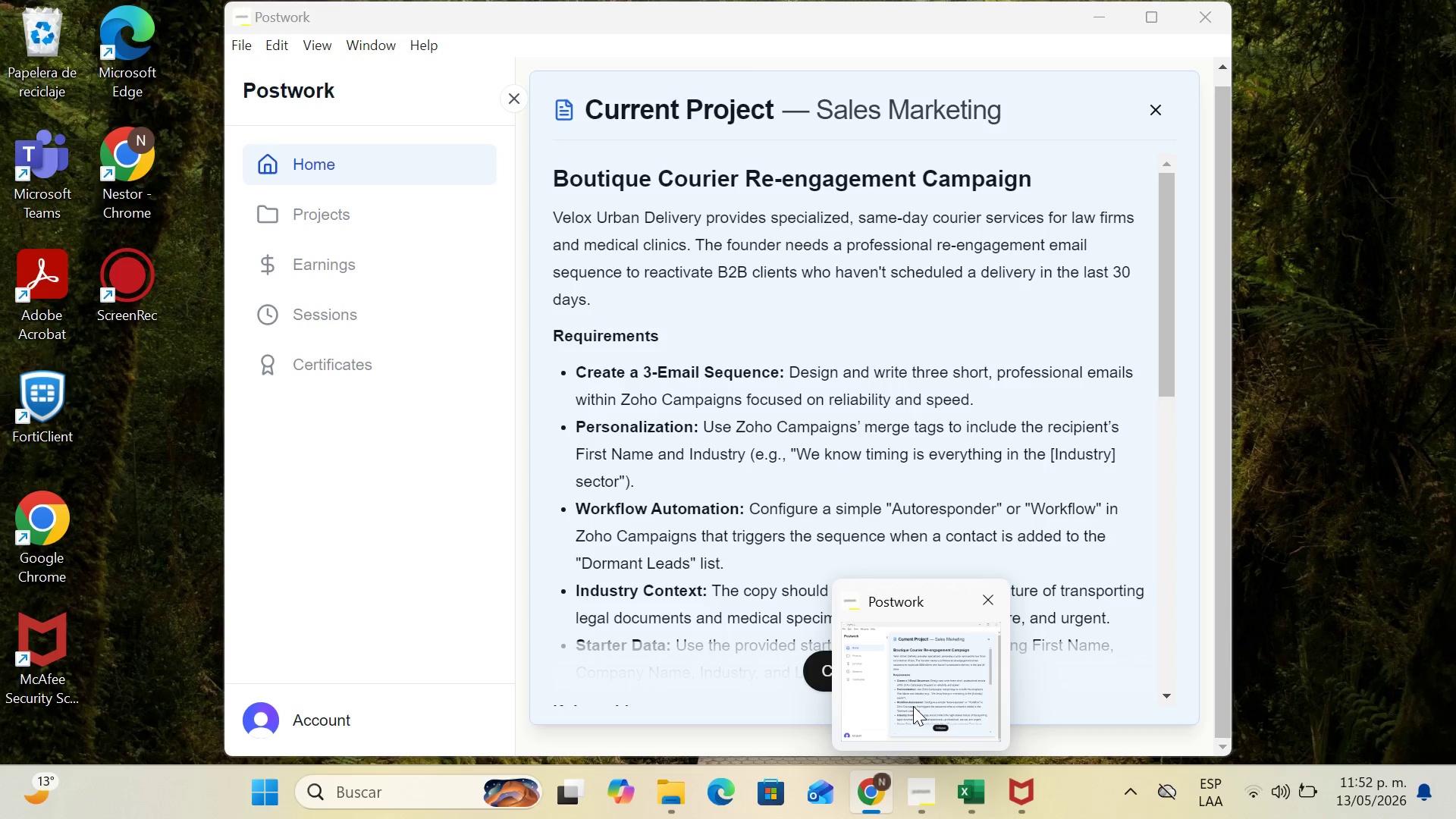 
wait(6.94)
 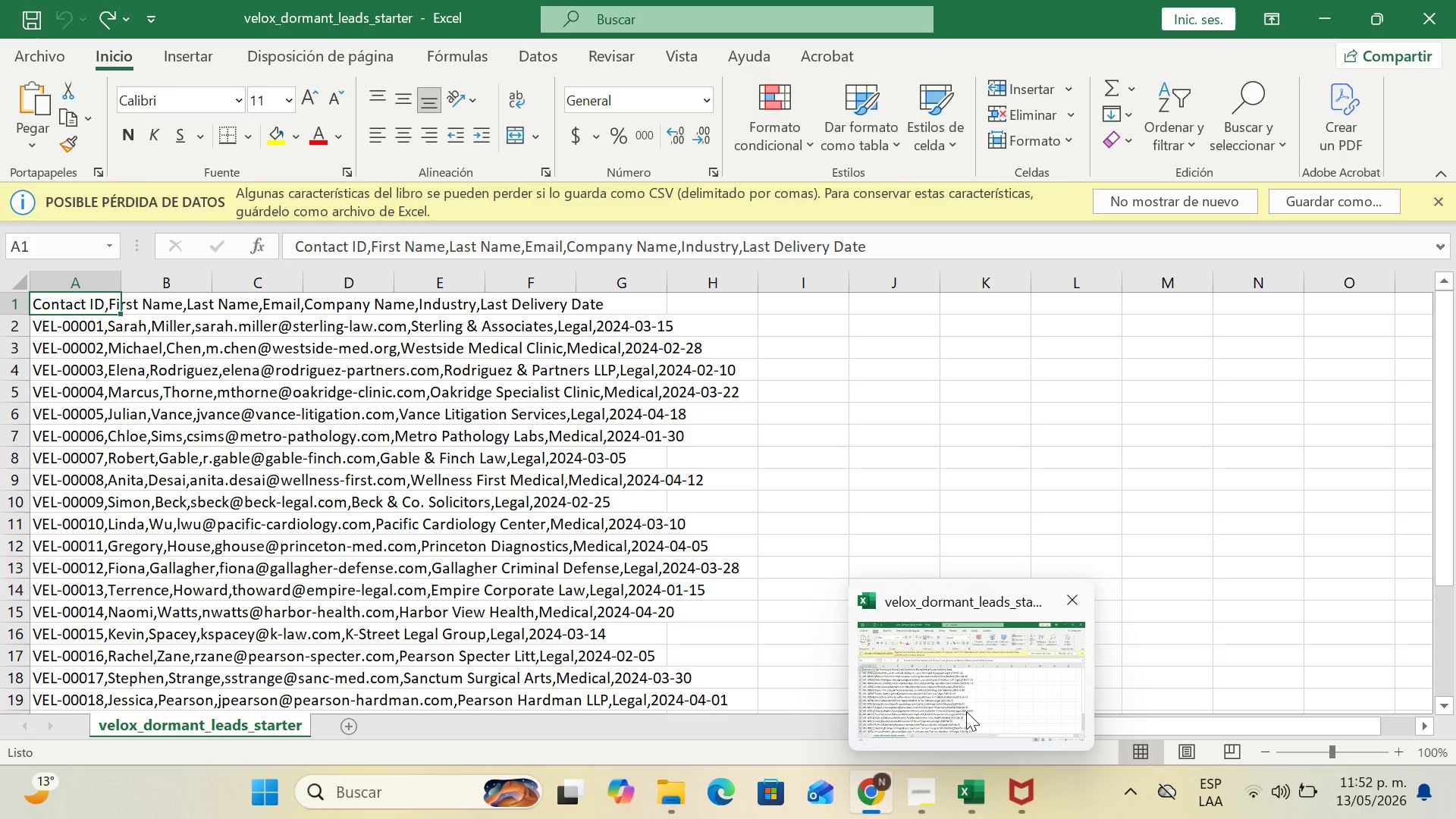 
type(Velox Urban Delivery)
 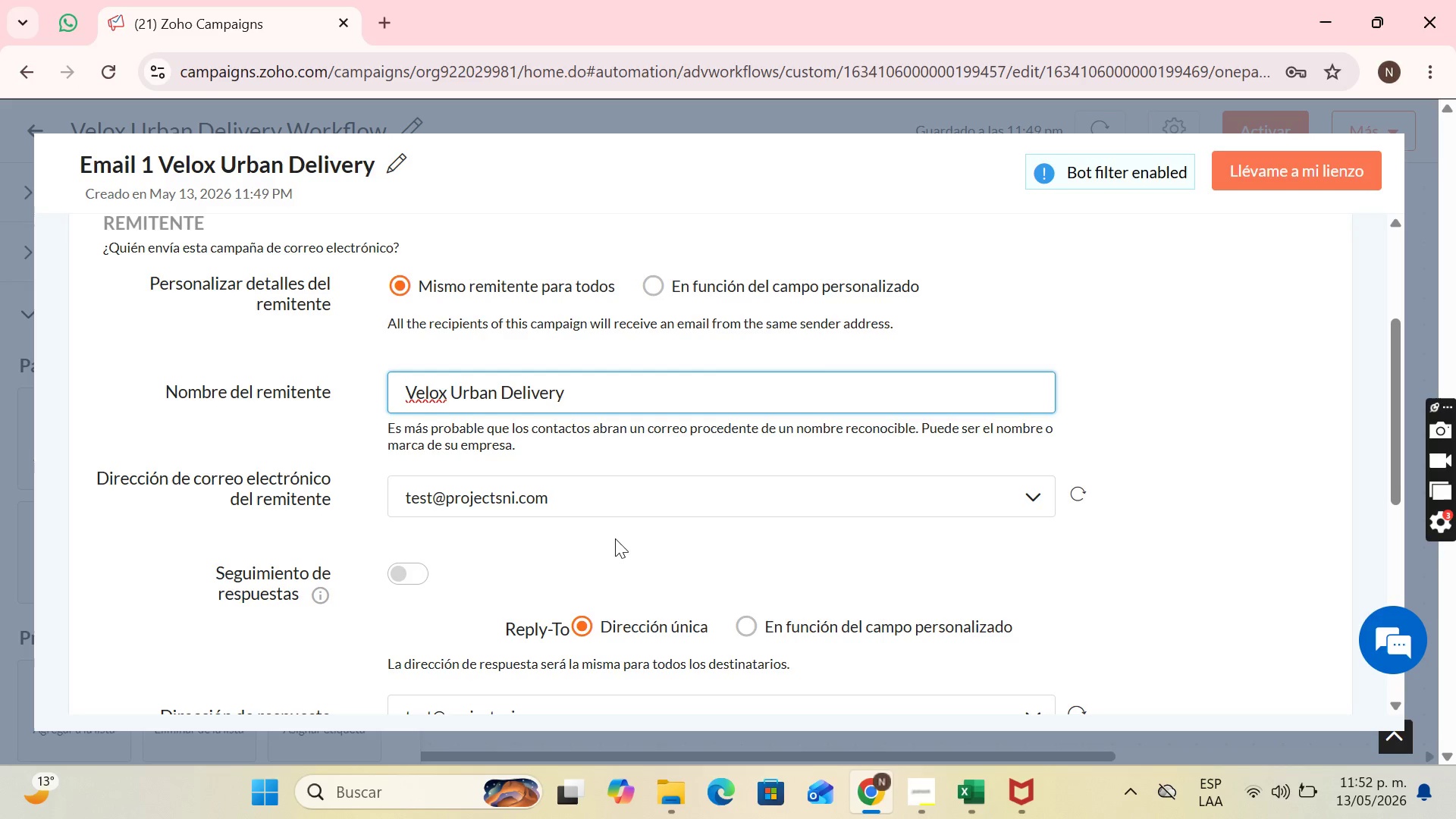 
scroll: coordinate [554, 454], scroll_direction: down, amount: 1.0
 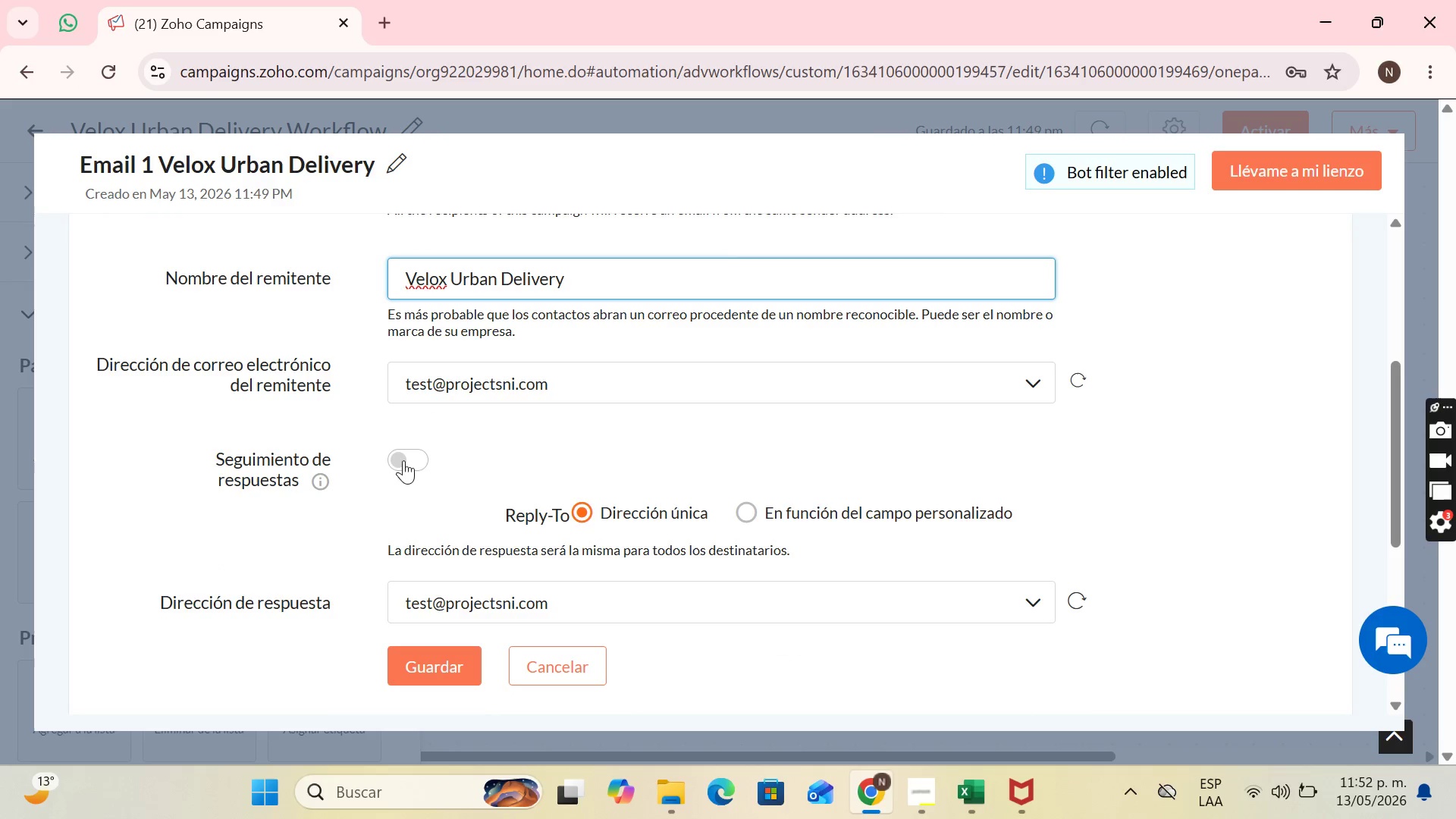 
left_click([406, 467])
 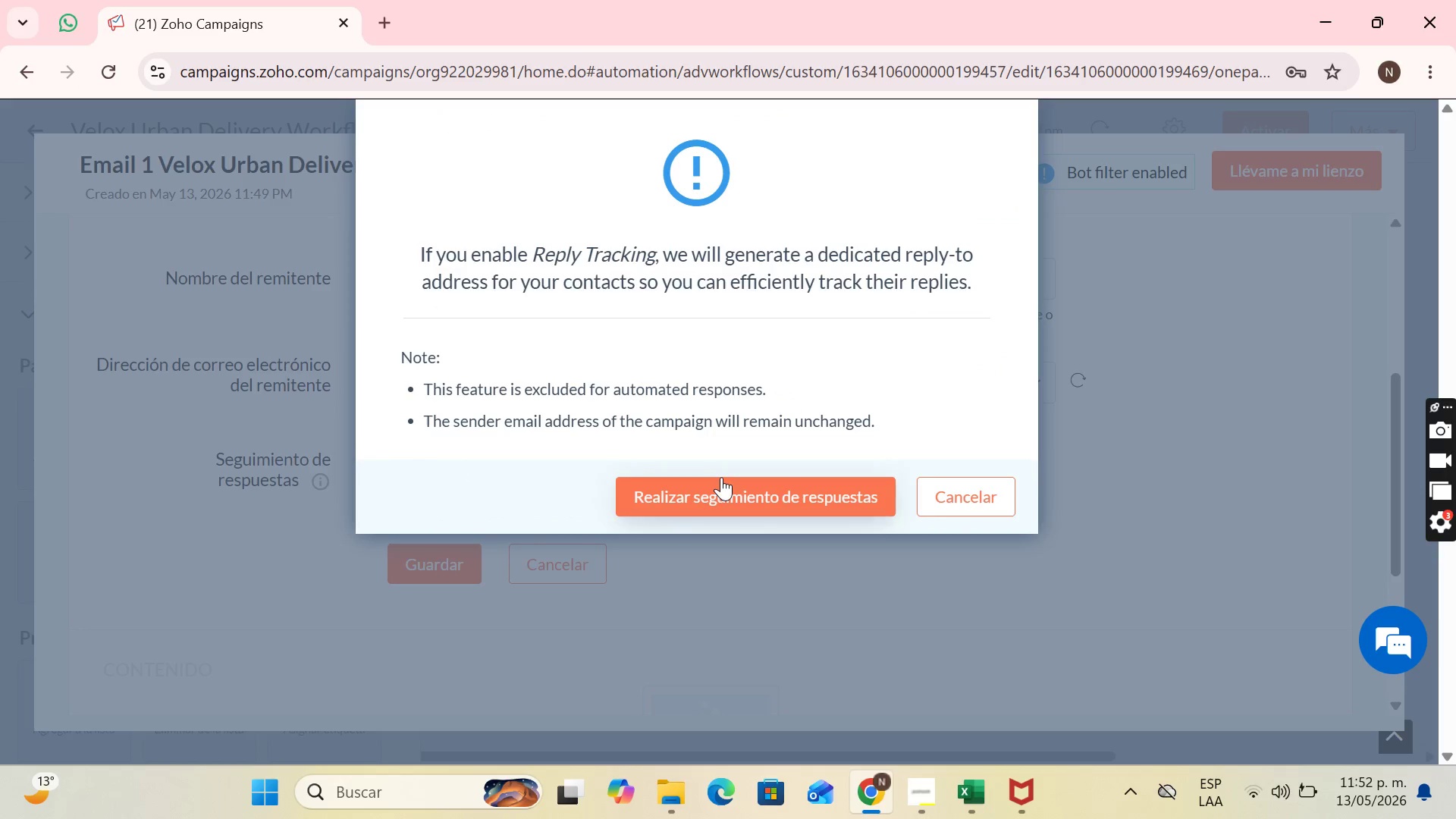 
left_click([724, 482])
 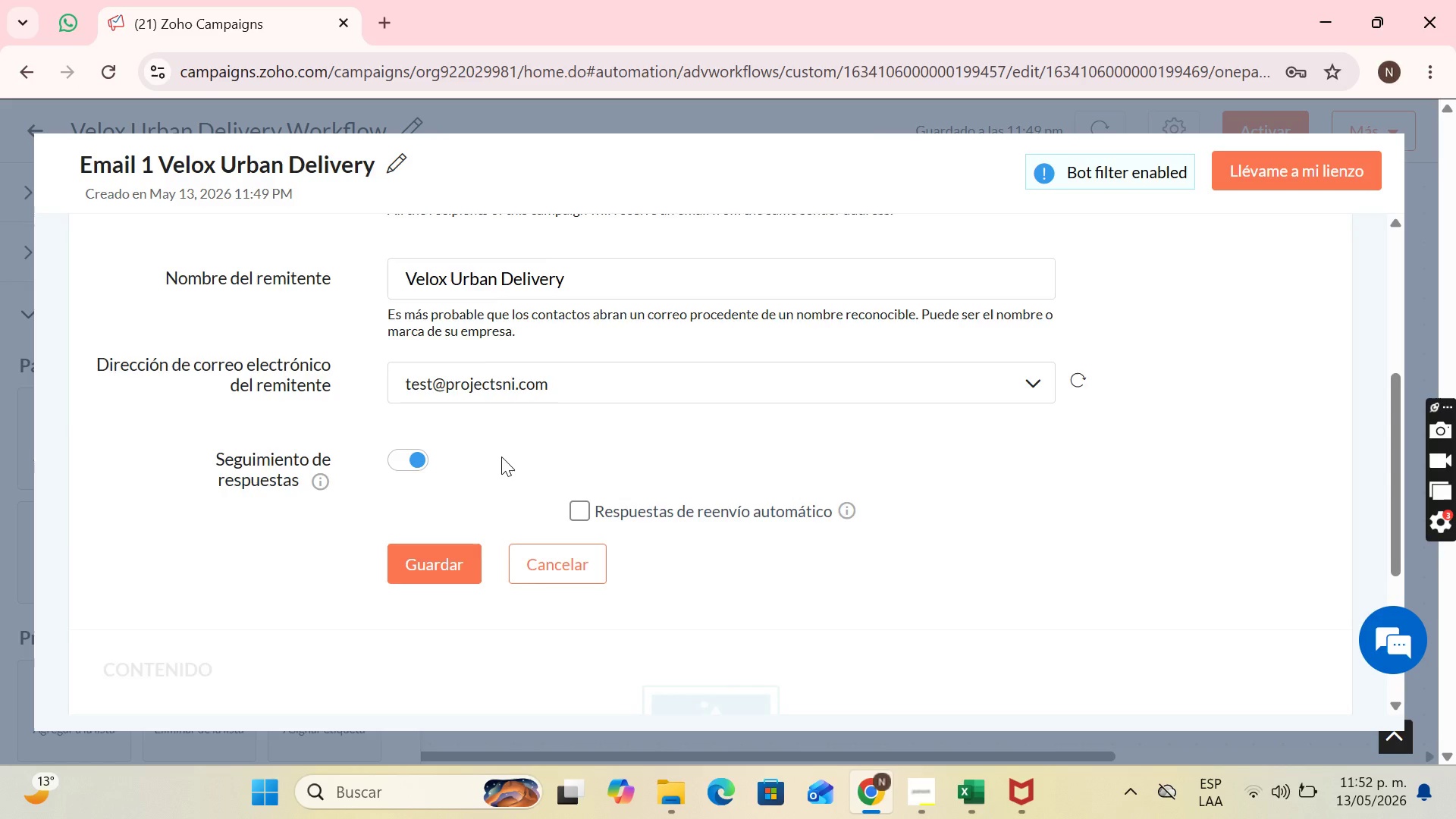 
scroll: coordinate [501, 457], scroll_direction: up, amount: 1.0
 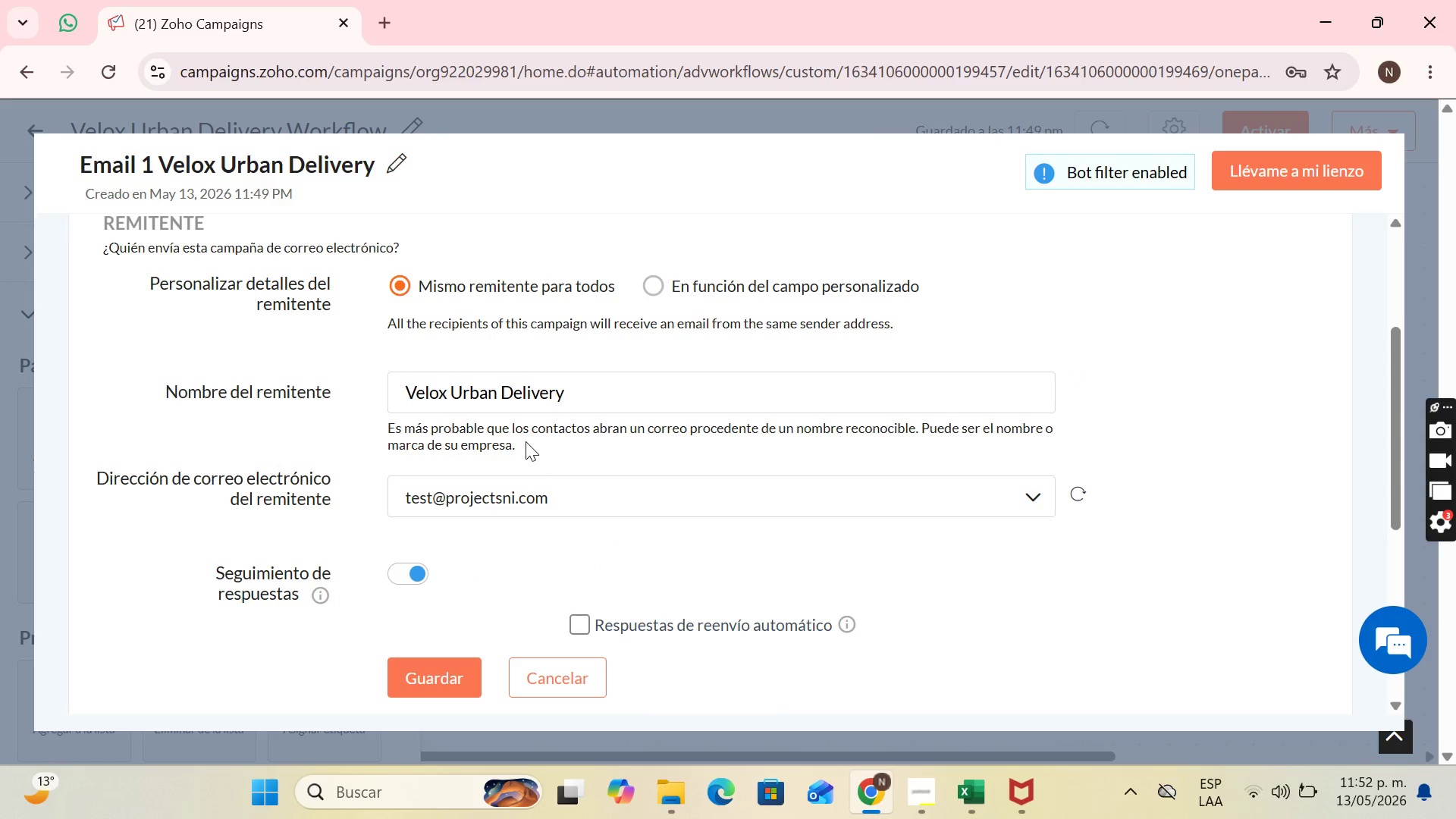 
scroll: coordinate [526, 441], scroll_direction: down, amount: 1.0
 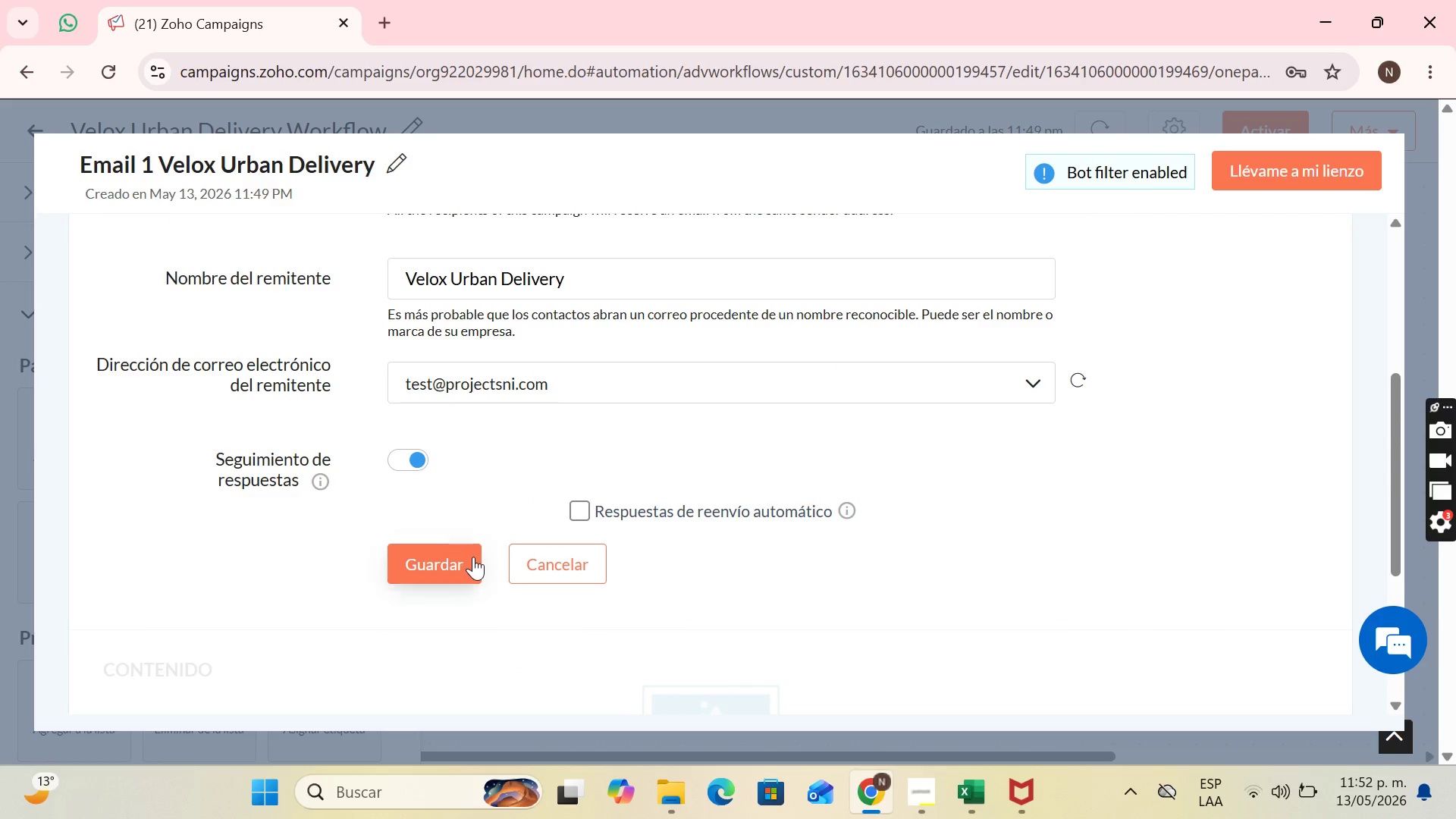 
left_click([473, 557])
 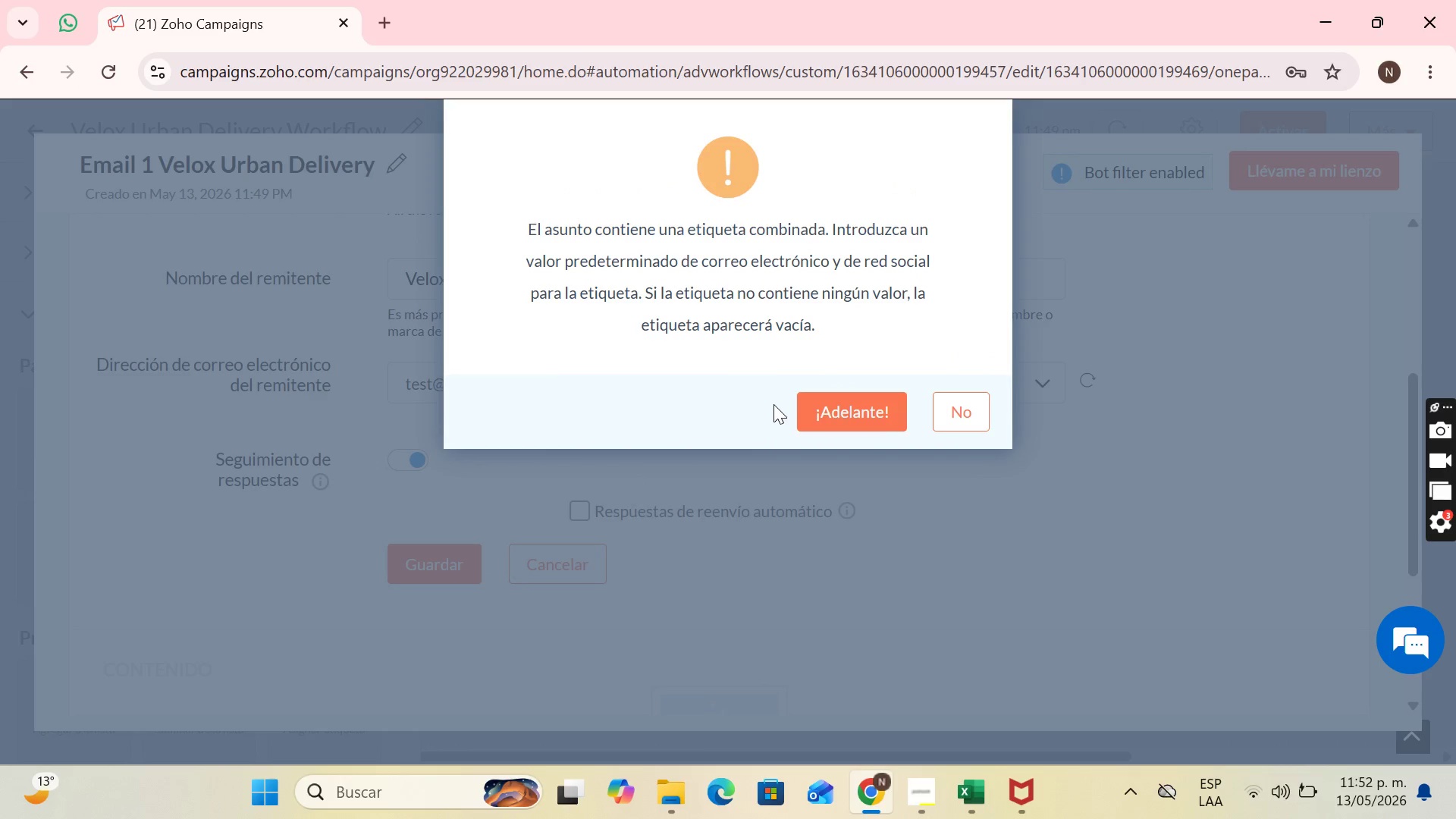 
left_click([837, 399])
 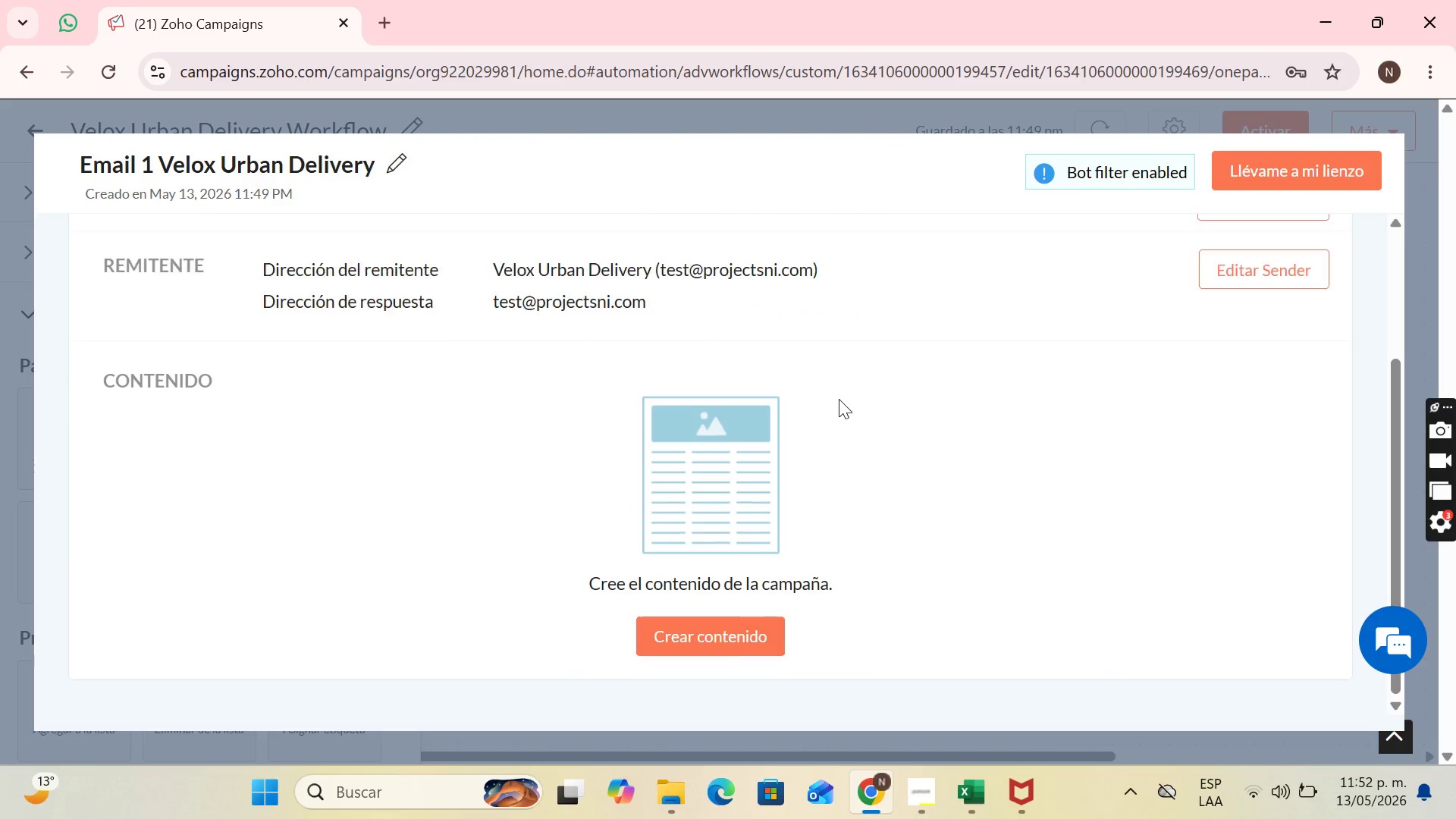 
scroll: coordinate [839, 399], scroll_direction: down, amount: 1.0
 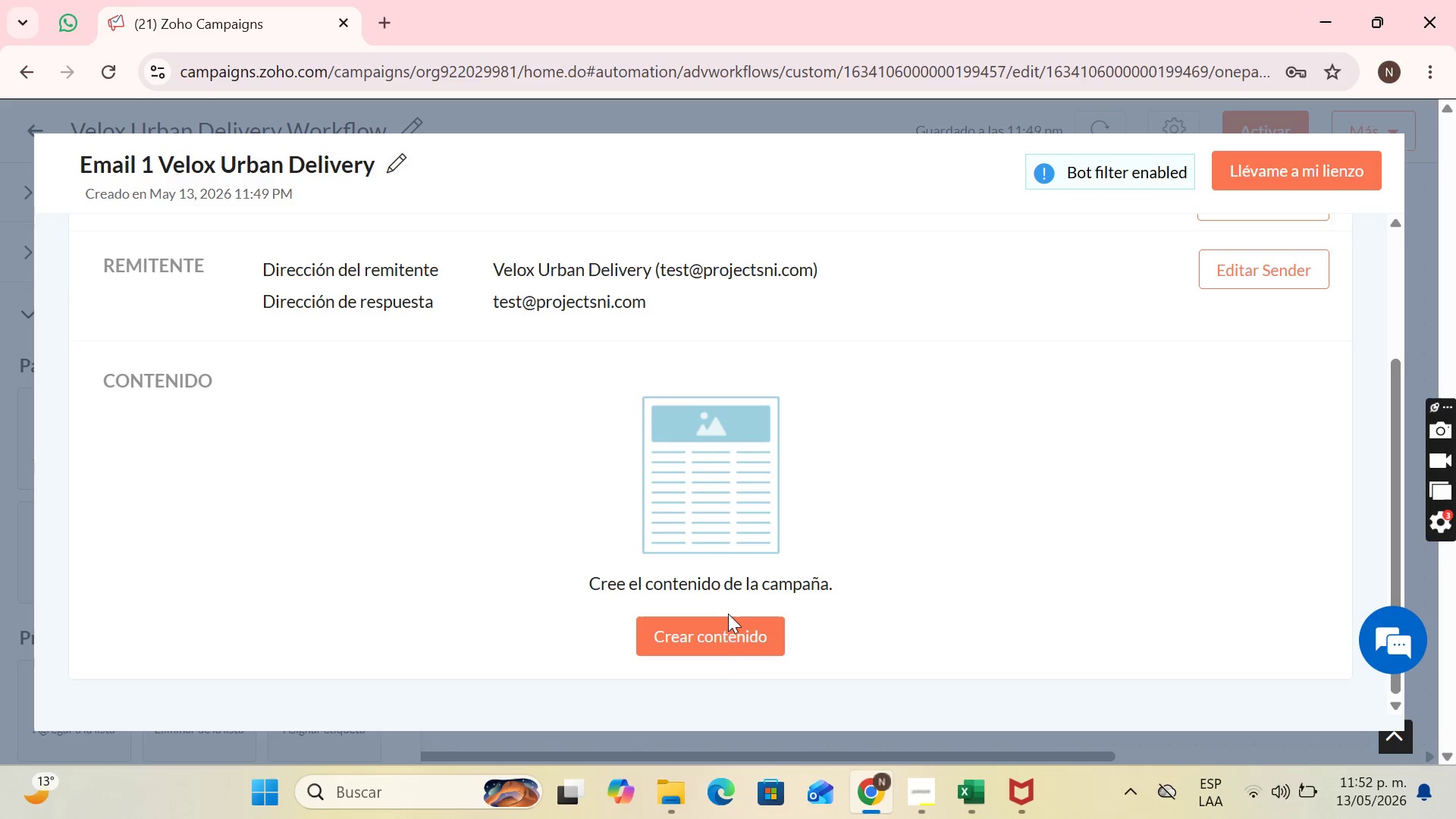 
left_click([720, 625])
 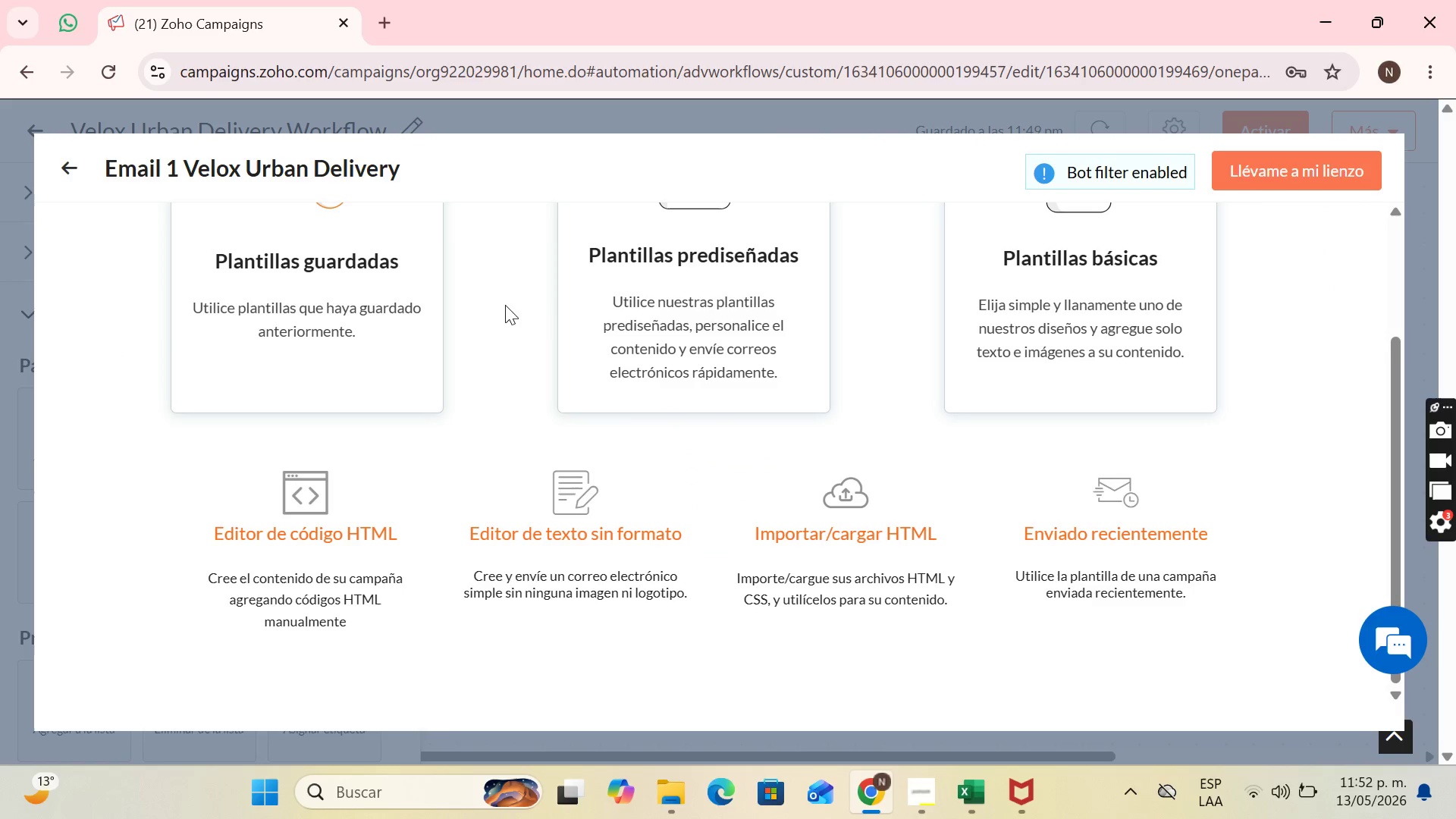 
scroll: coordinate [625, 575], scroll_direction: up, amount: 2.0
 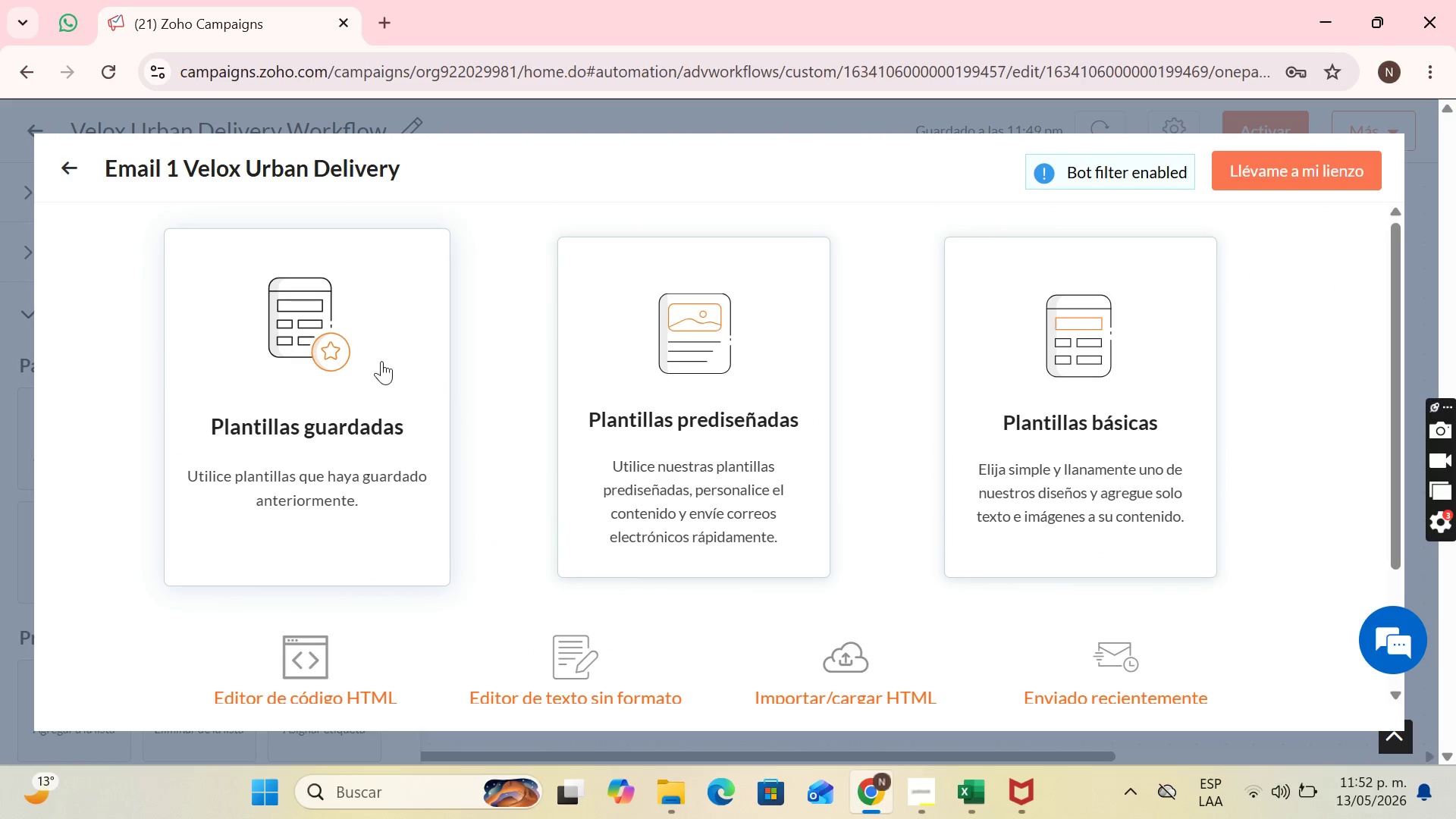 
left_click([576, 358])
 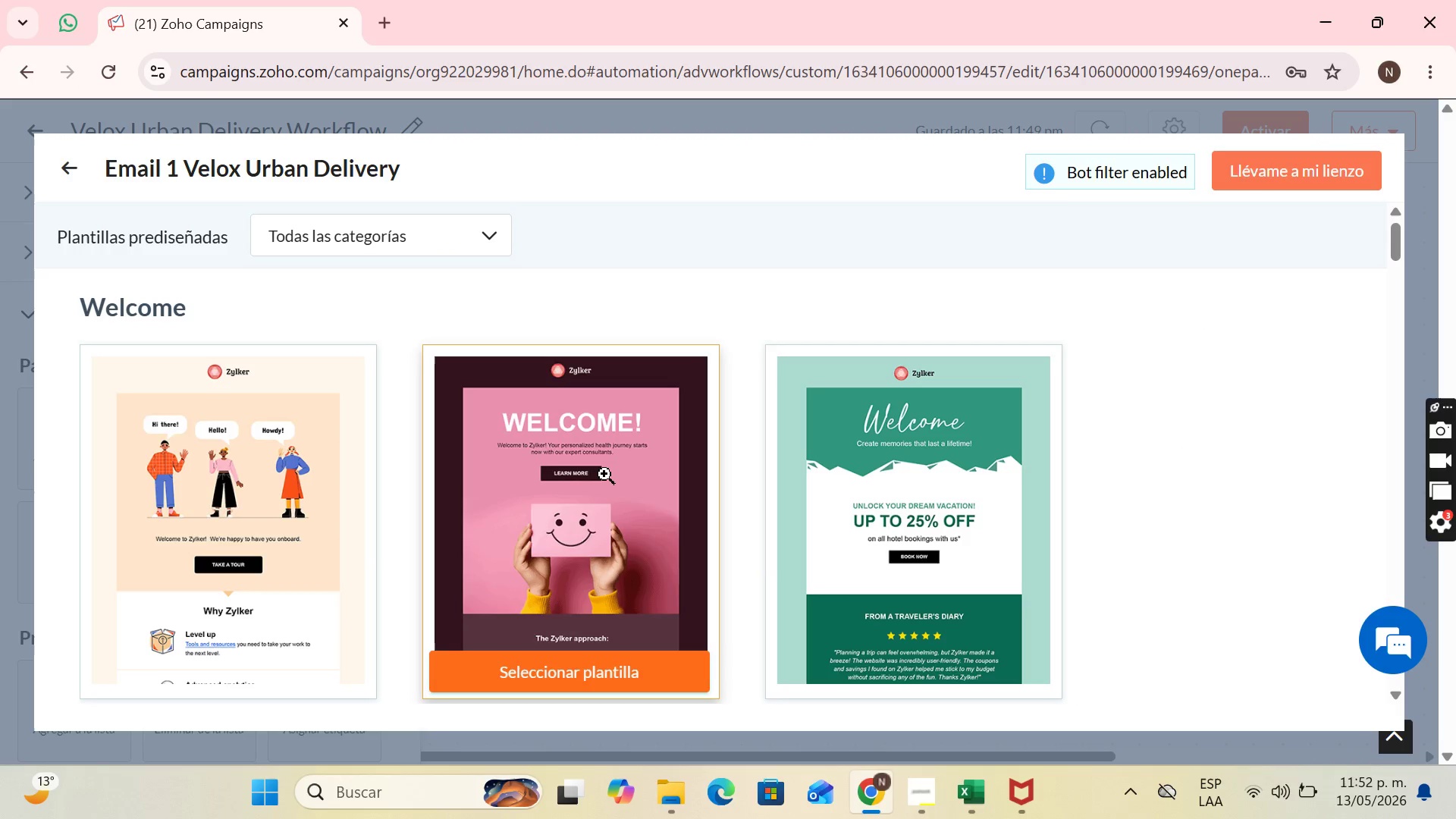 
wait(8.22)
 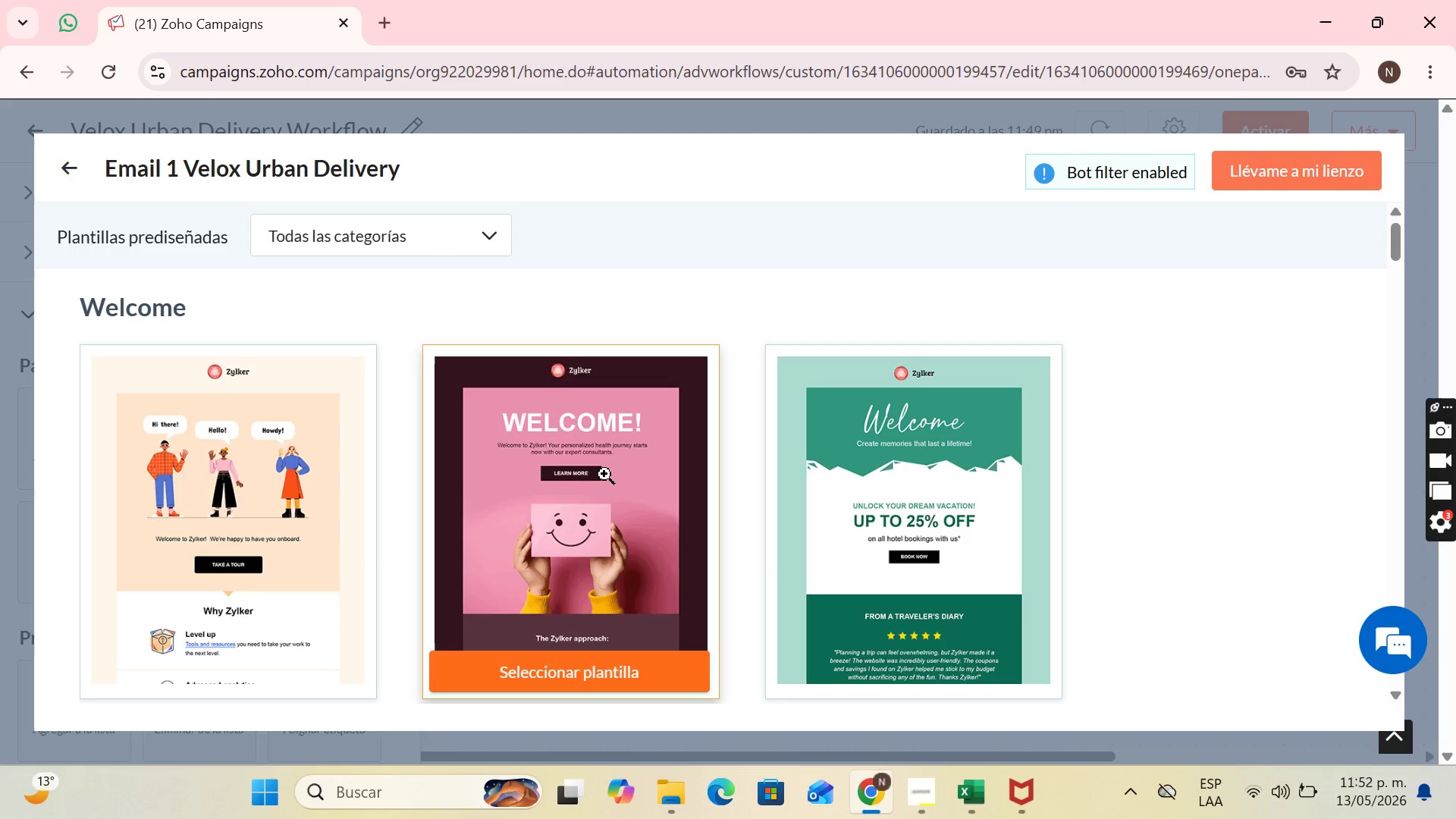 
scroll: coordinate [761, 509], scroll_direction: down, amount: 3.0
 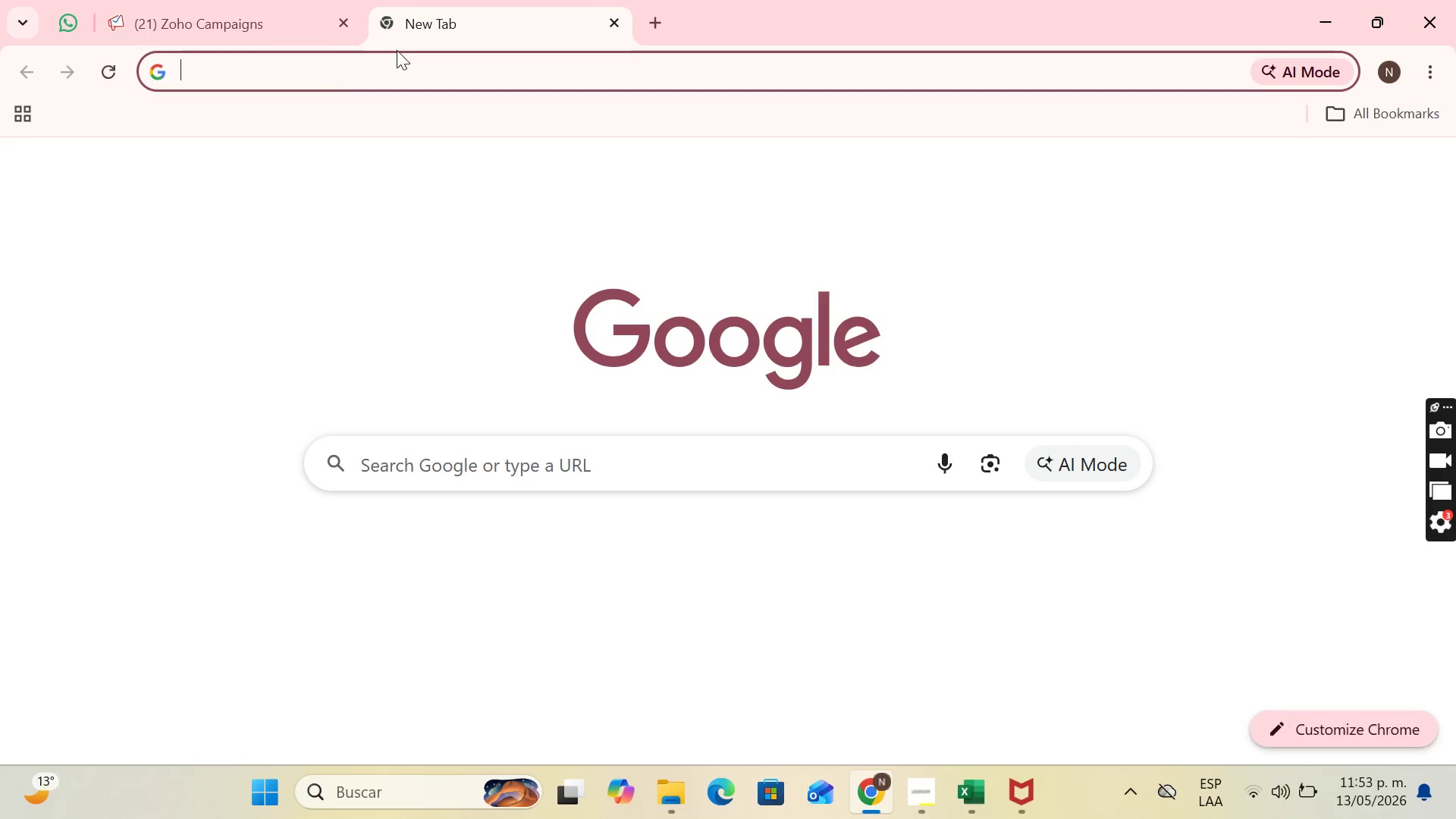 
type(velos)
key(Backspace)
type(x )
 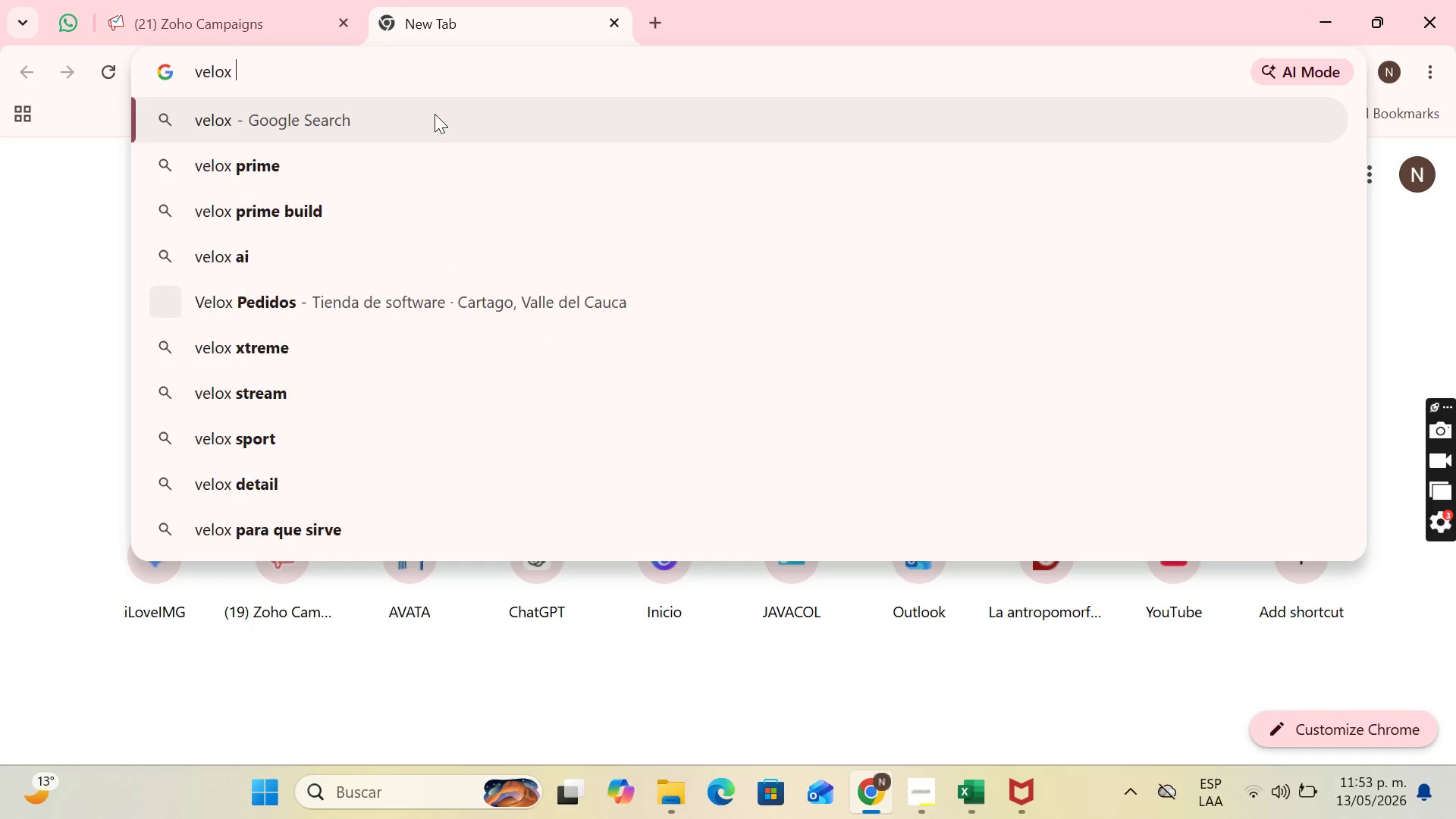 
type(urban delivary logo)
 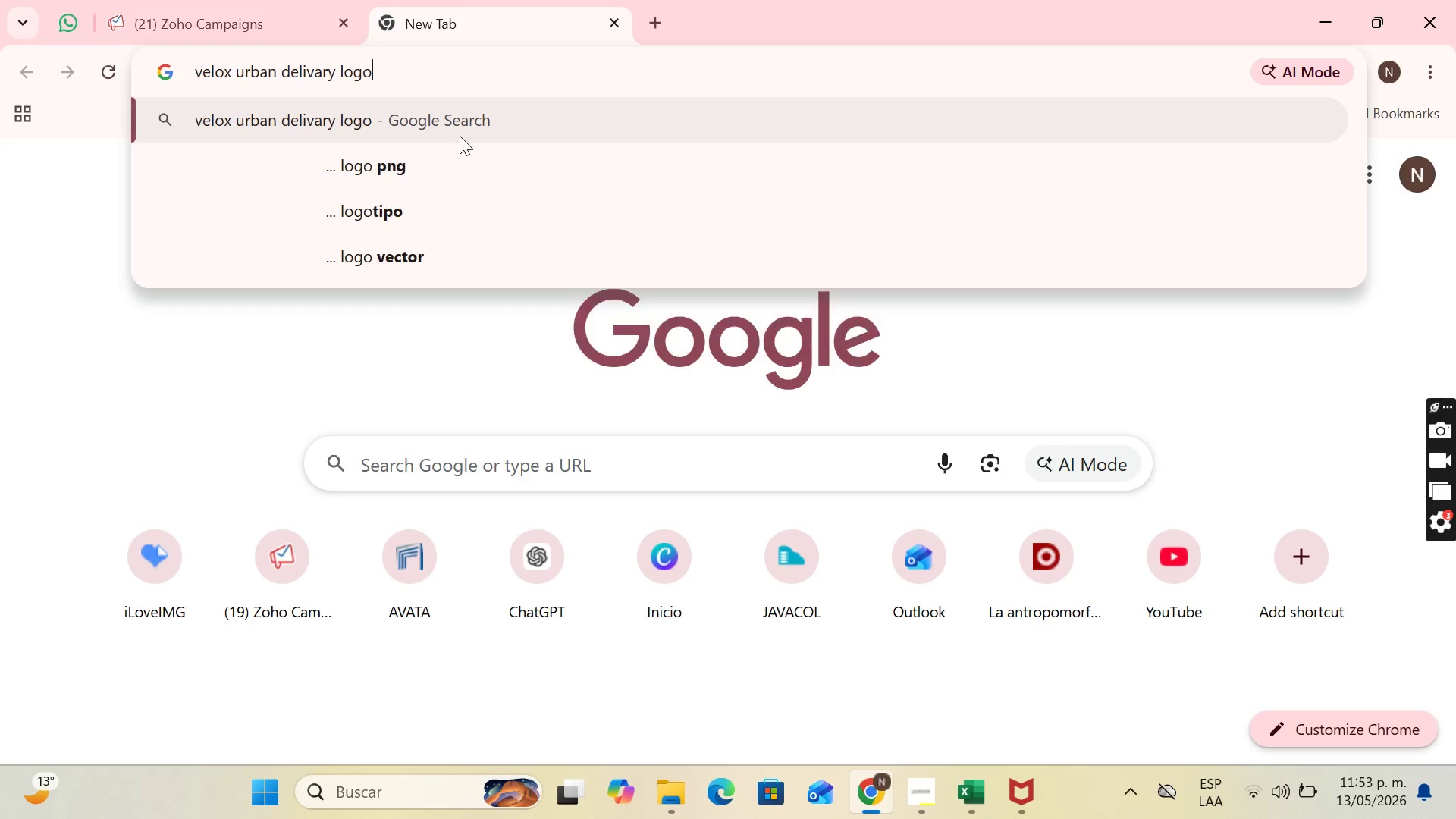 
key(Enter)
 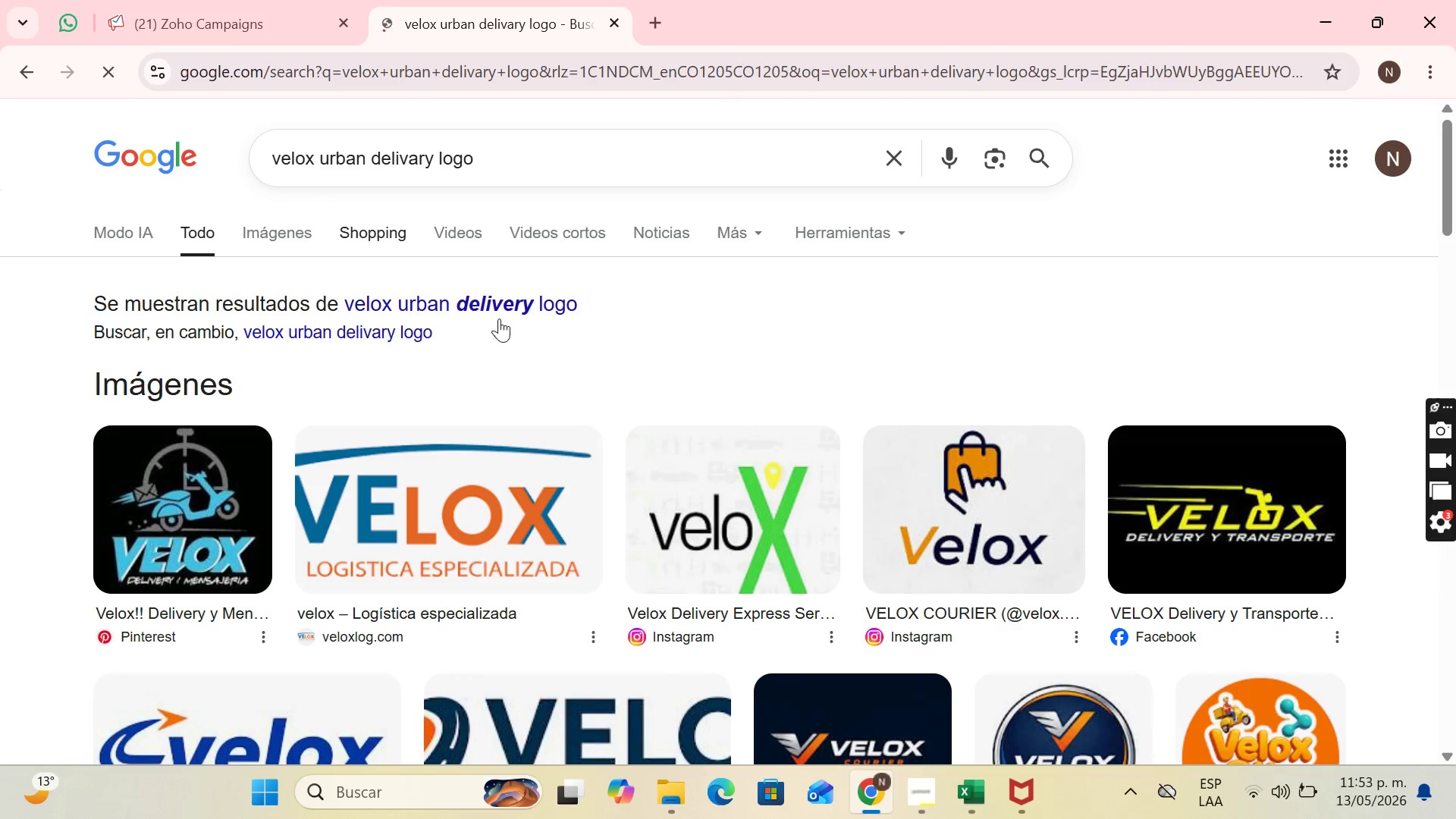 
left_click([517, 307])
 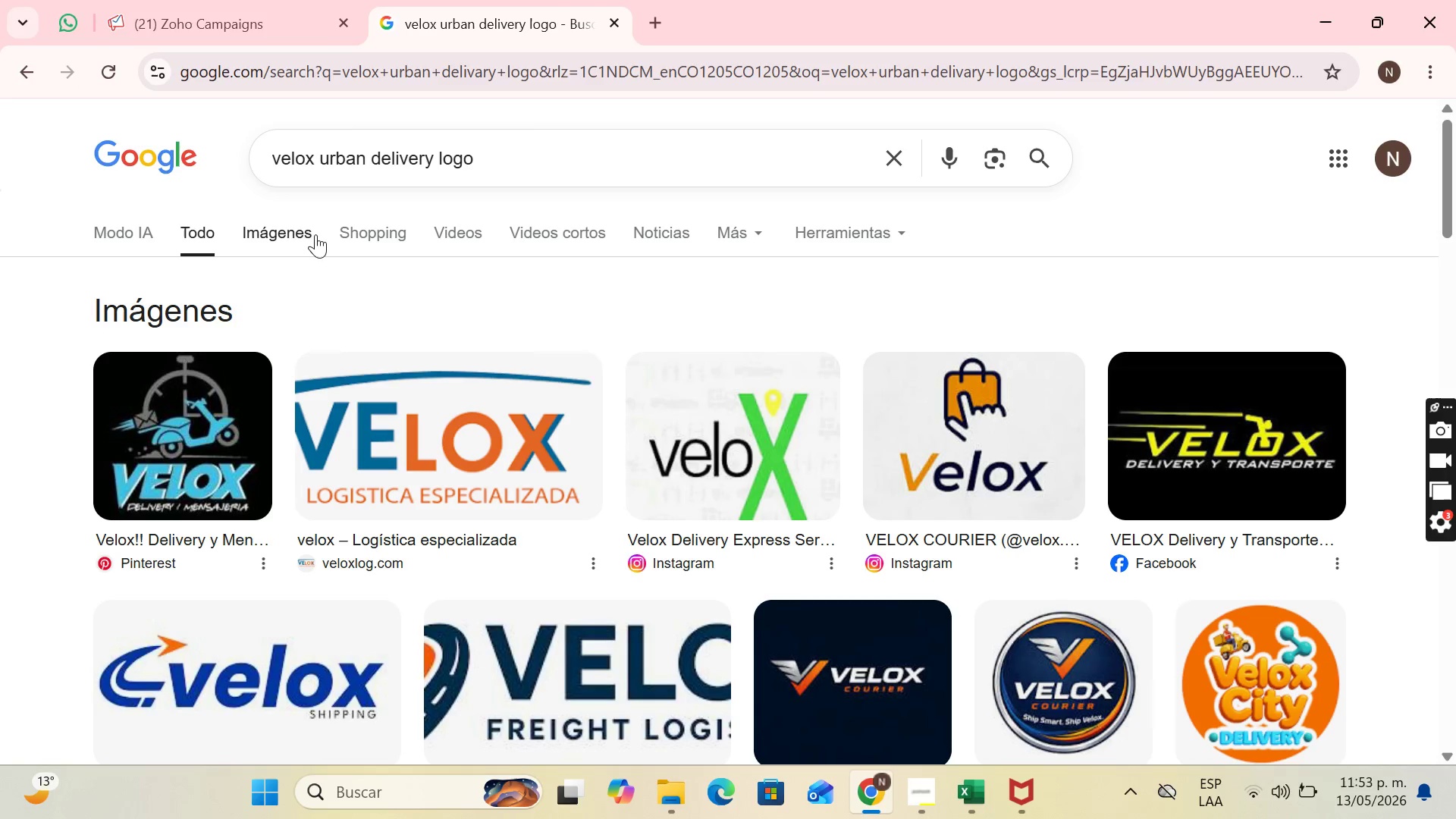 
left_click([309, 233])
 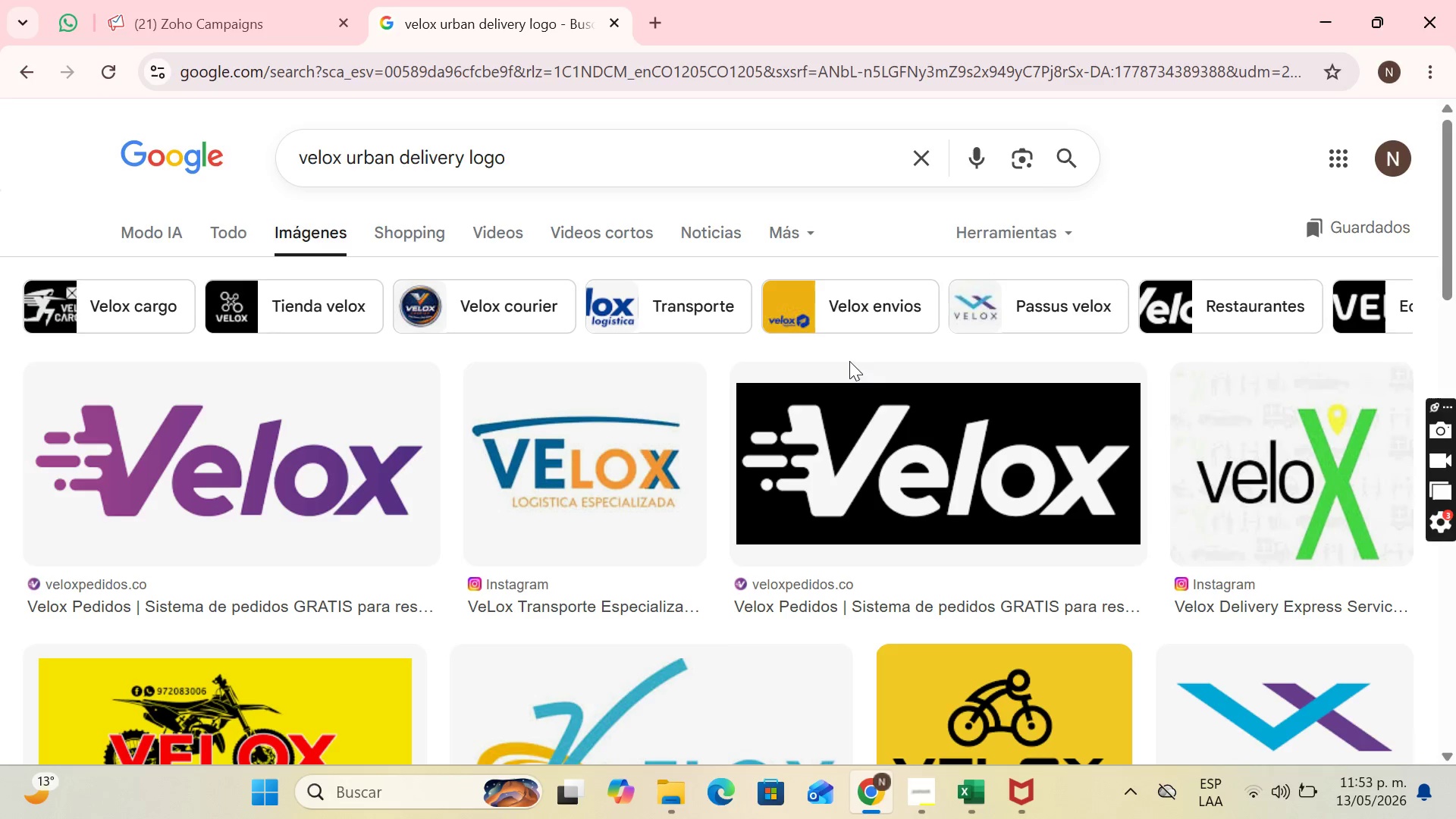 
scroll: coordinate [905, 404], scroll_direction: down, amount: 2.0
 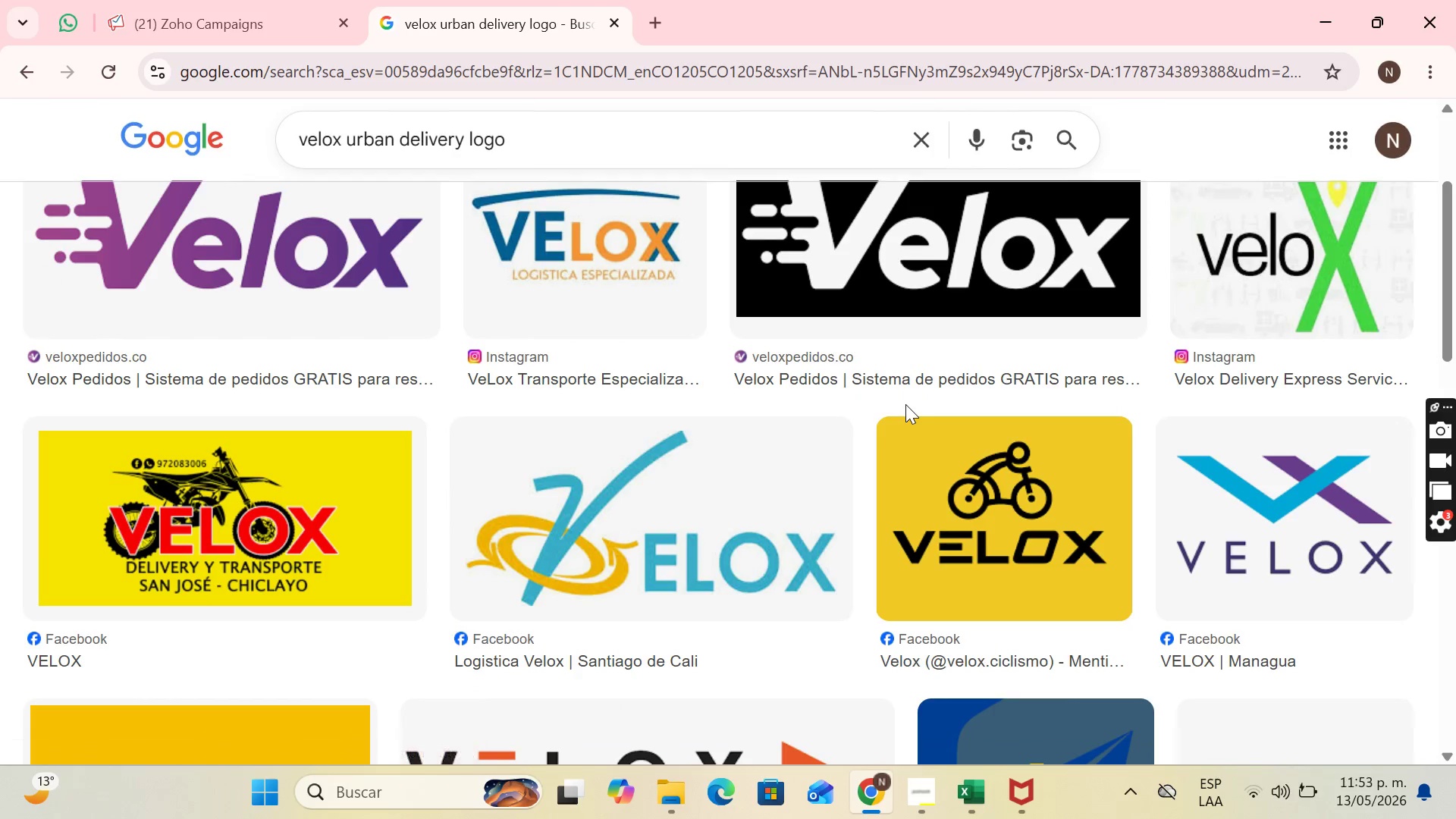 
scroll: coordinate [905, 404], scroll_direction: up, amount: 2.0
 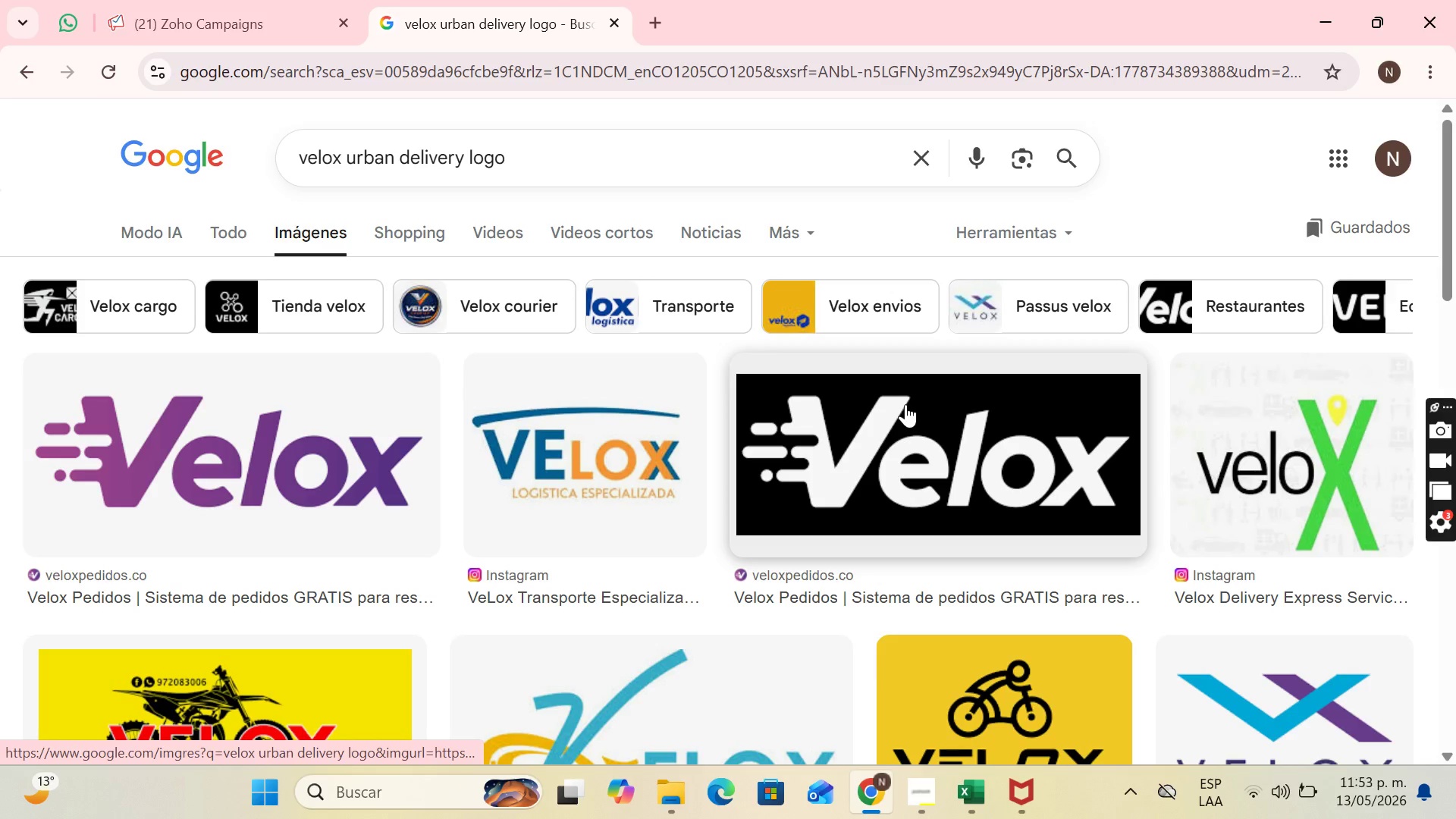 
left_click([905, 404])
 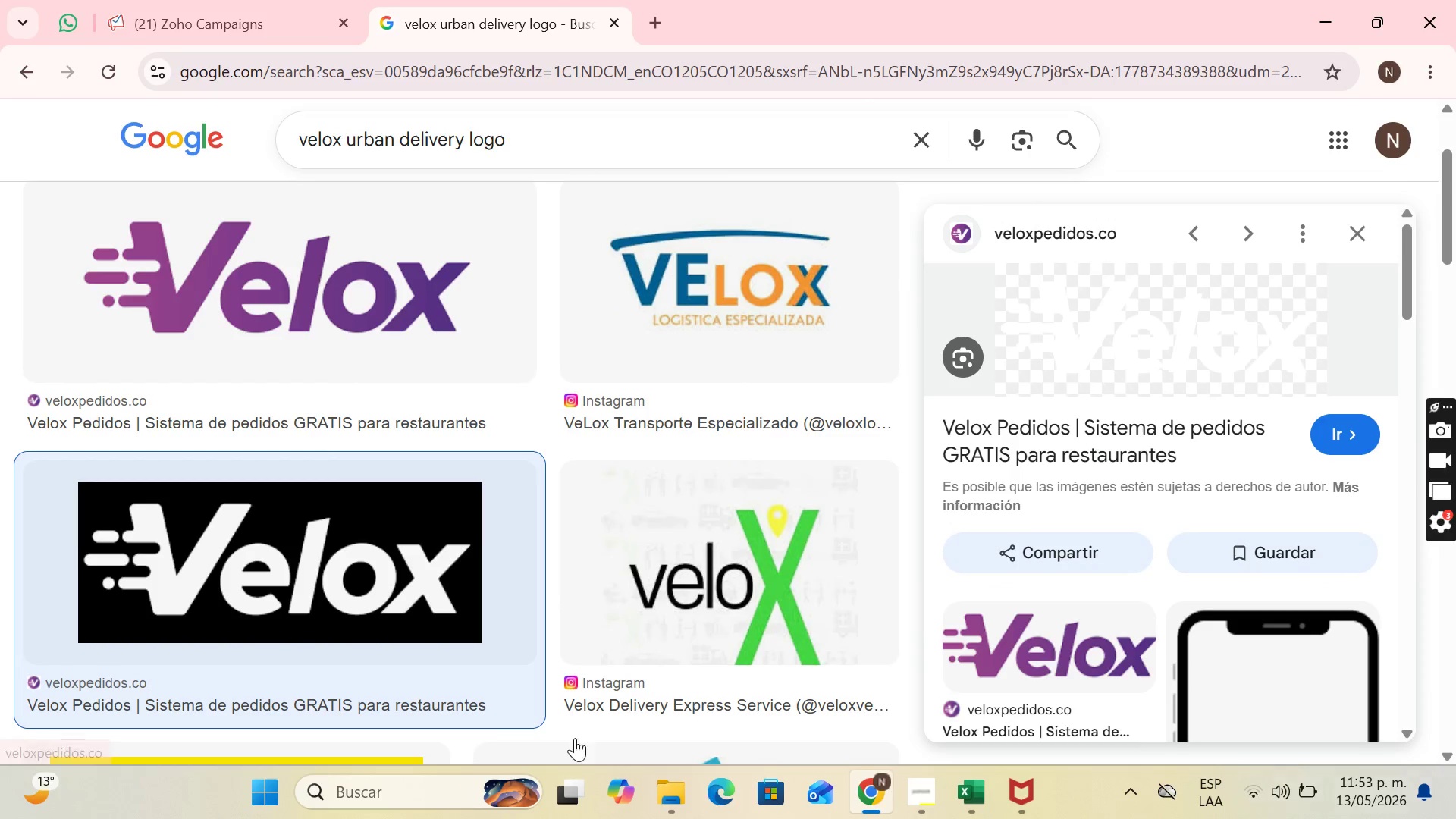 
scroll: coordinate [1103, 588], scroll_direction: down, amount: 4.0
 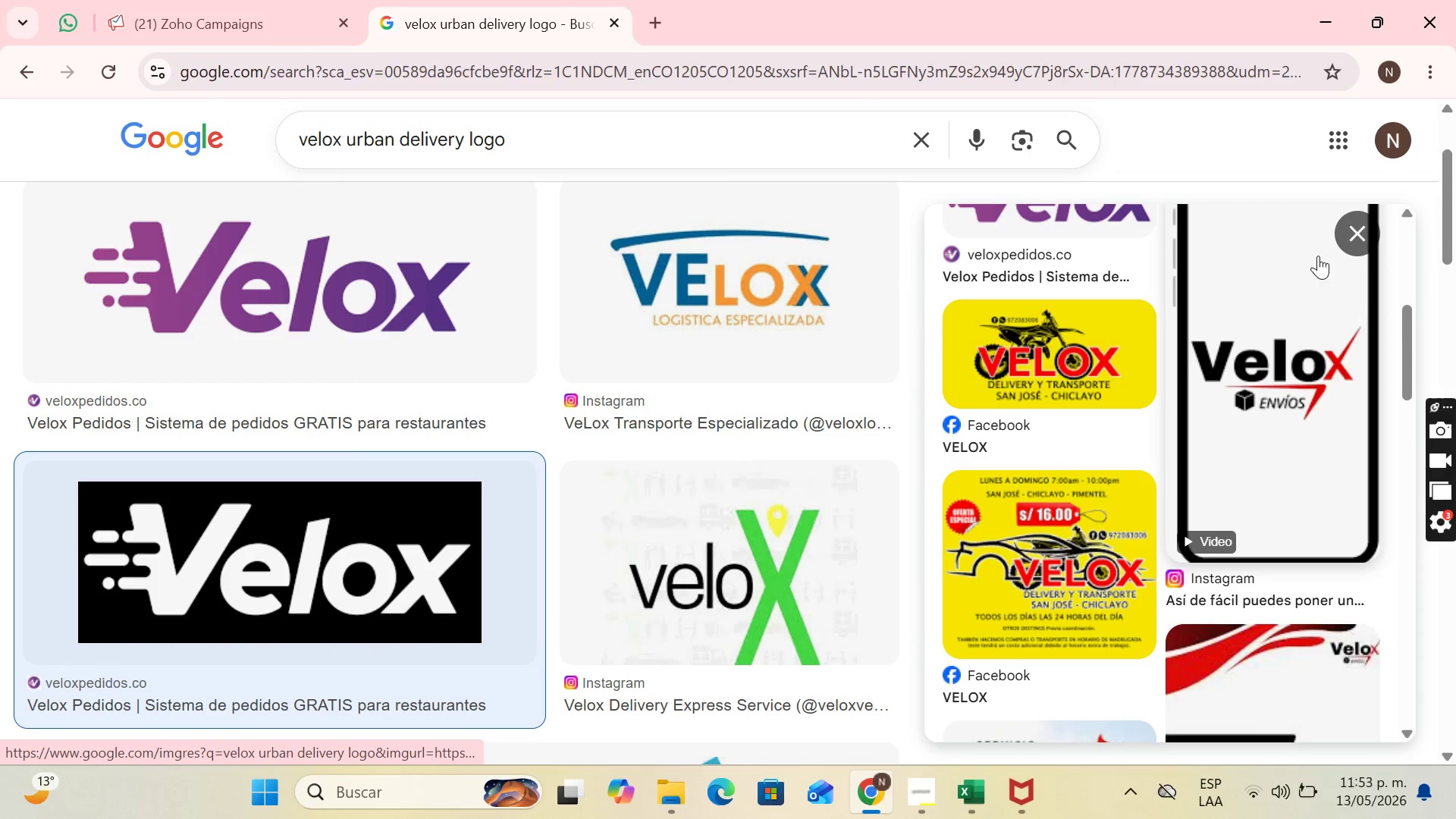 
left_click([1348, 237])
 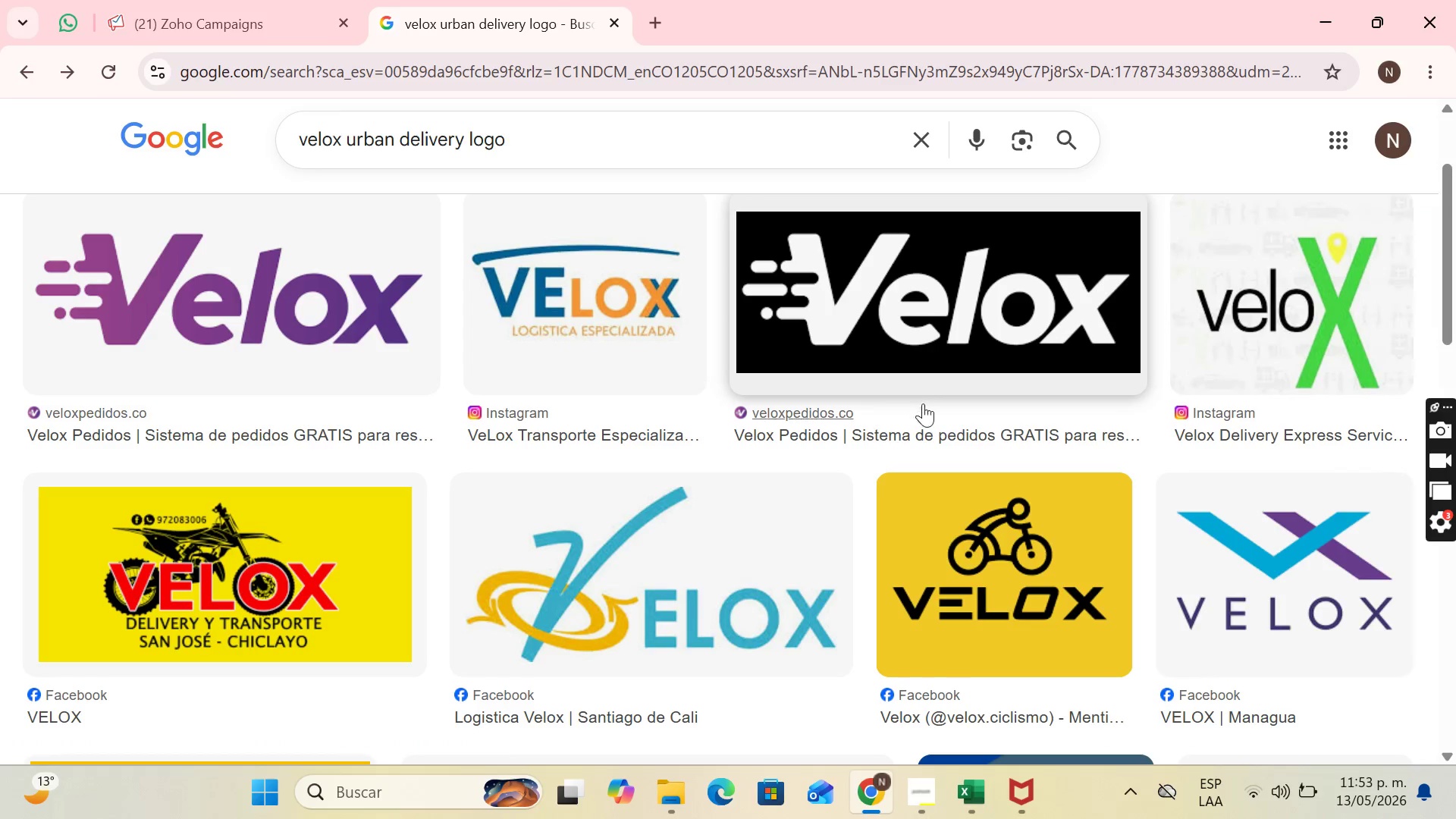 
scroll: coordinate [944, 412], scroll_direction: up, amount: 3.0
 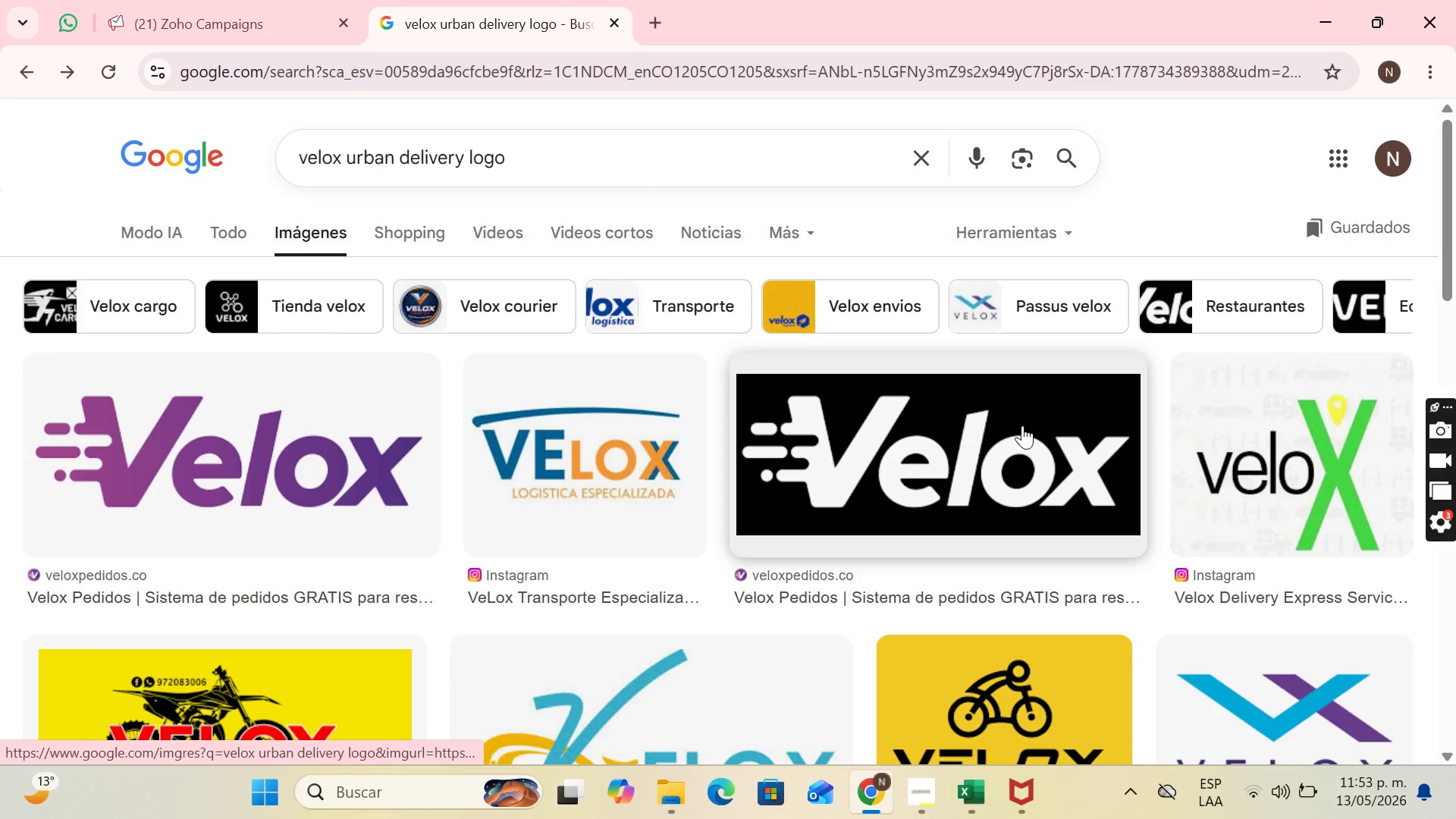 
scroll: coordinate [1075, 442], scroll_direction: down, amount: 3.0
 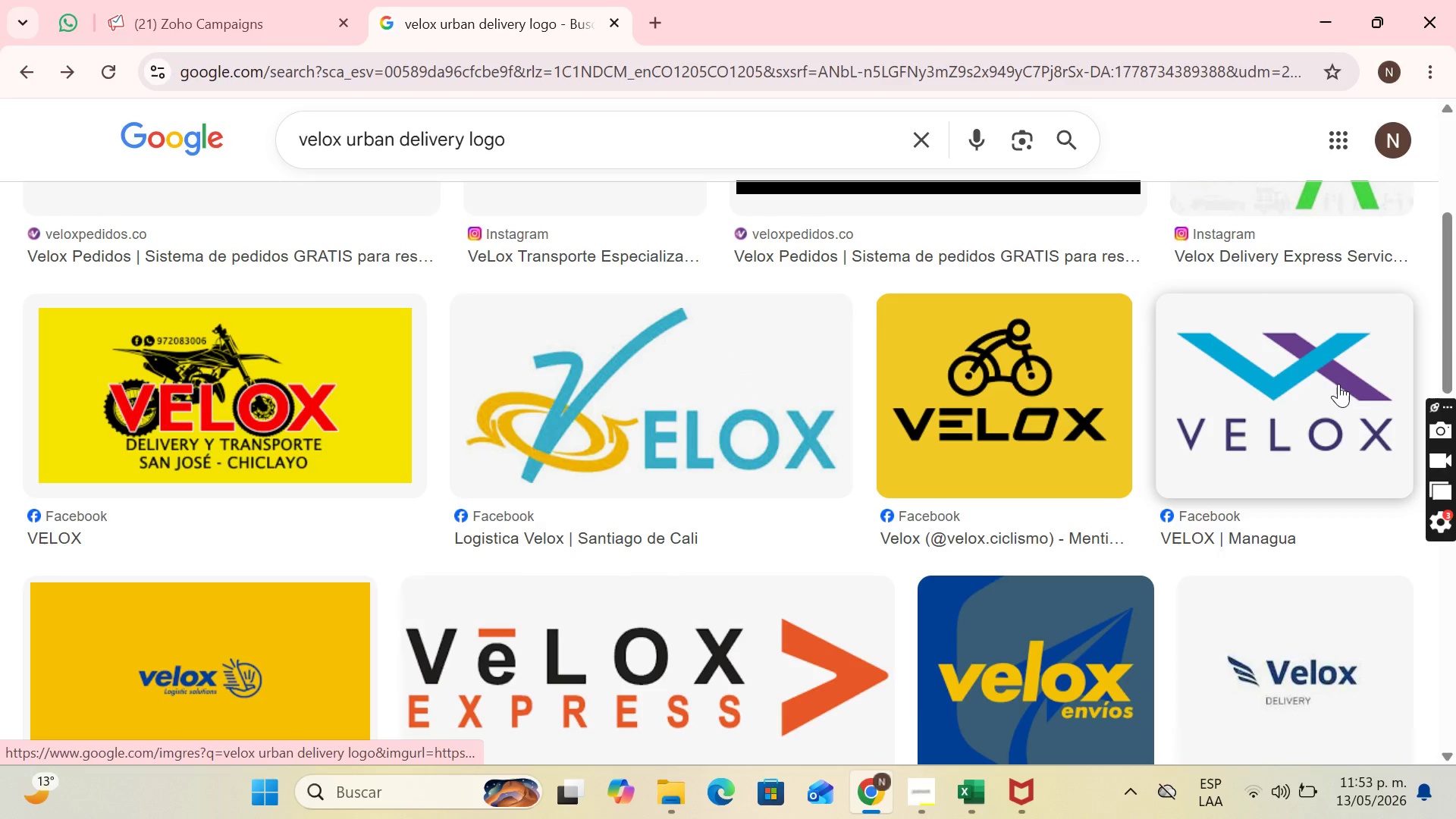 
left_click([1341, 384])
 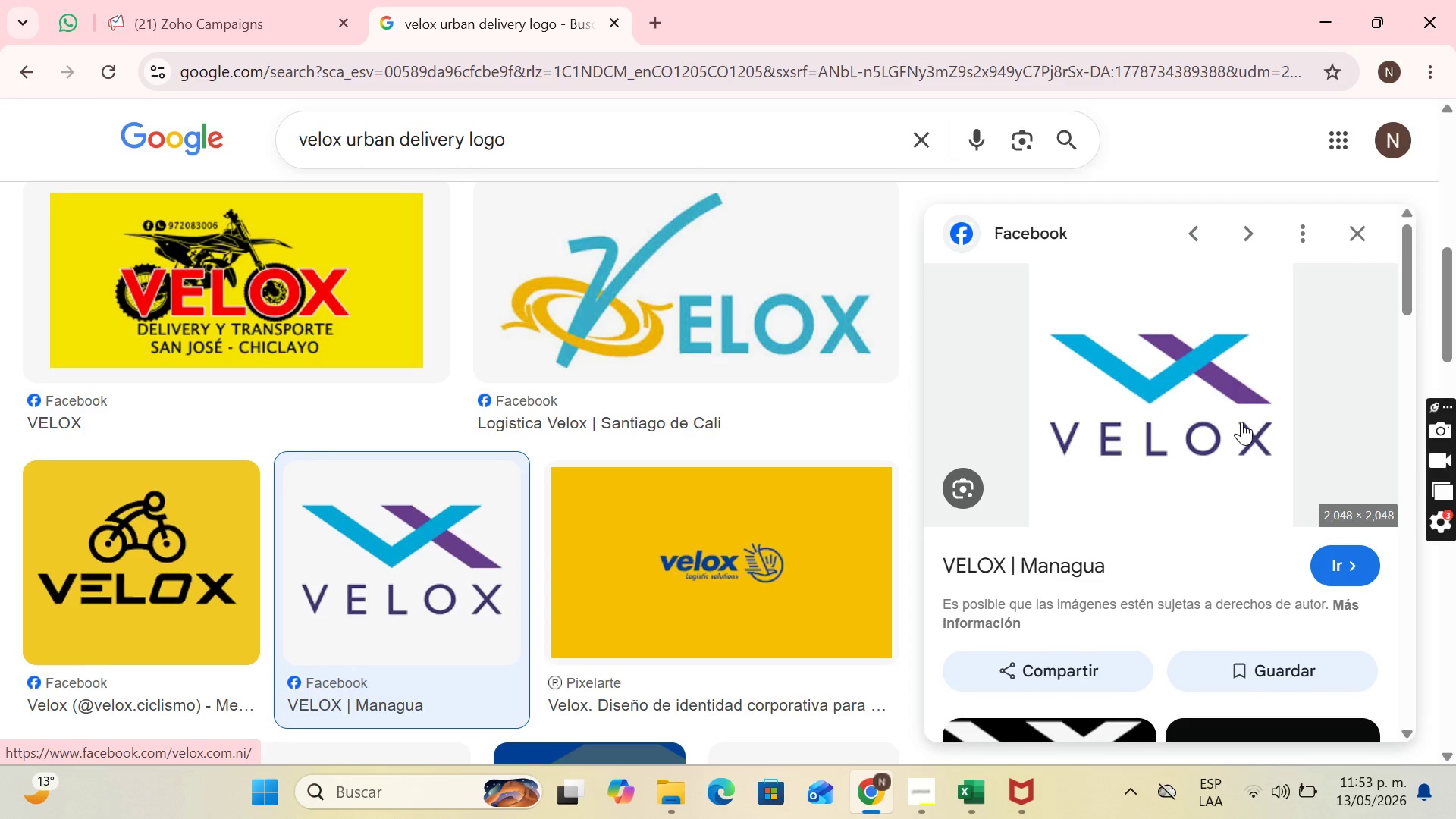 
right_click([1241, 422])
 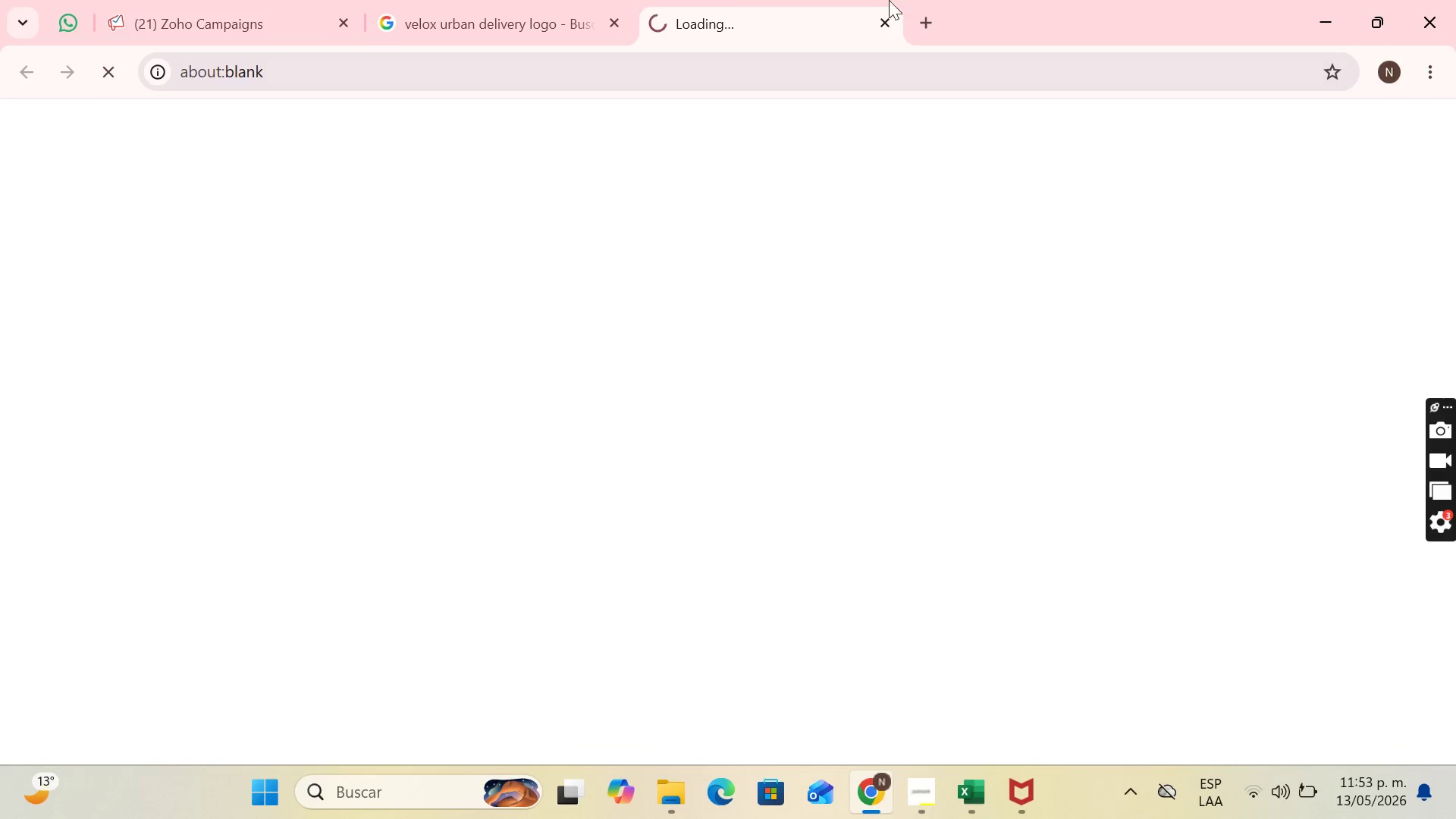 
left_click([883, 23])
 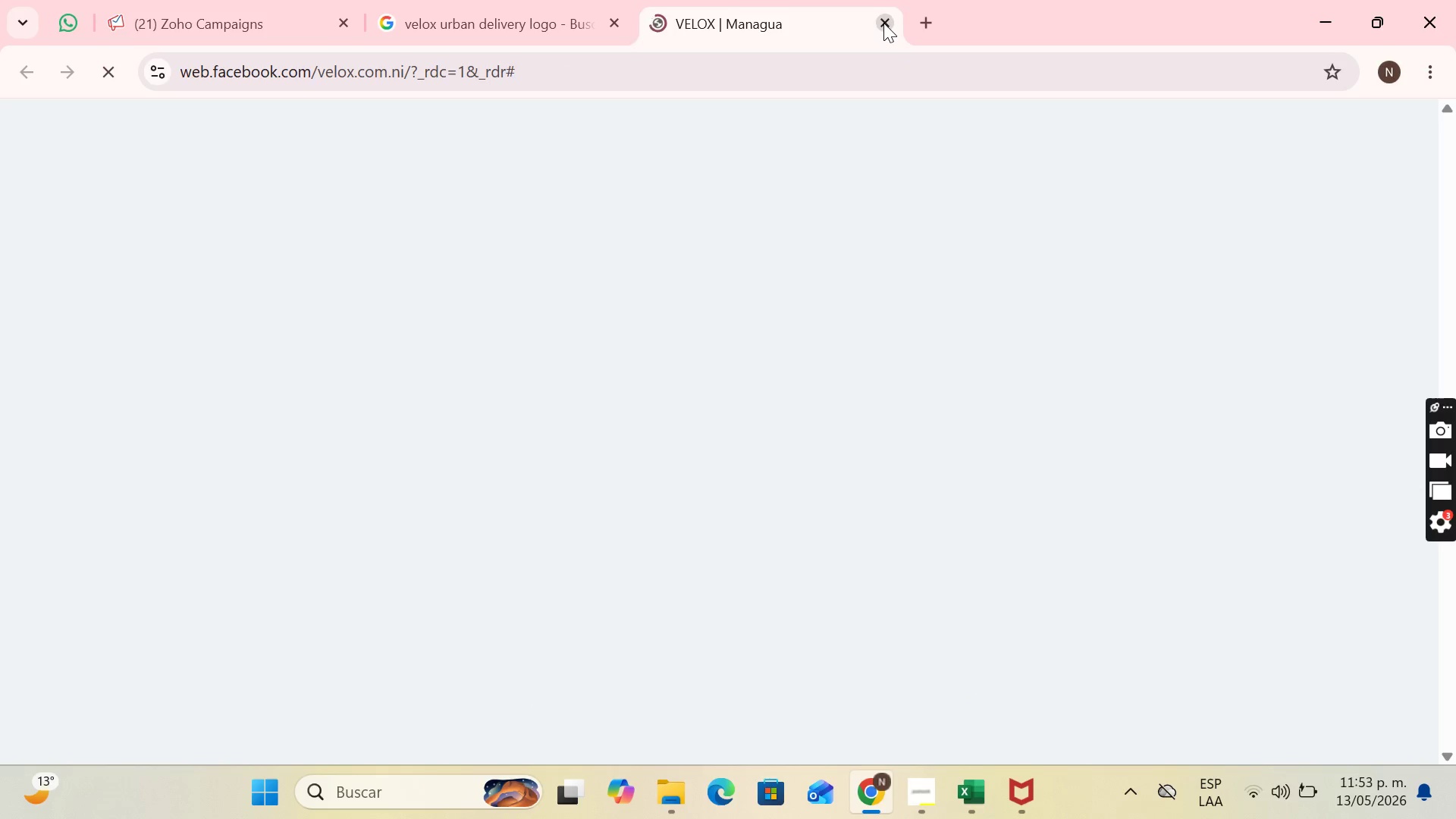 
left_click([883, 23])
 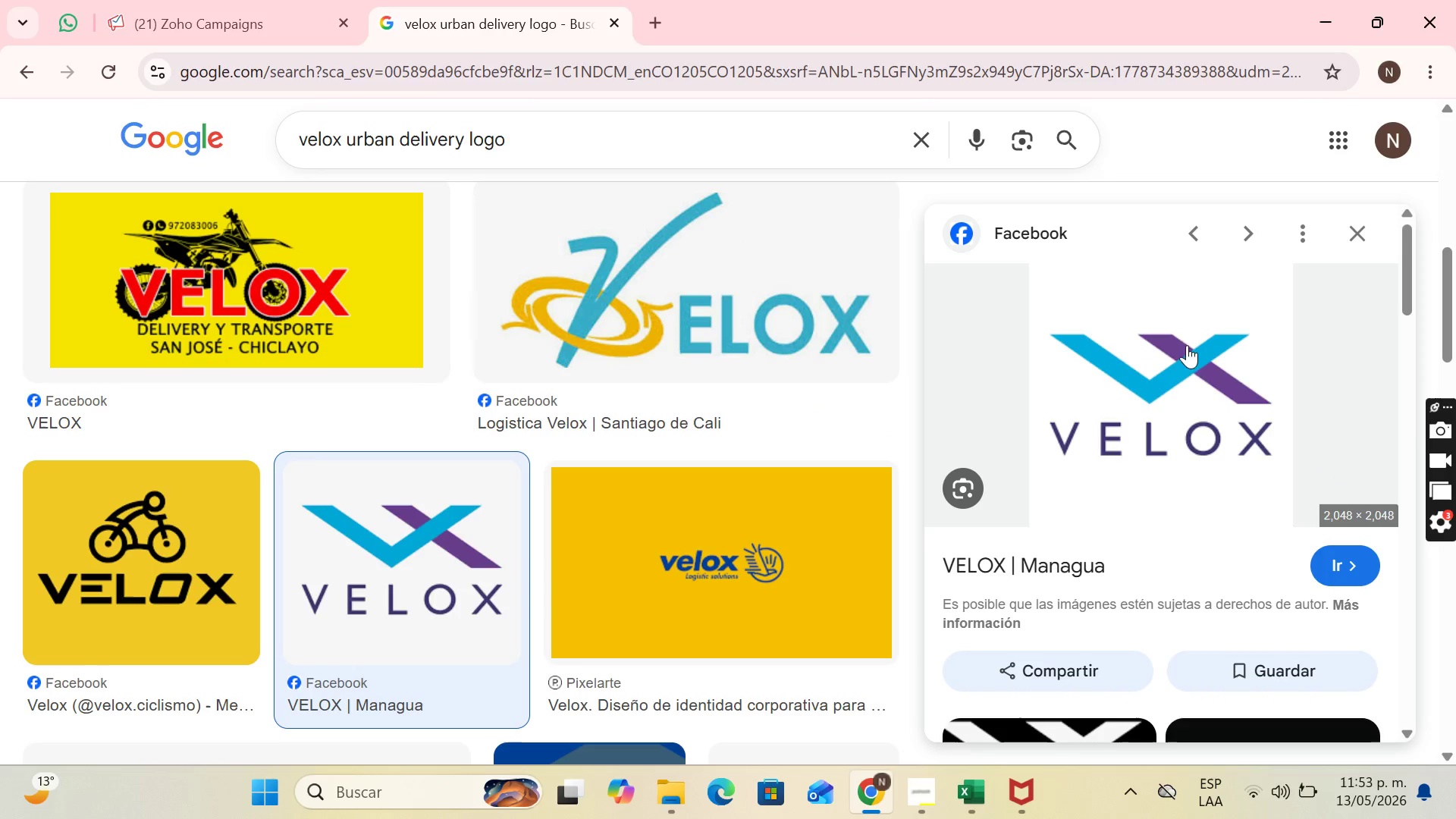 
scroll: coordinate [1187, 367], scroll_direction: none, amount: 0.0
 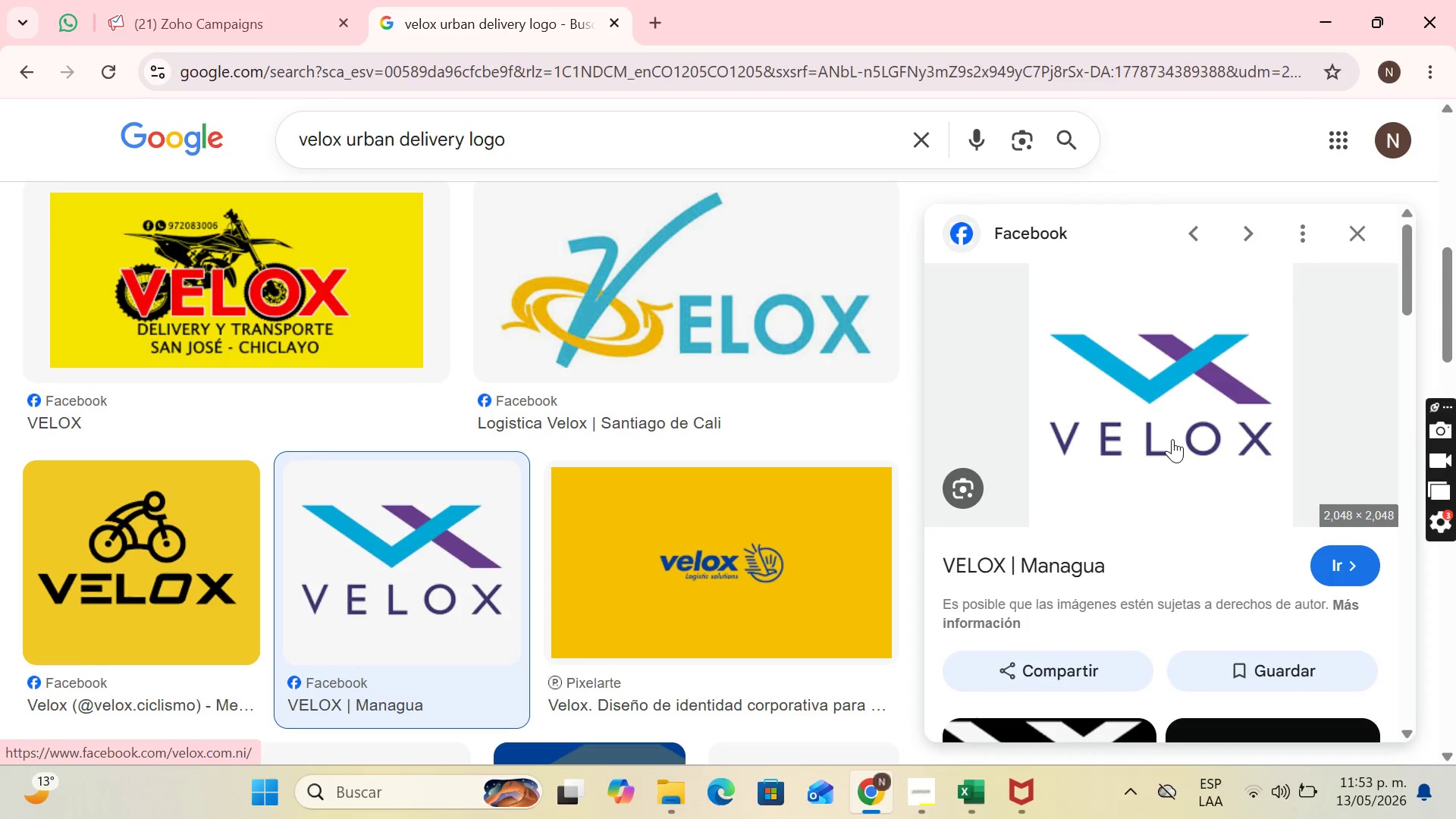 
scroll: coordinate [1172, 441], scroll_direction: down, amount: 1.0
 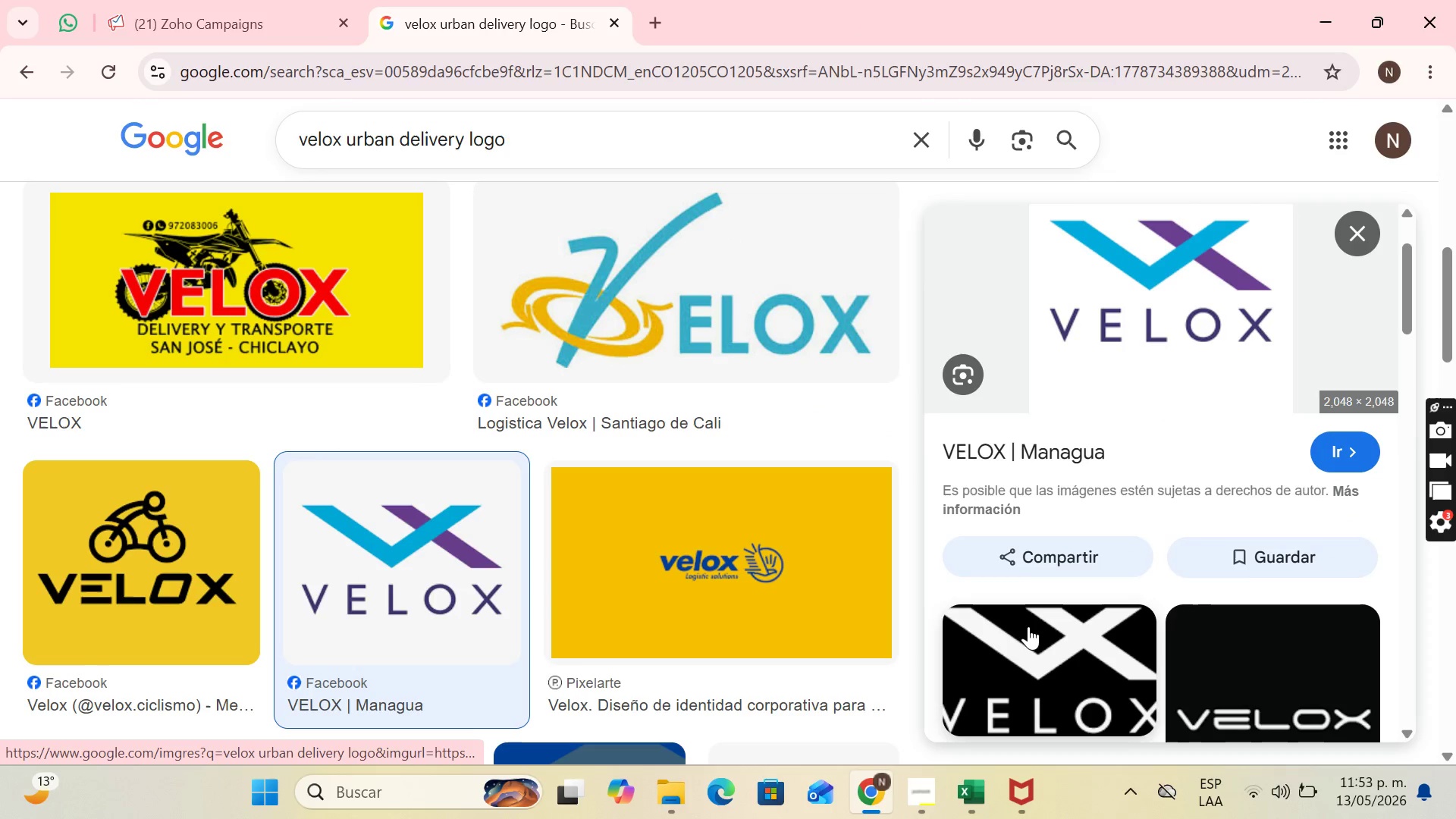 
left_click([1029, 627])
 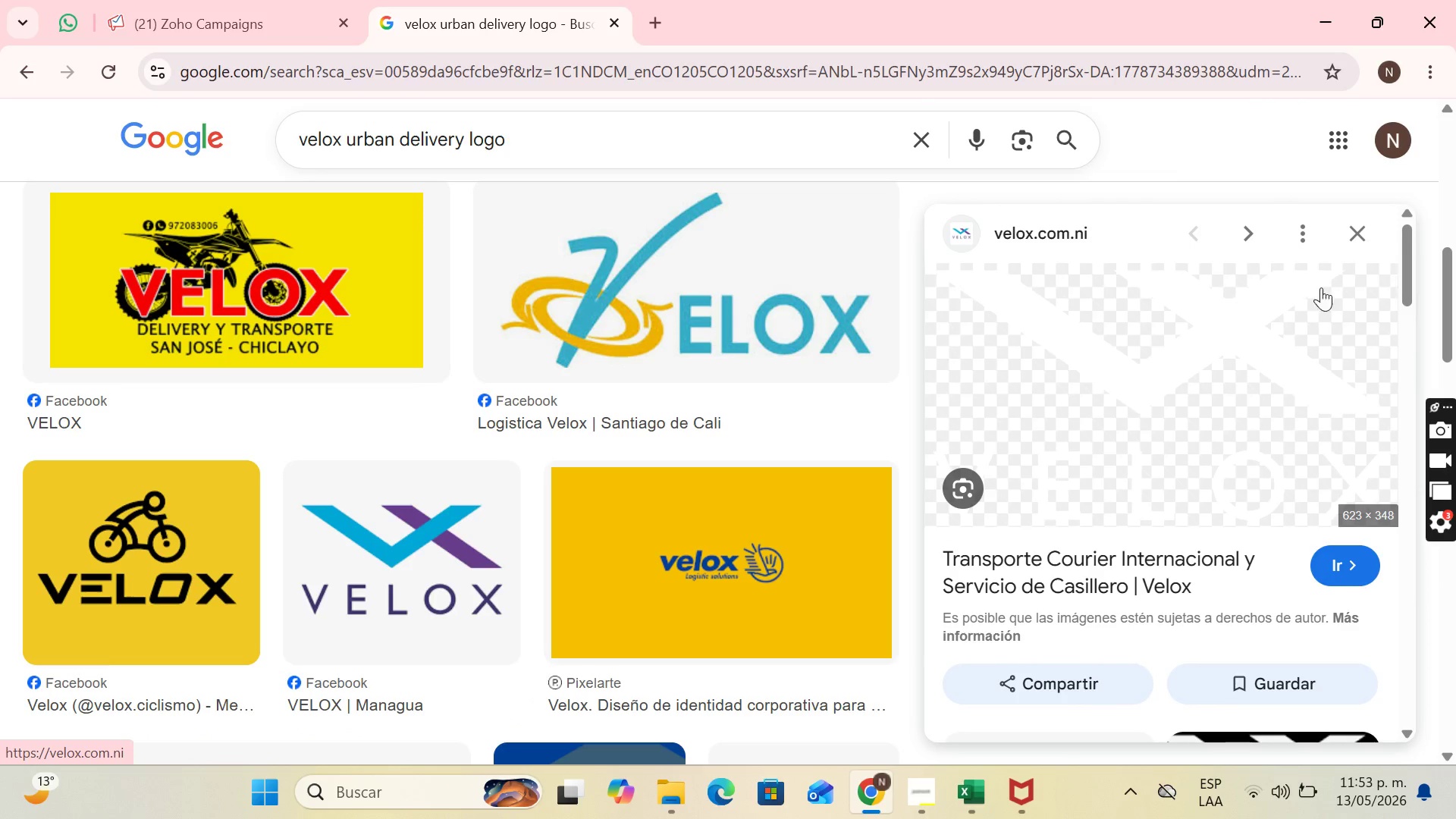 
left_click([1354, 239])
 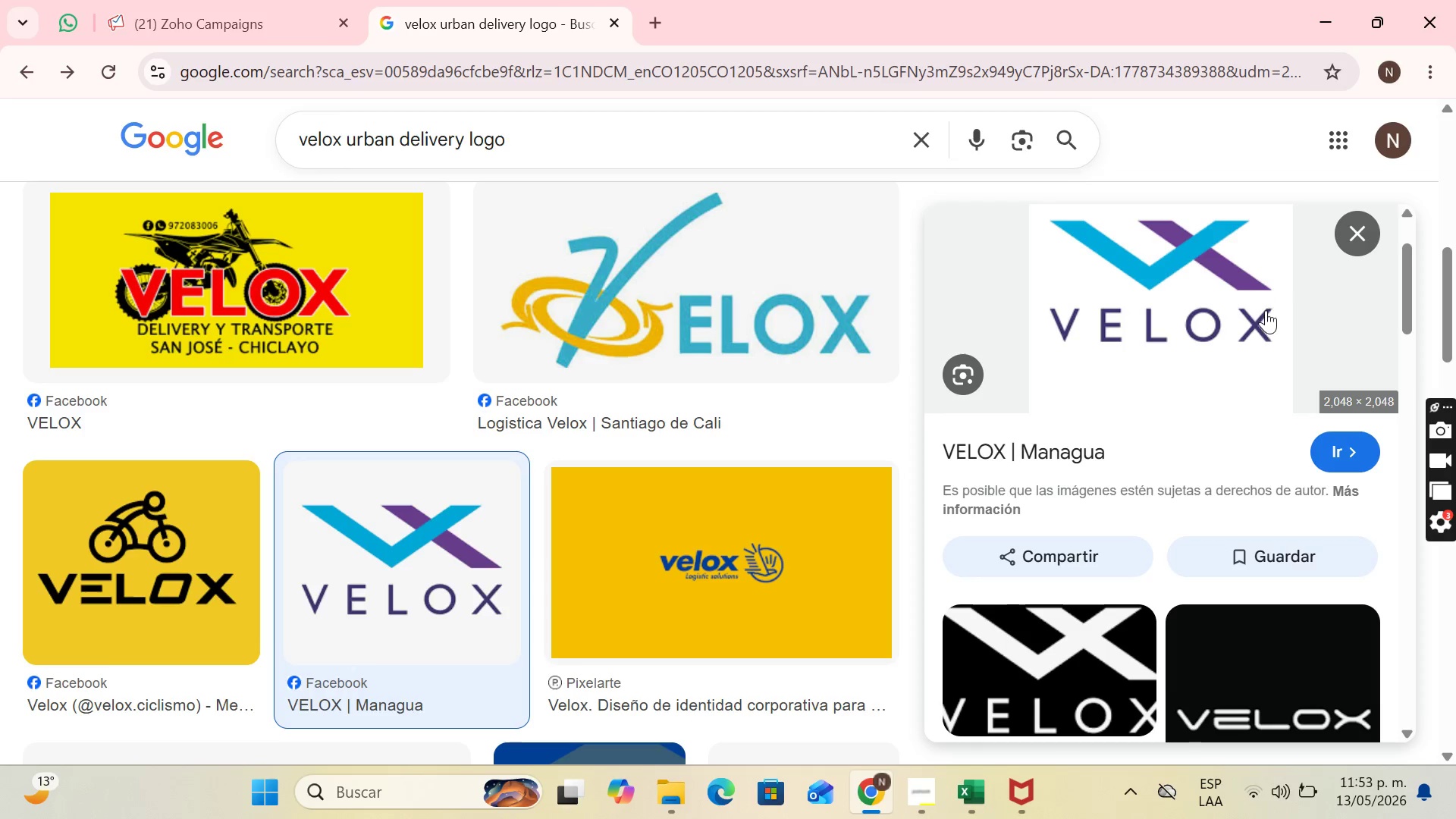 
scroll: coordinate [1266, 310], scroll_direction: up, amount: 1.0
 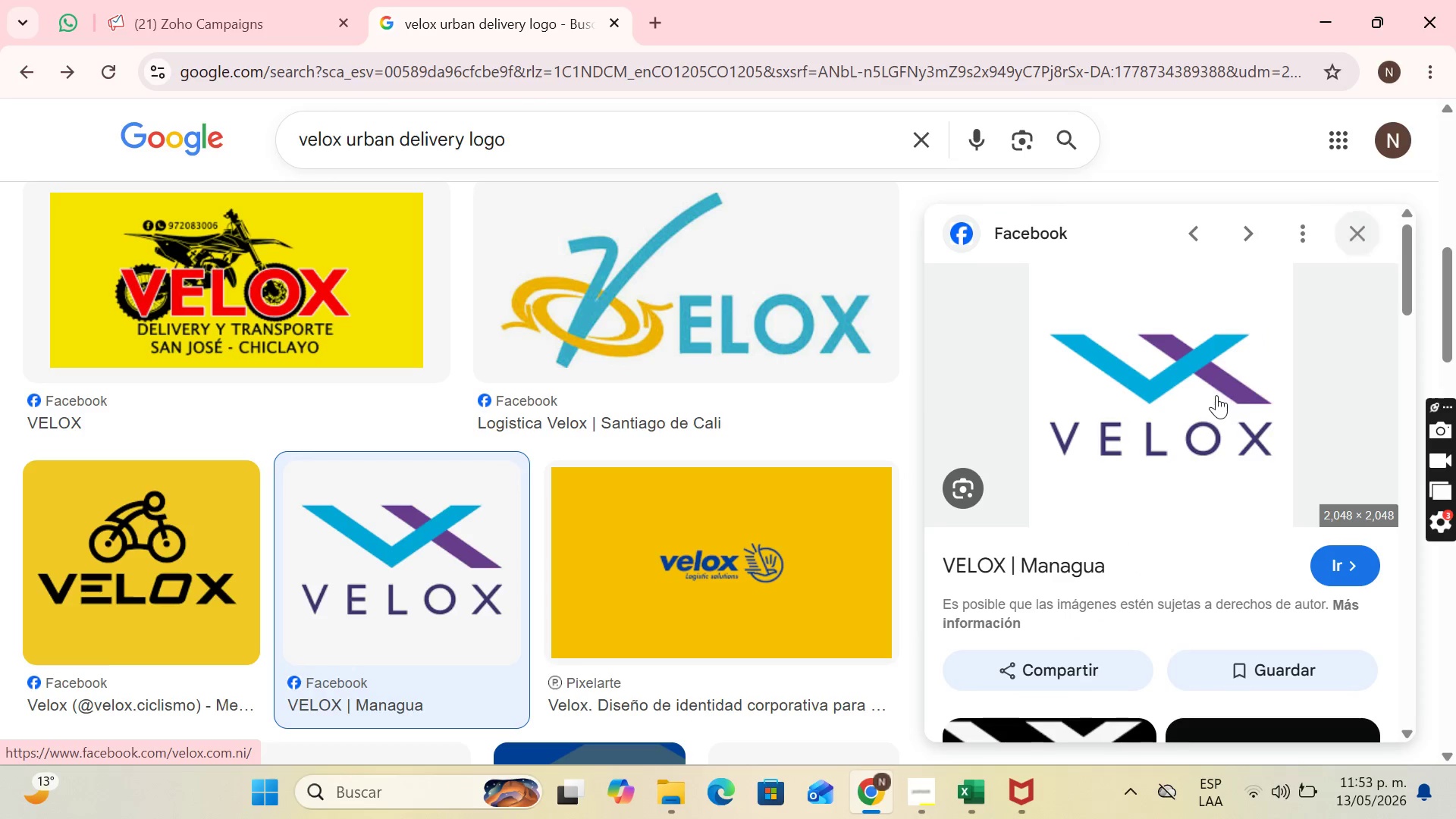 
right_click([1216, 395])
 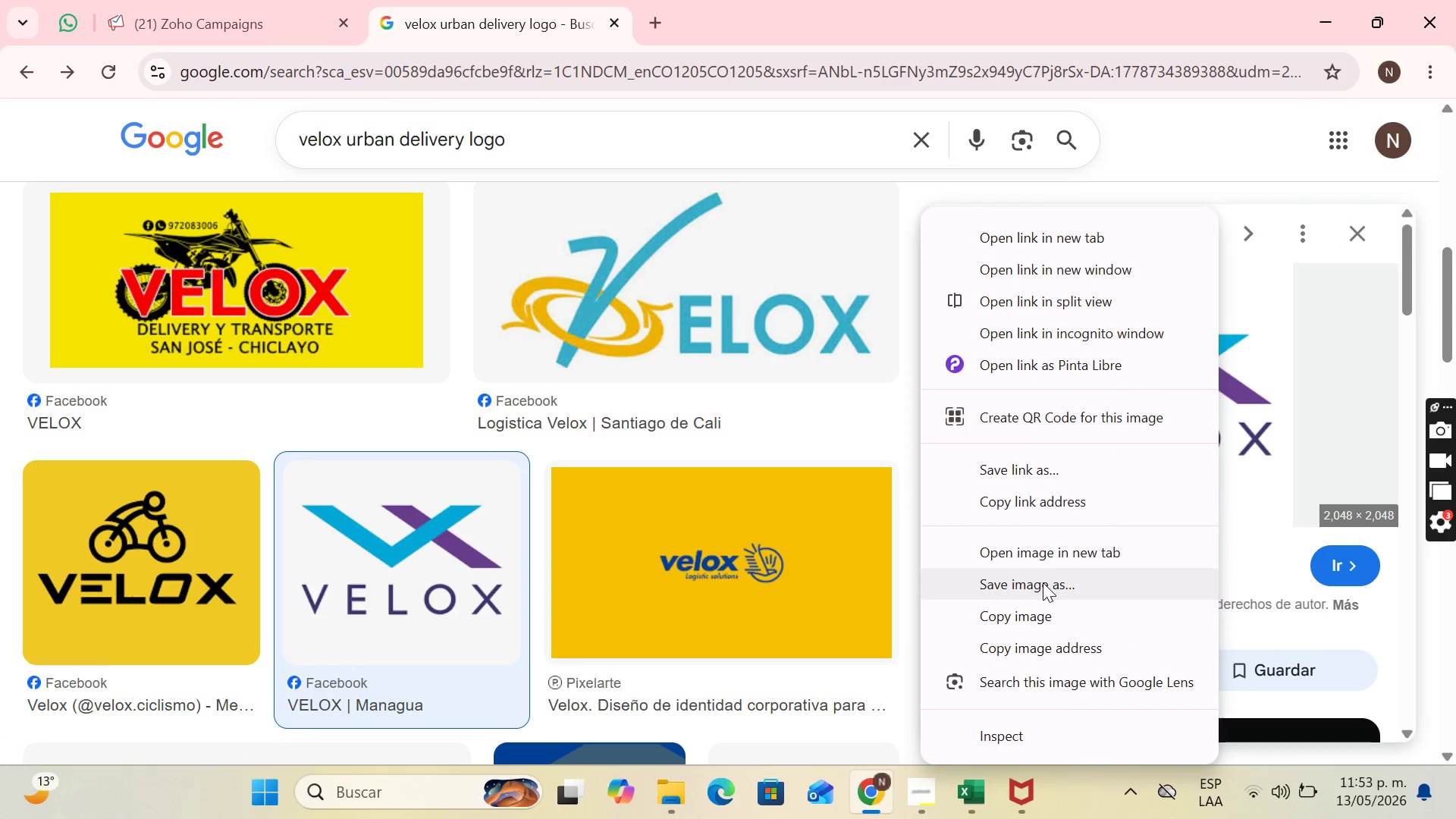 
left_click([1043, 582])
 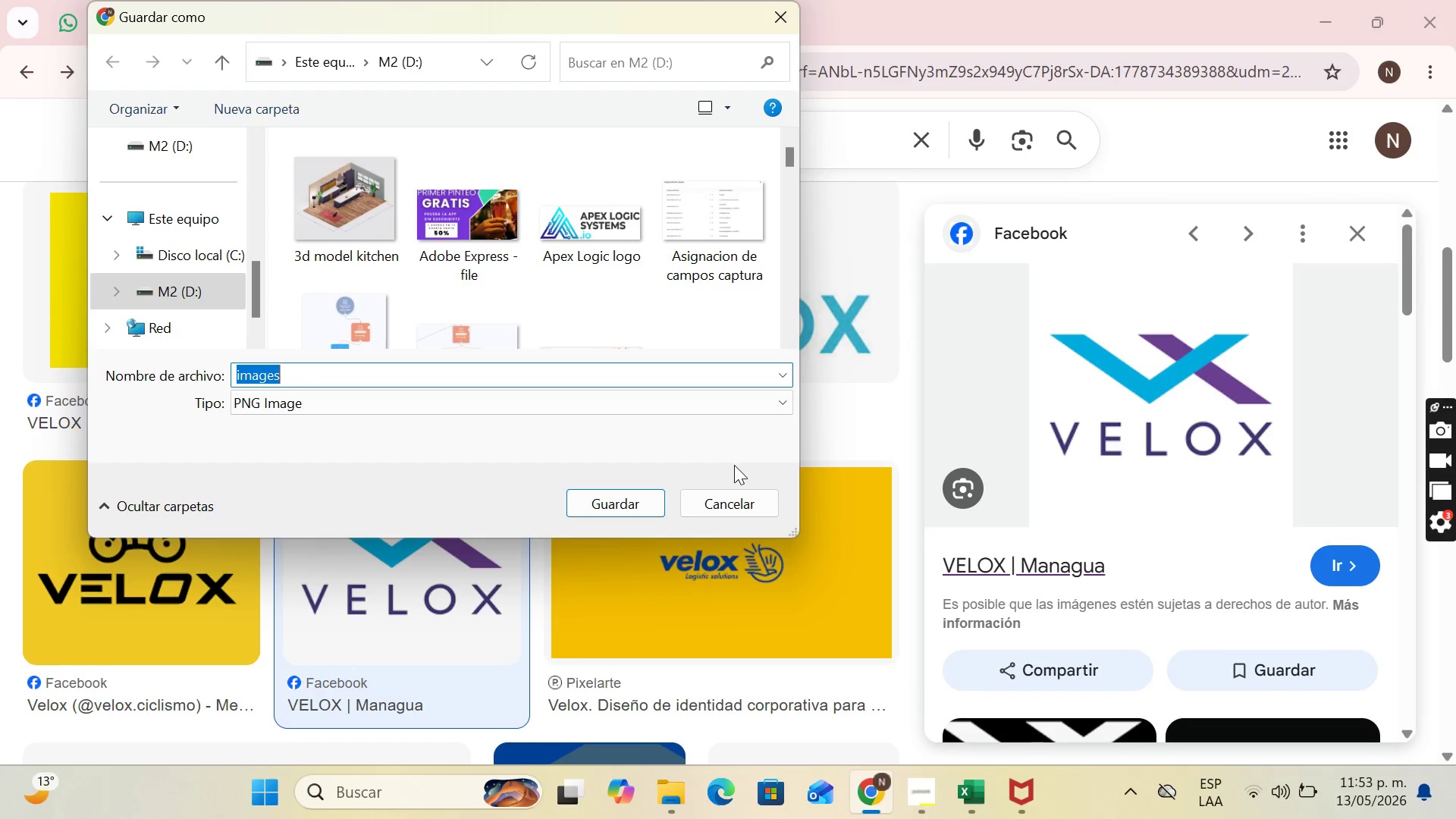 
type(Velox )
 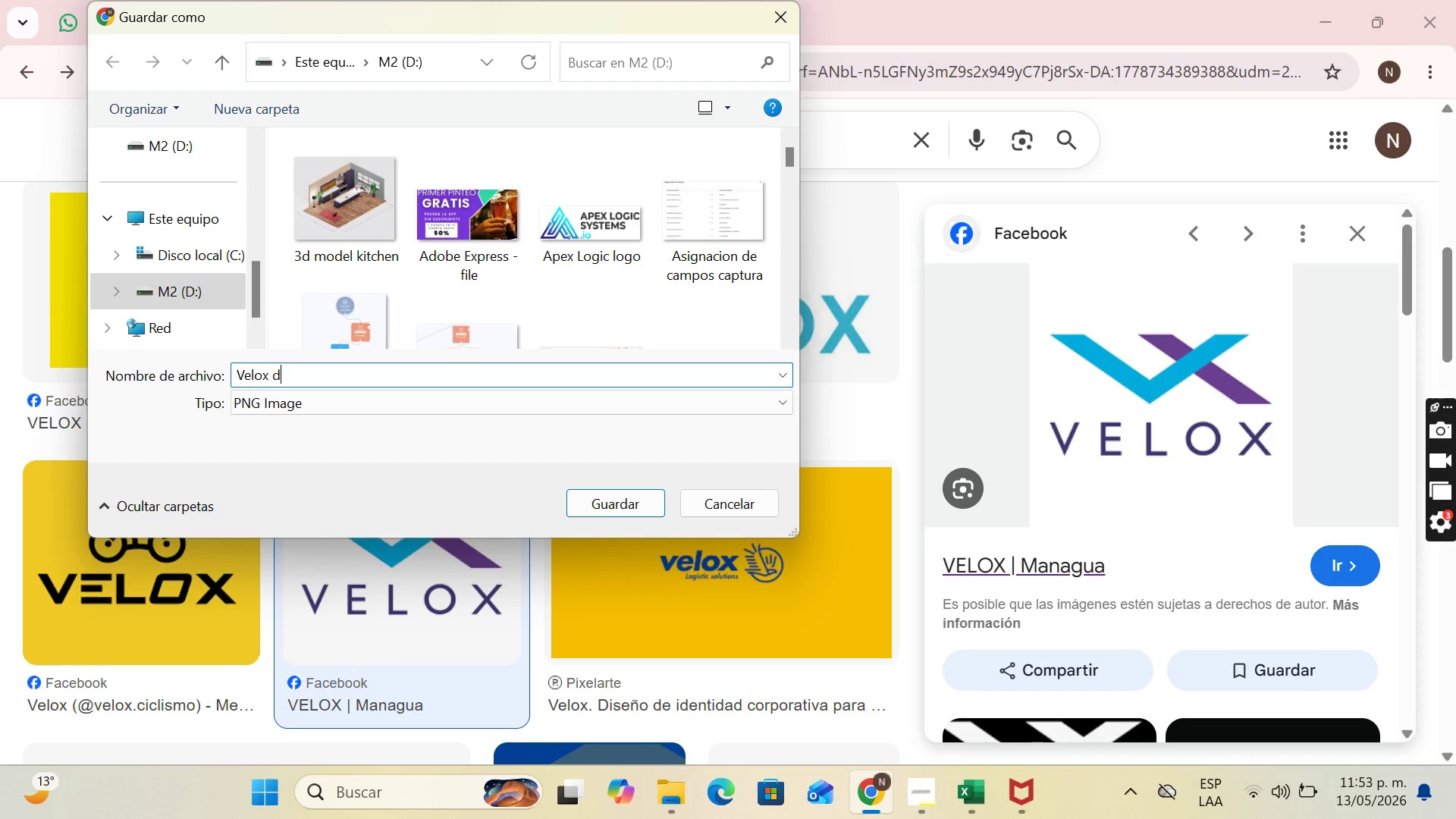 
type(delivery lg)
key(Backspace)
type(ogo)
 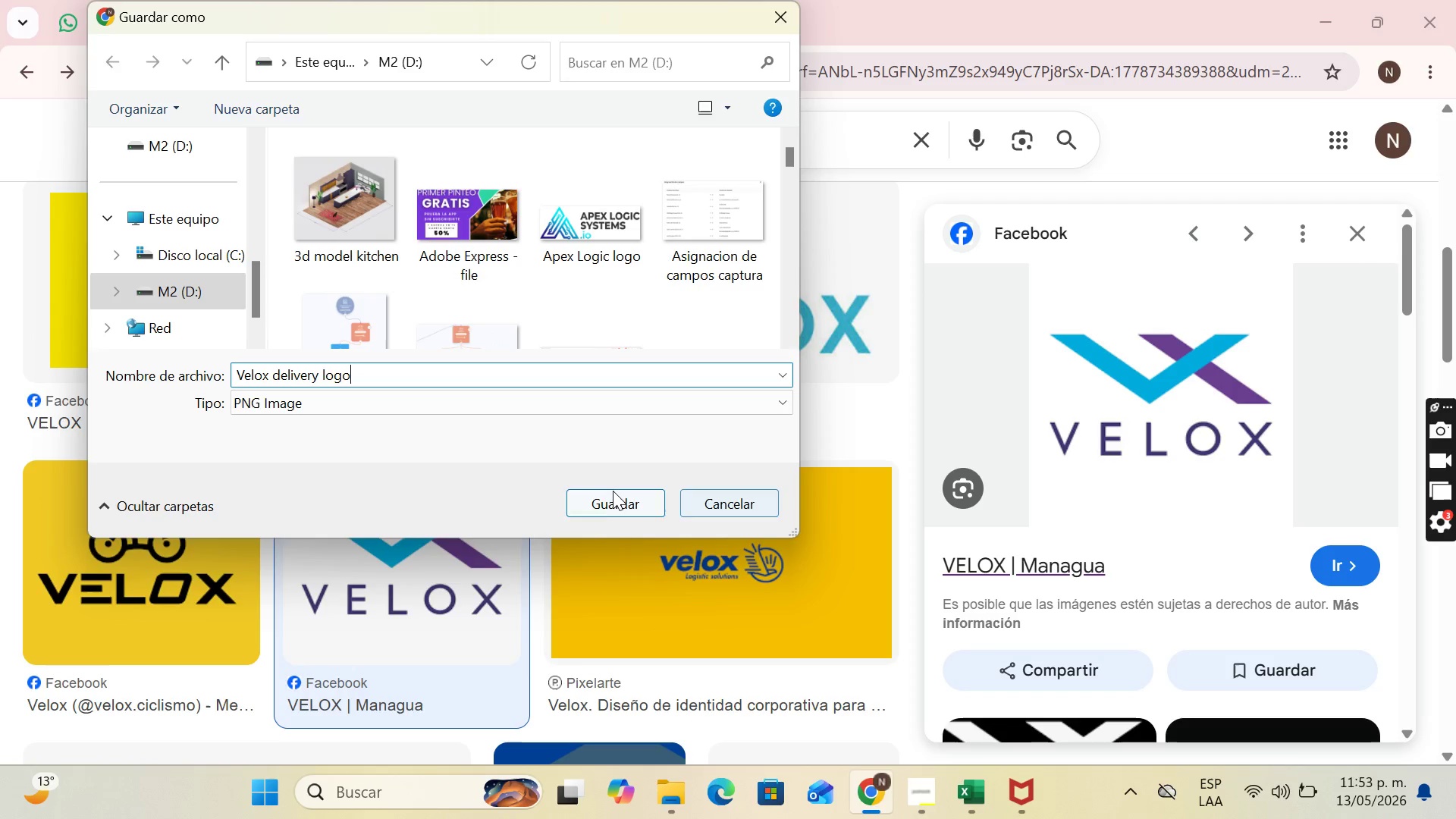 
left_click([610, 491])
 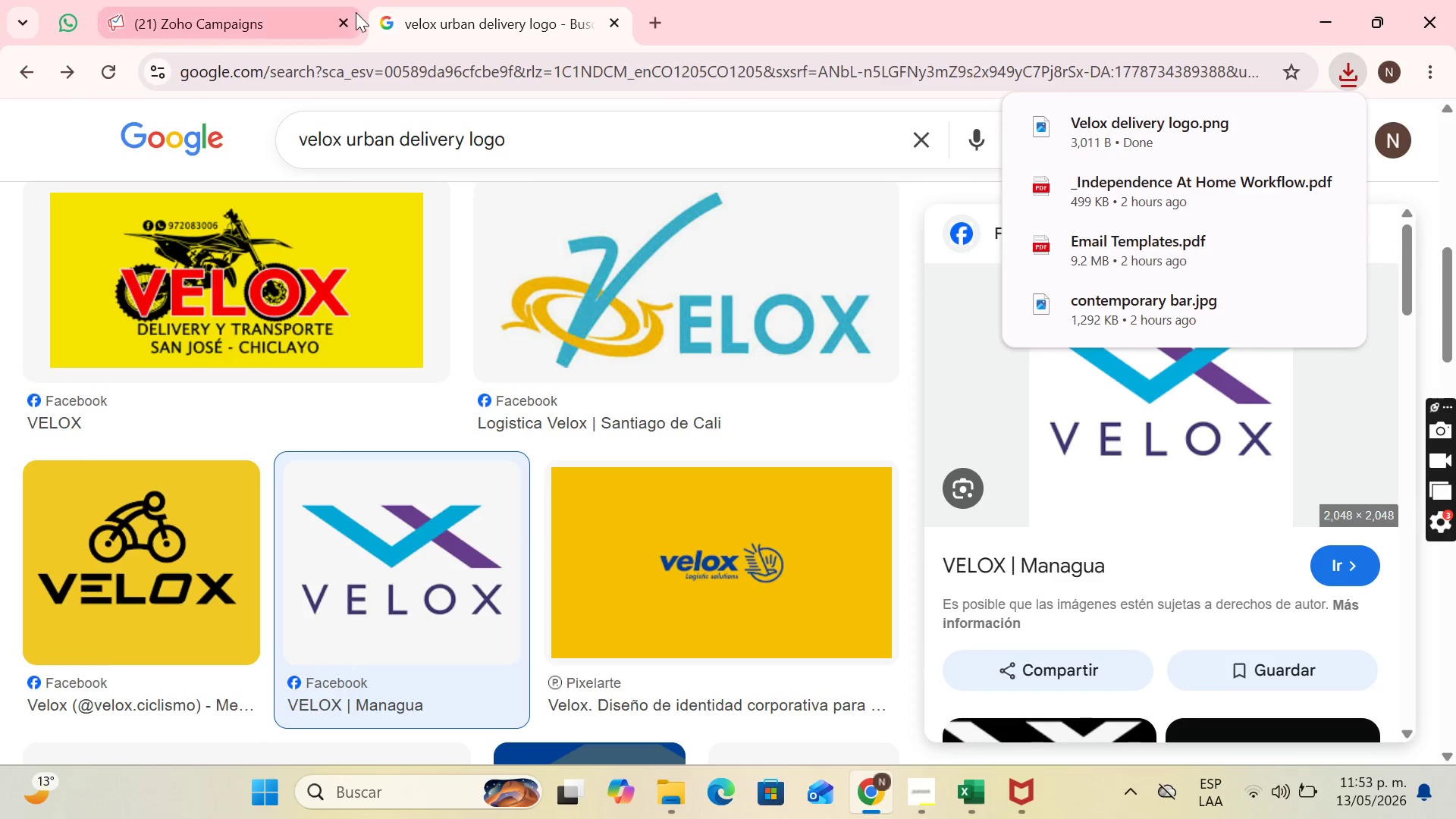 
left_click([158, 0])
 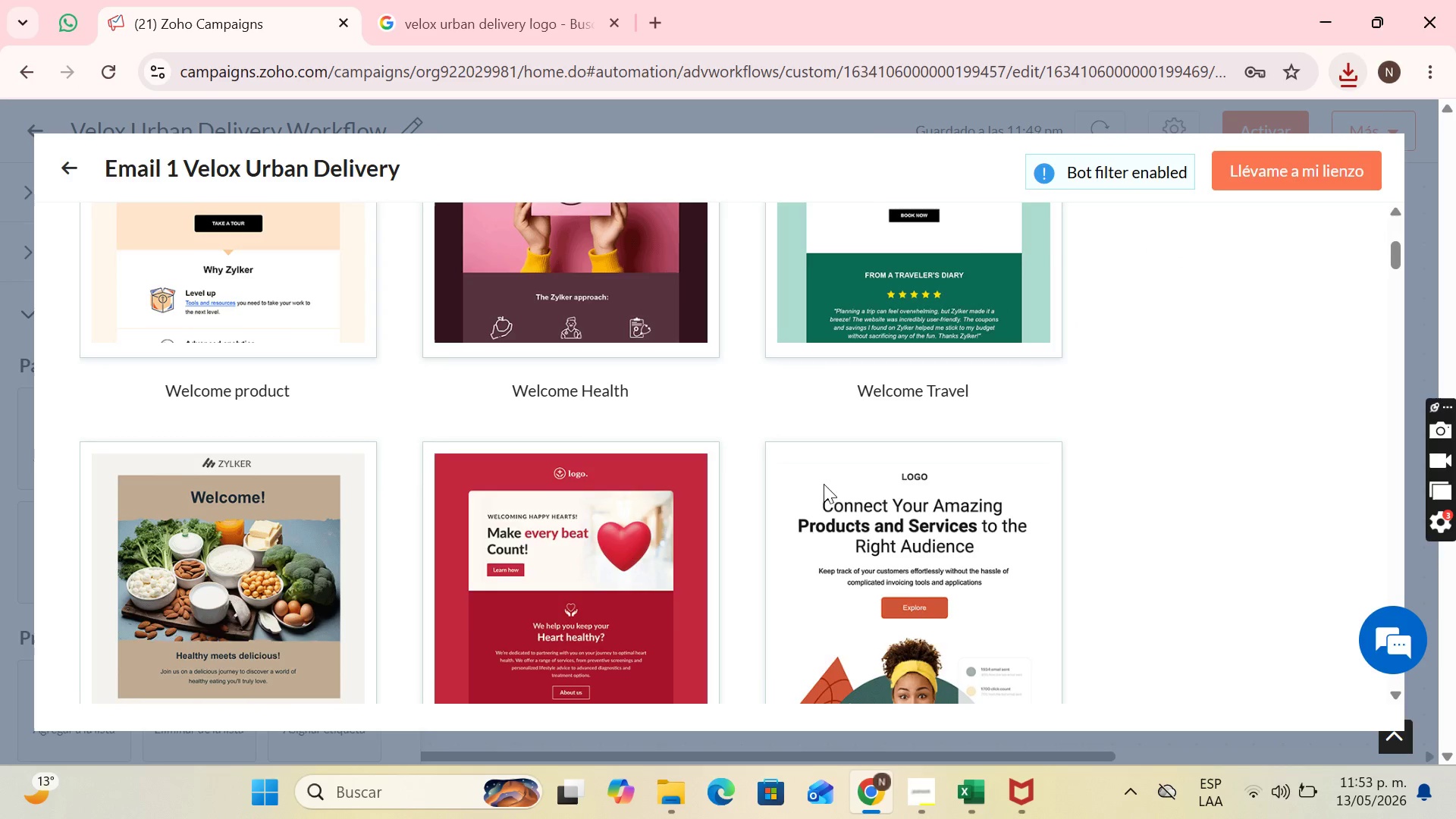 
scroll: coordinate [824, 487], scroll_direction: up, amount: 4.0
 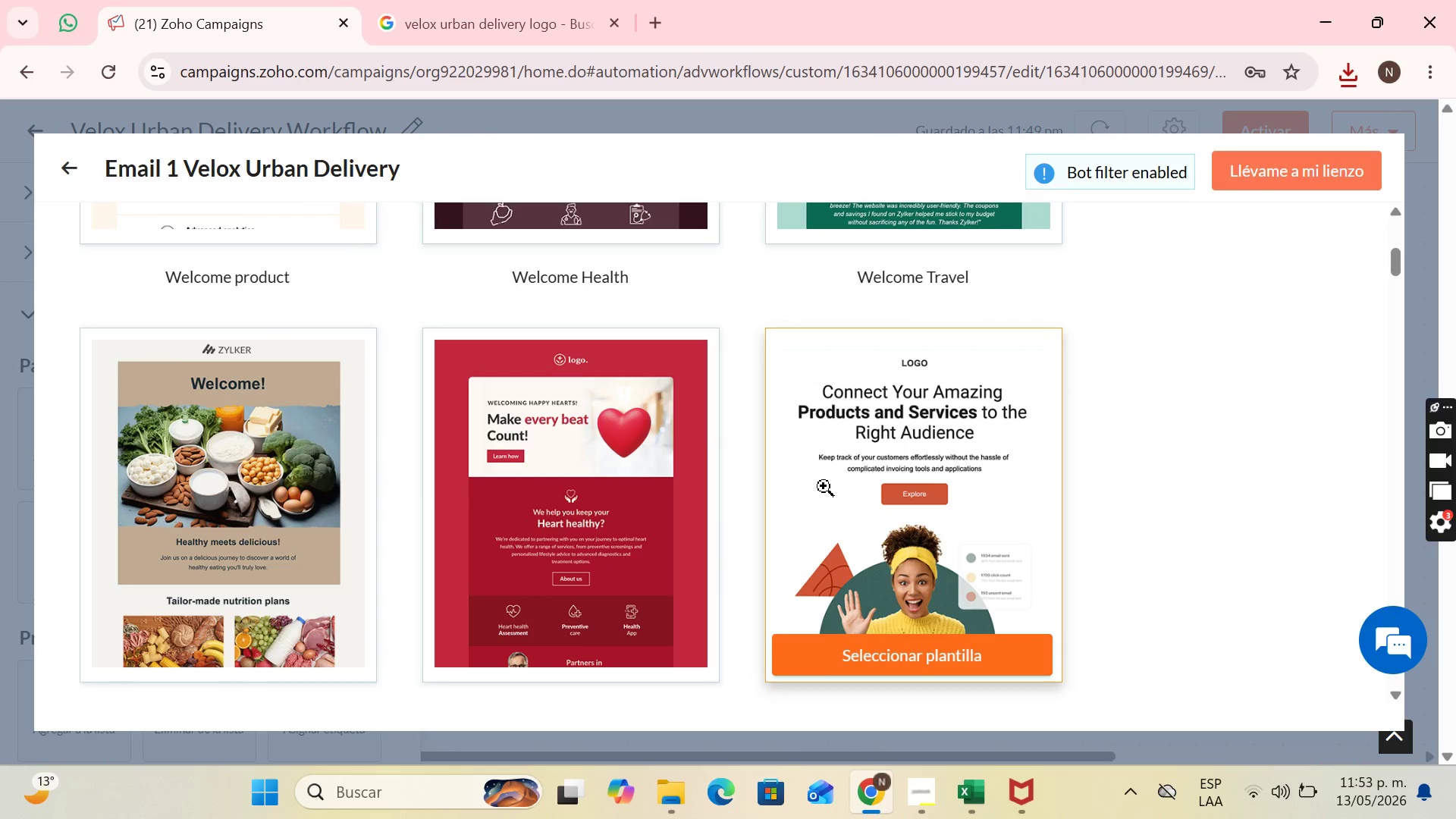 
scroll: coordinate [611, 495], scroll_direction: down, amount: 8.0
 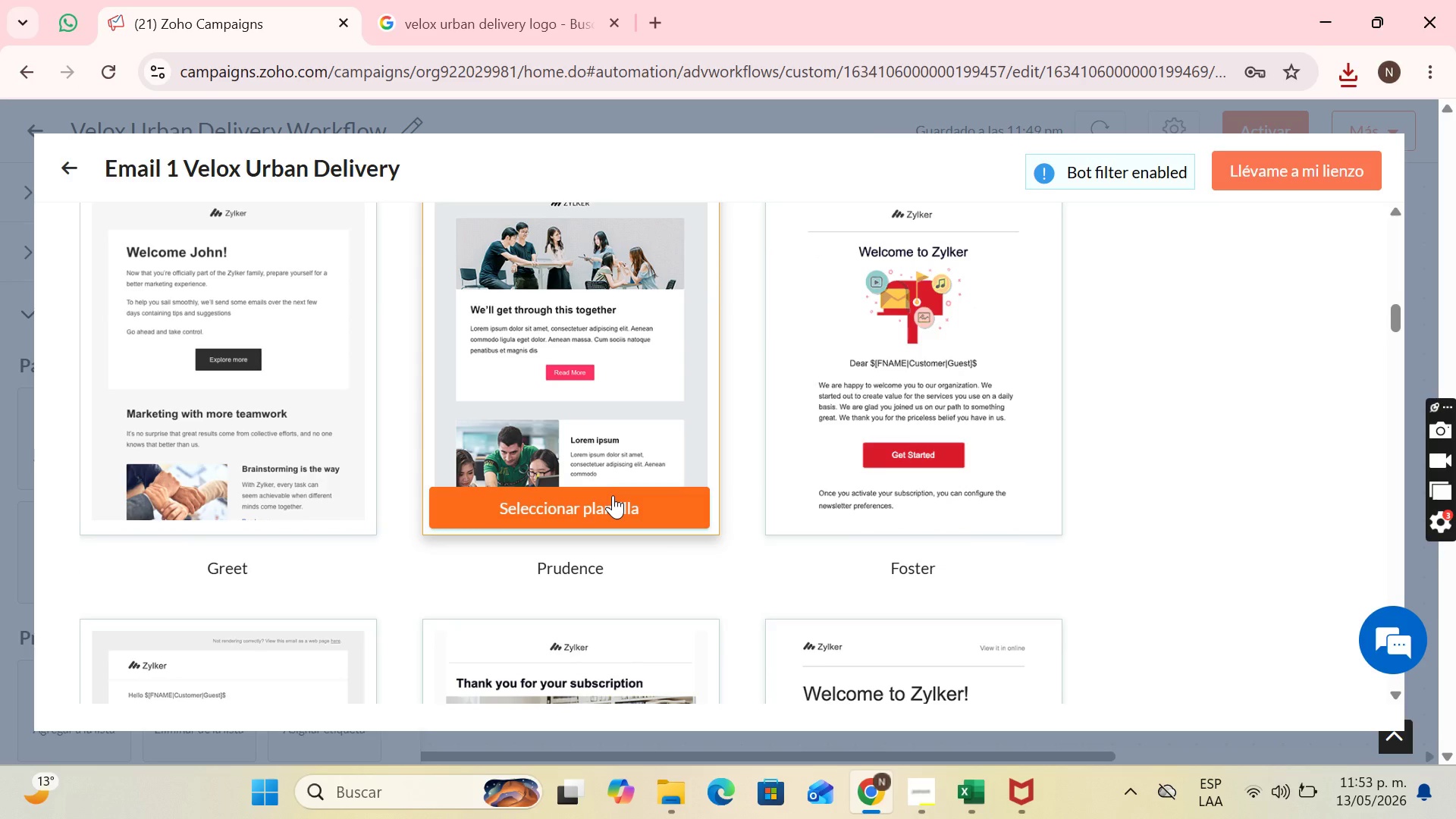 
scroll: coordinate [613, 495], scroll_direction: up, amount: 2.0
 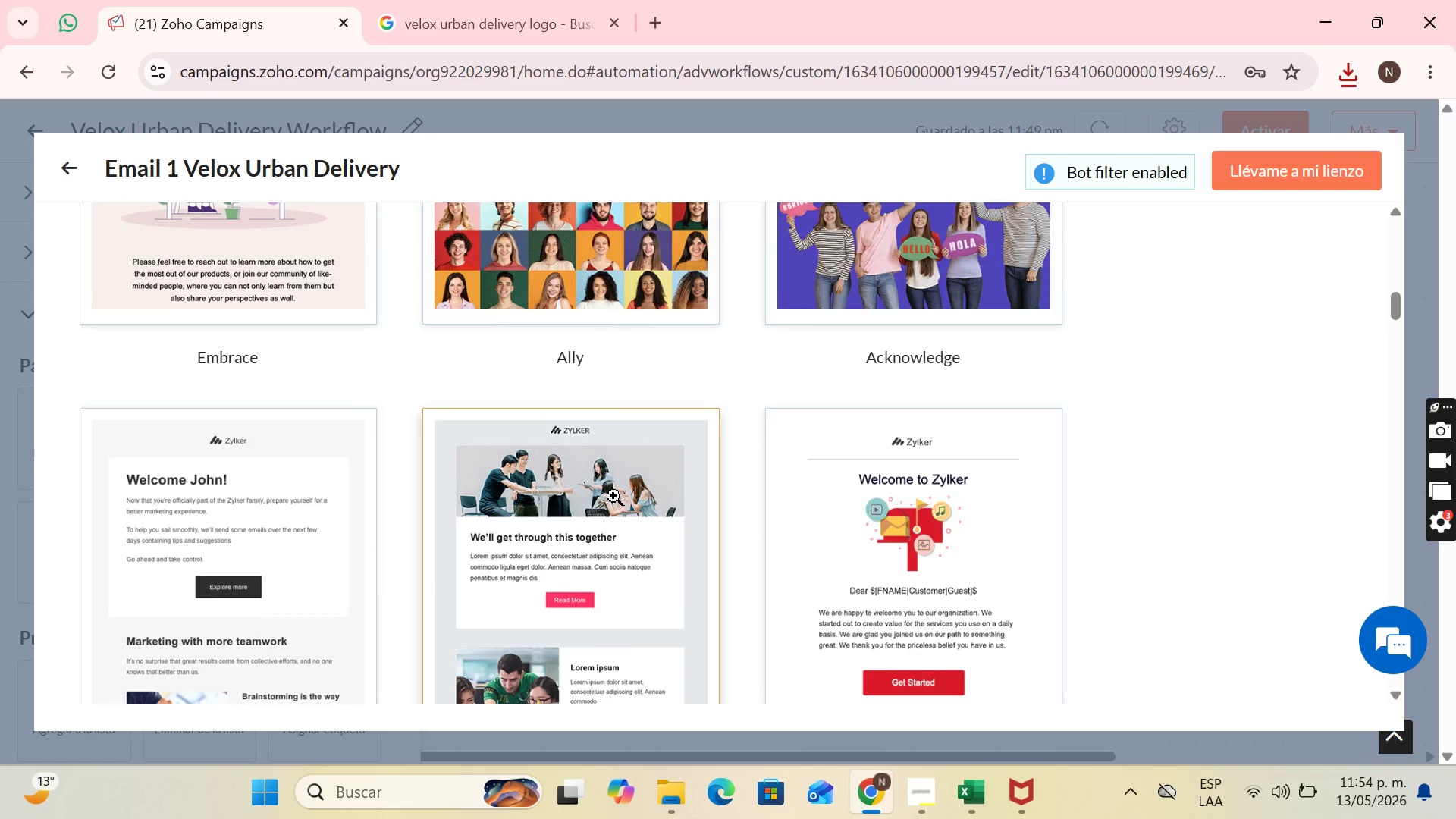 
scroll: coordinate [615, 498], scroll_direction: down, amount: 7.0
 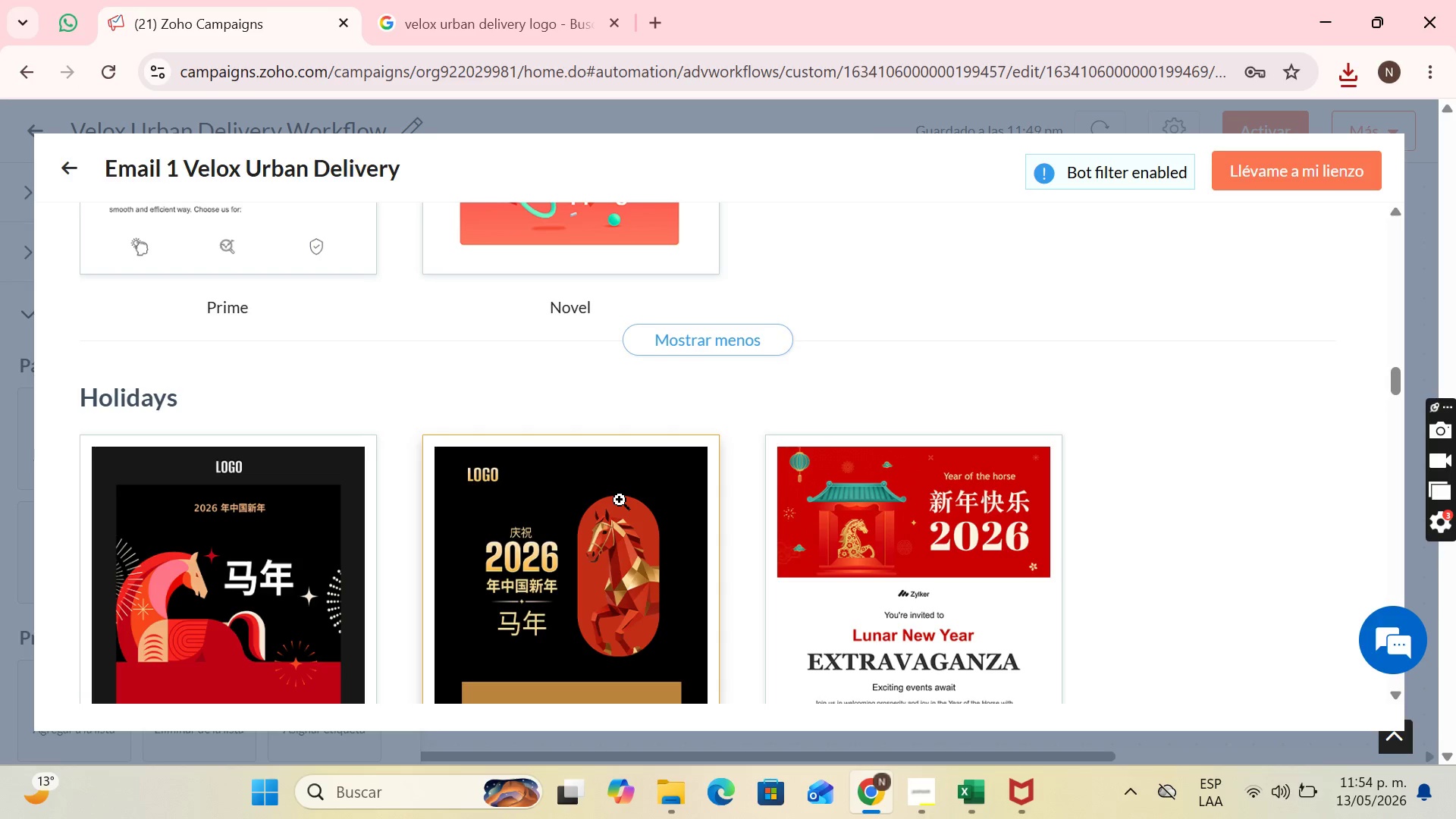 
left_click([720, 541])
 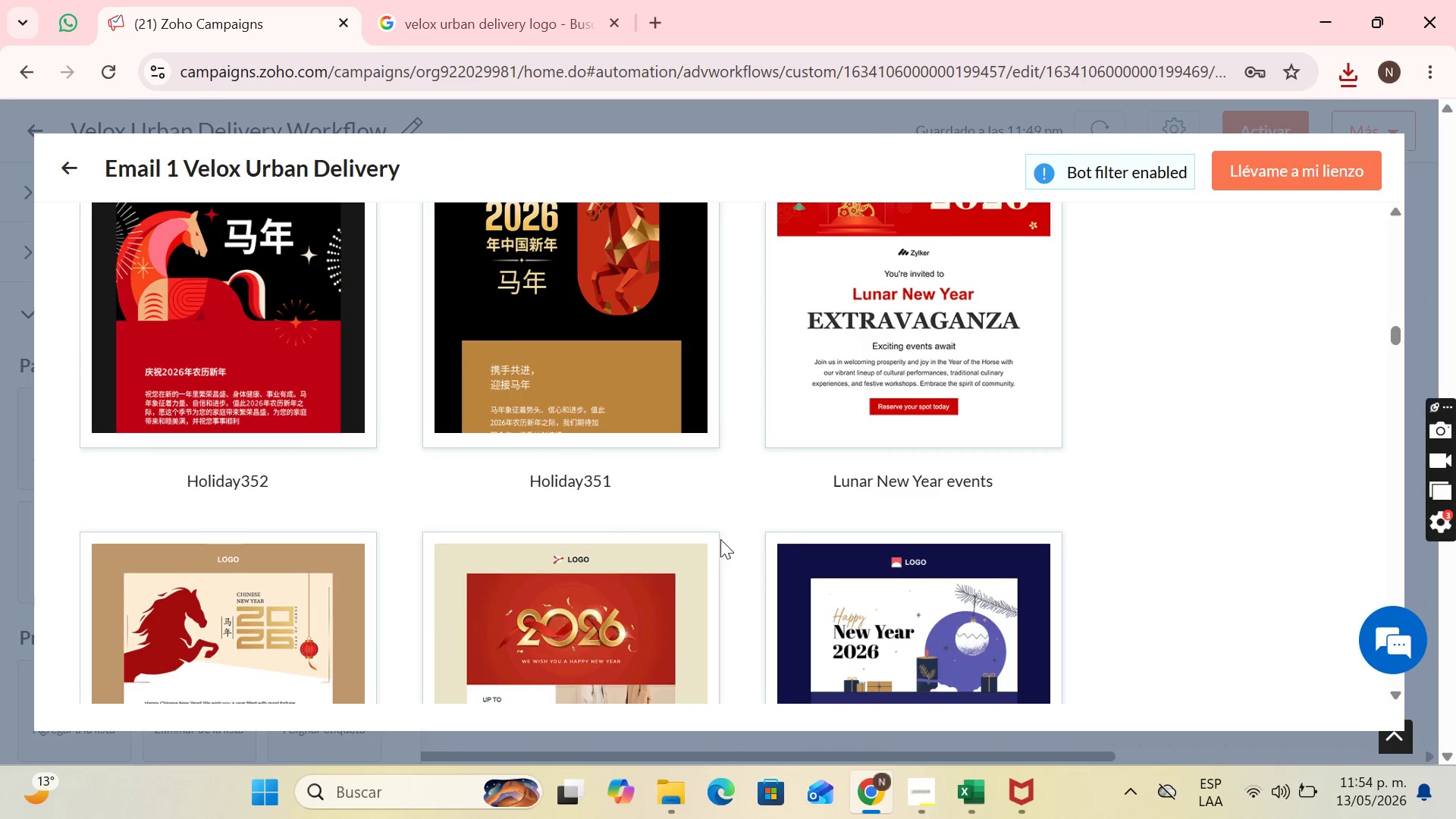 
scroll: coordinate [428, 352], scroll_direction: down, amount: 49.0
 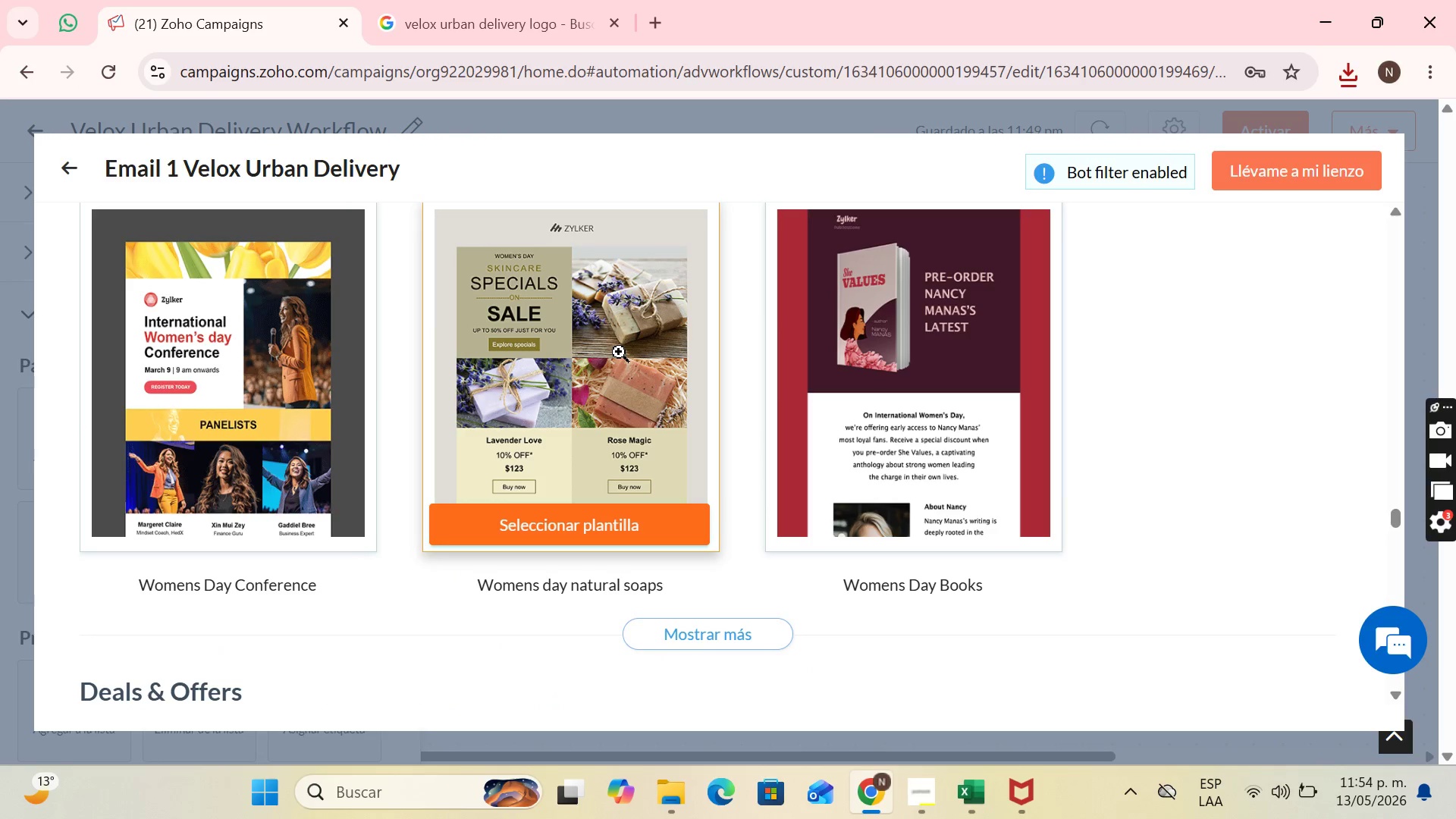 
scroll: coordinate [856, 365], scroll_direction: down, amount: 1.0
 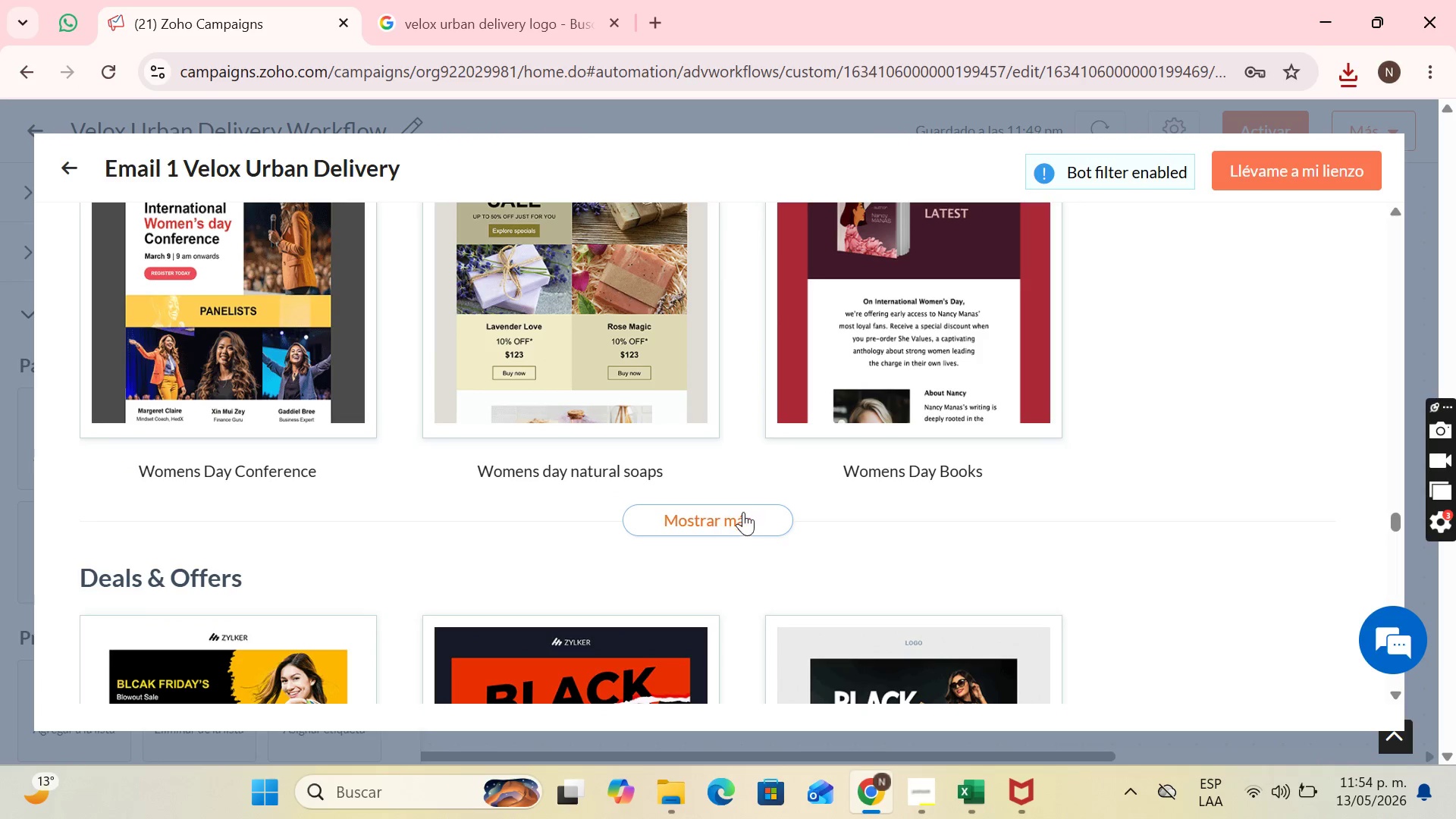 
left_click([743, 513])
 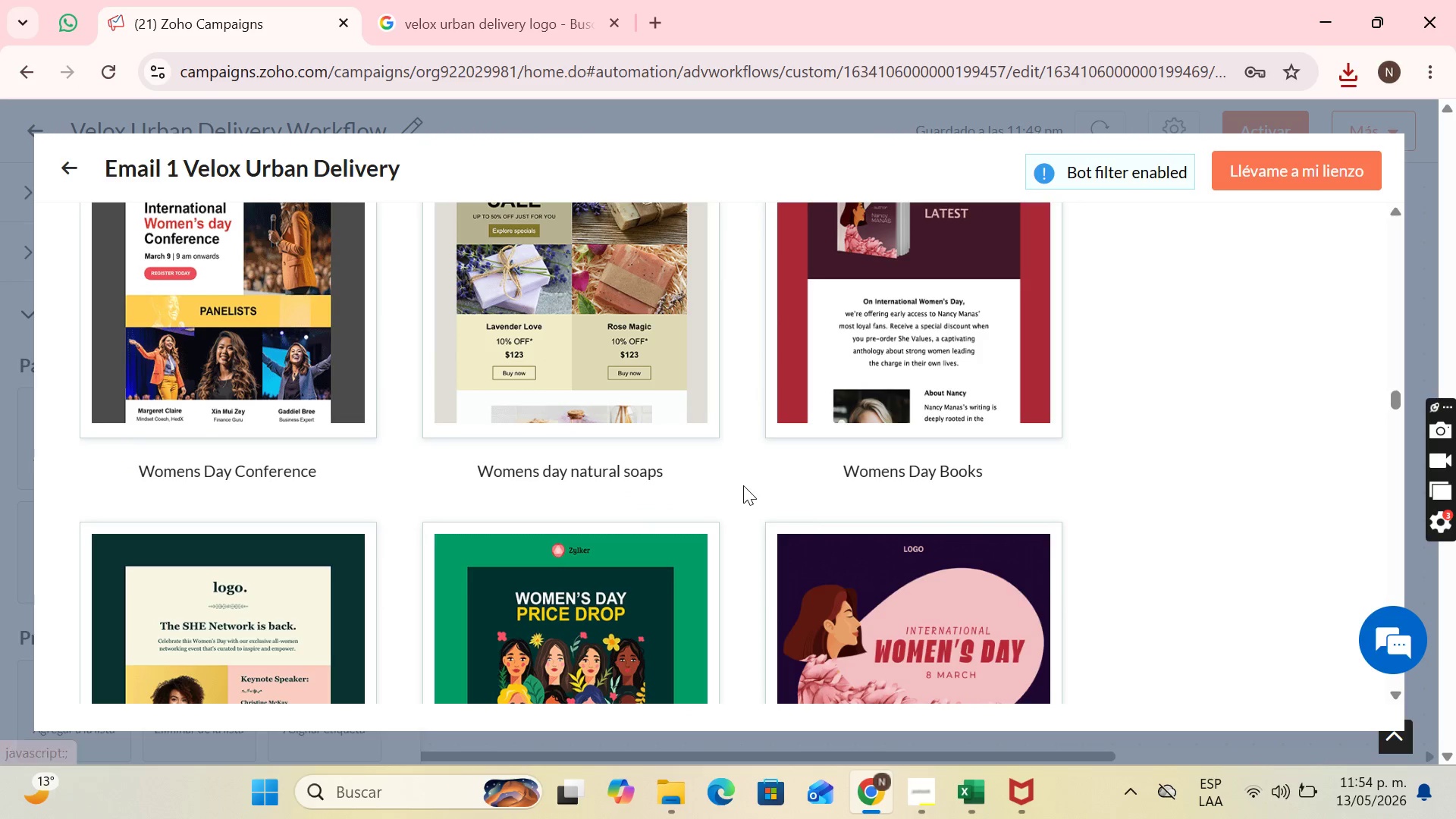 
scroll: coordinate [745, 488], scroll_direction: down, amount: 38.0
 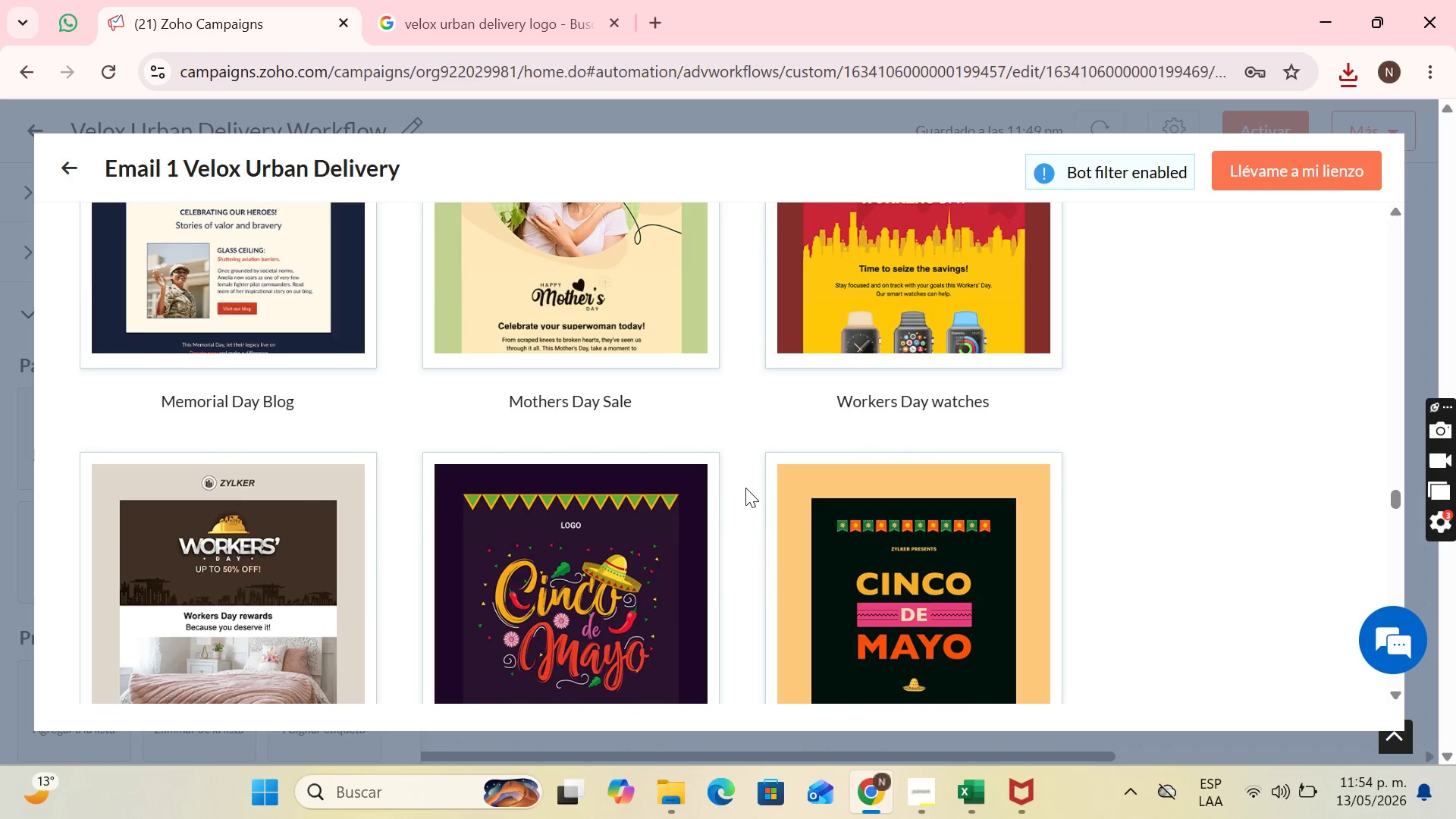 
scroll: coordinate [745, 488], scroll_direction: up, amount: 4.0
 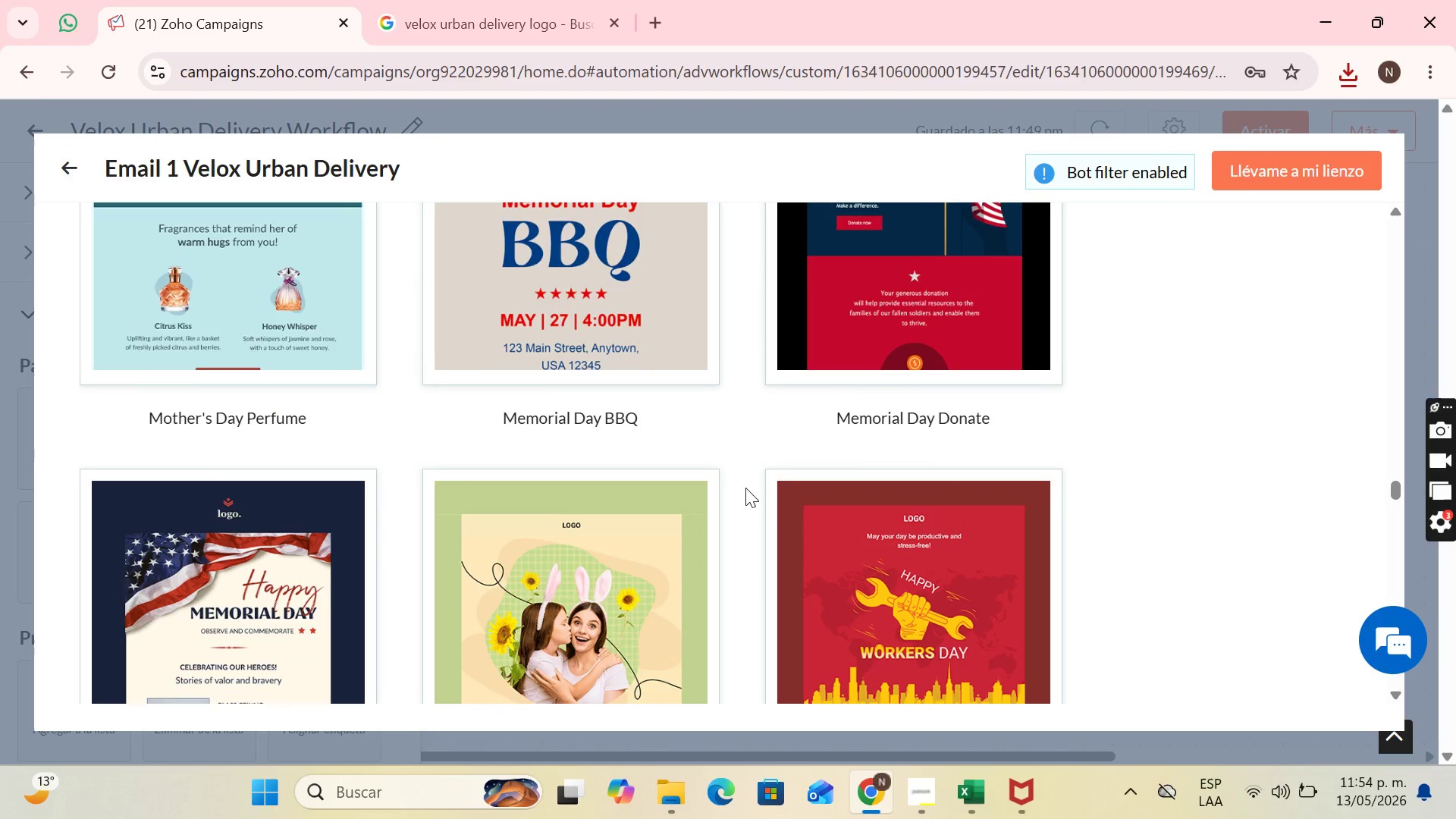 
scroll: coordinate [747, 489], scroll_direction: down, amount: 17.0
 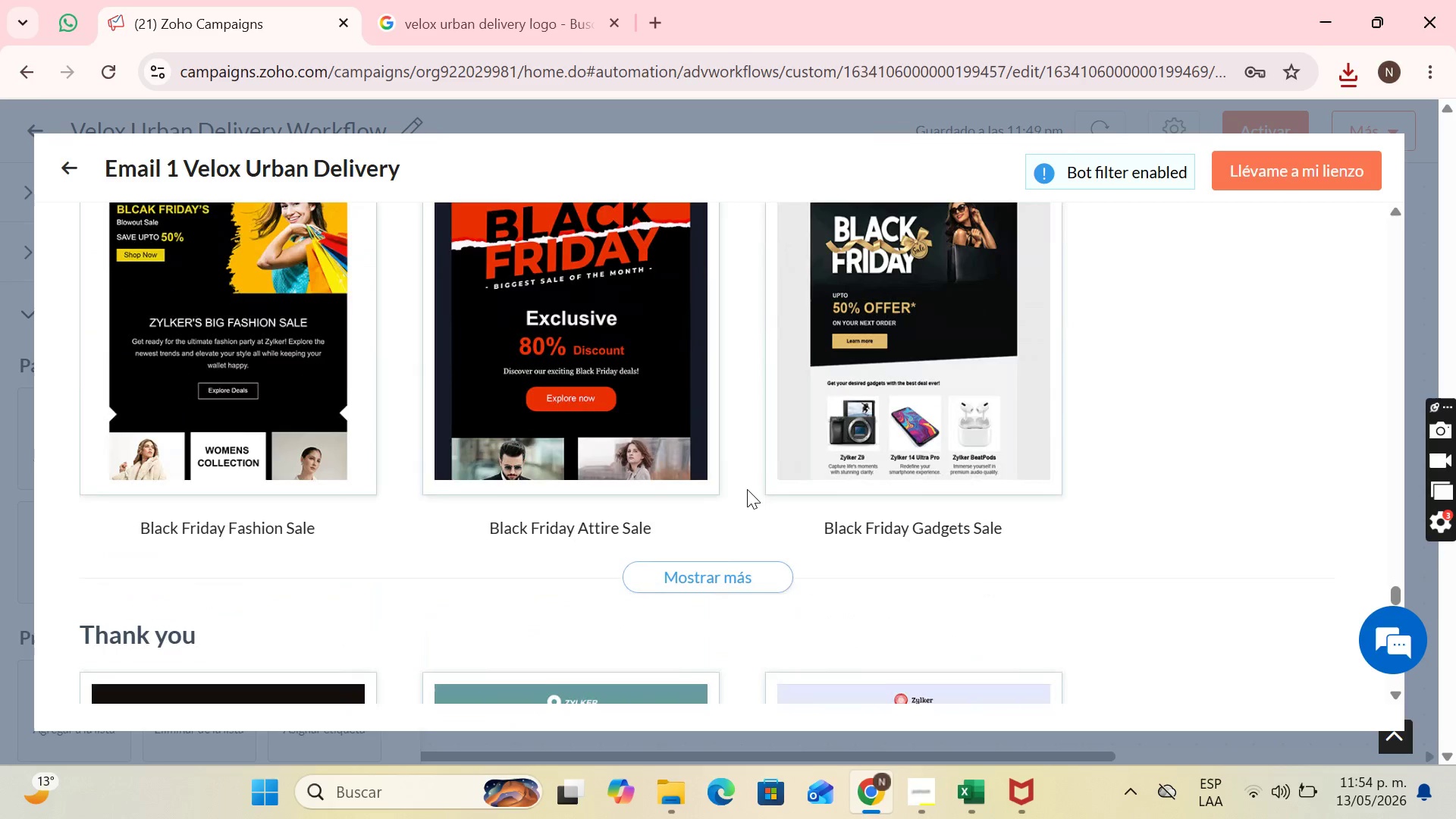 
left_click([704, 565])
 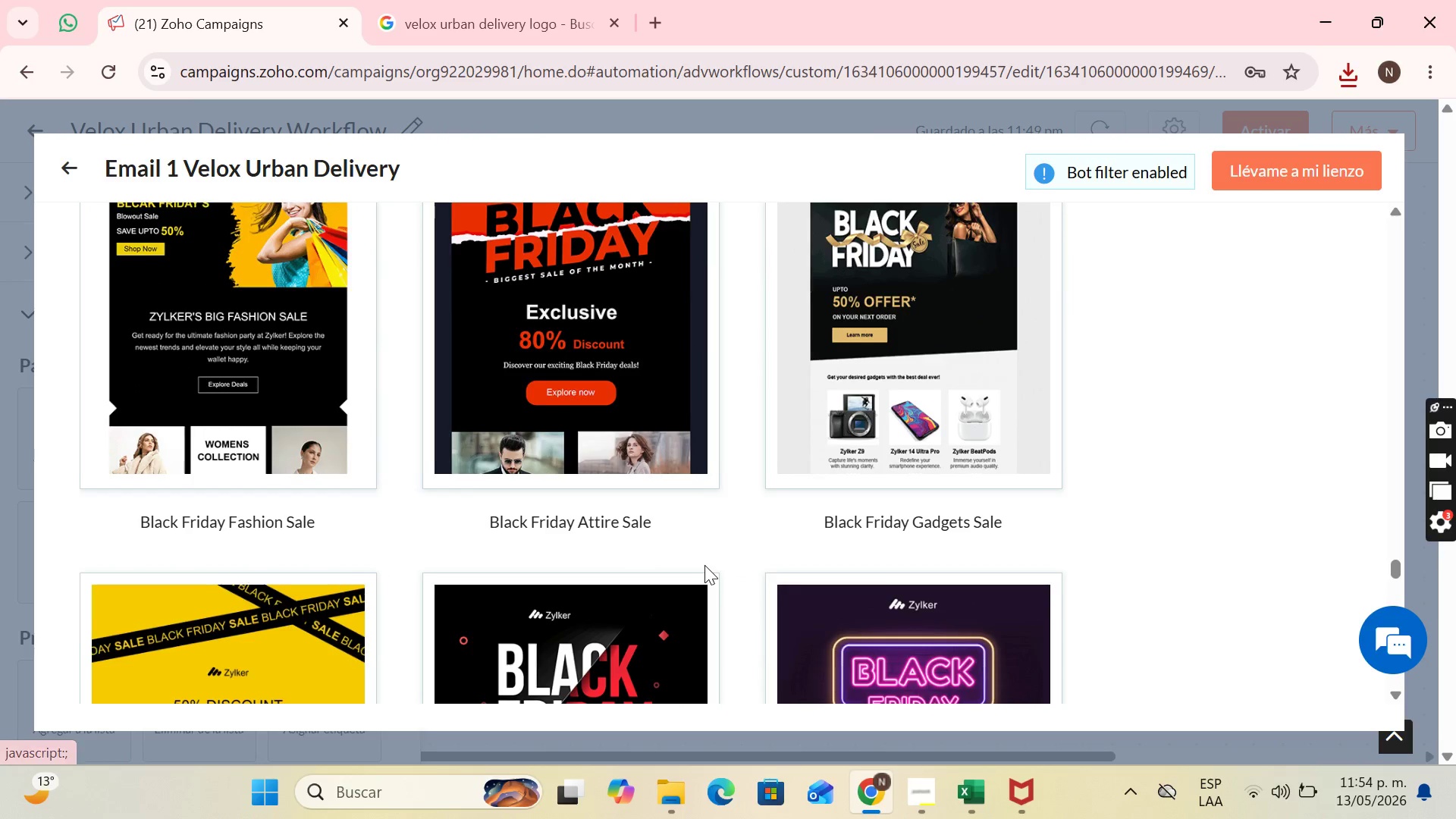 
scroll: coordinate [710, 574], scroll_direction: down, amount: 18.0
 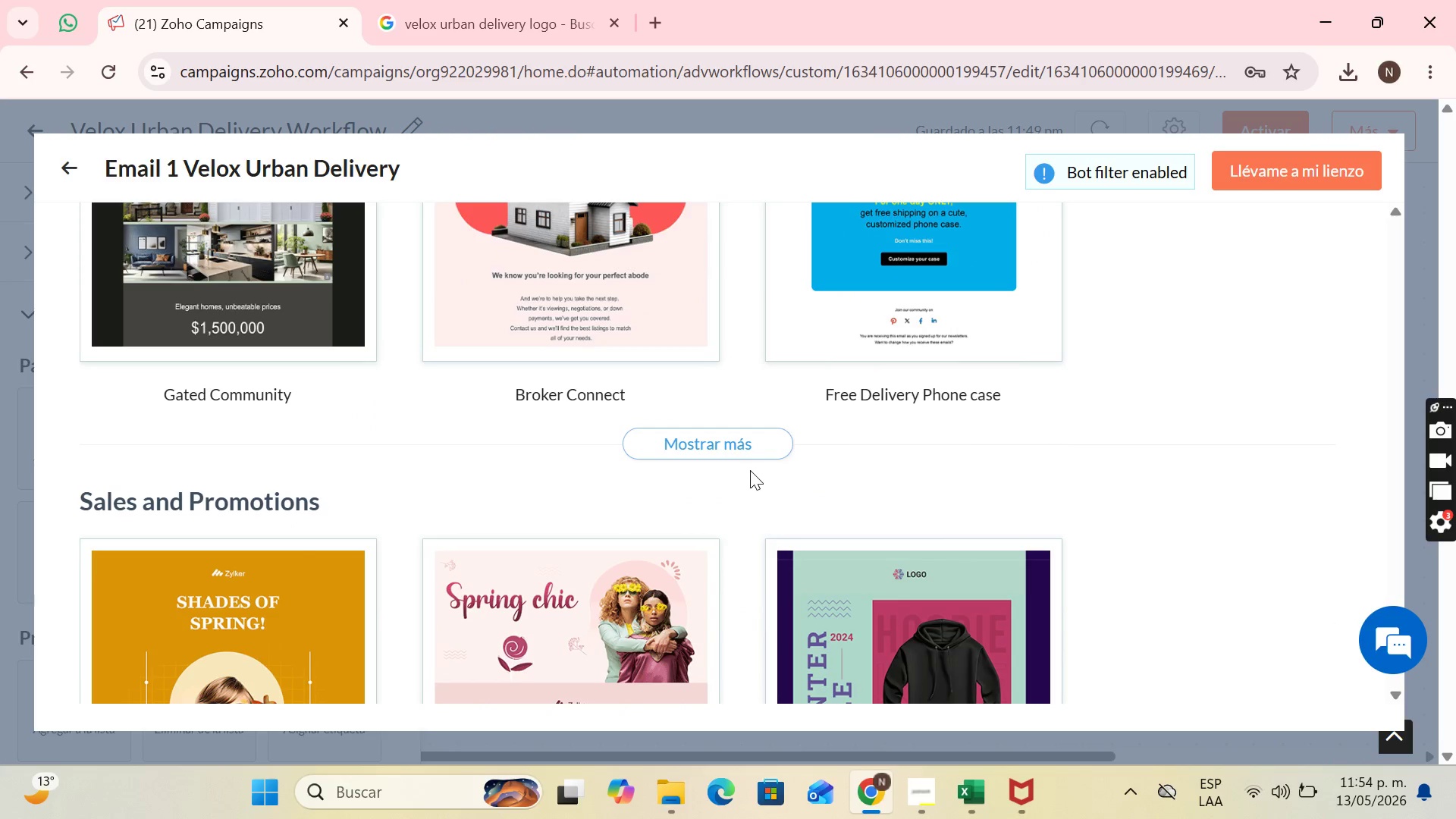 
scroll: coordinate [761, 456], scroll_direction: down, amount: 5.0
 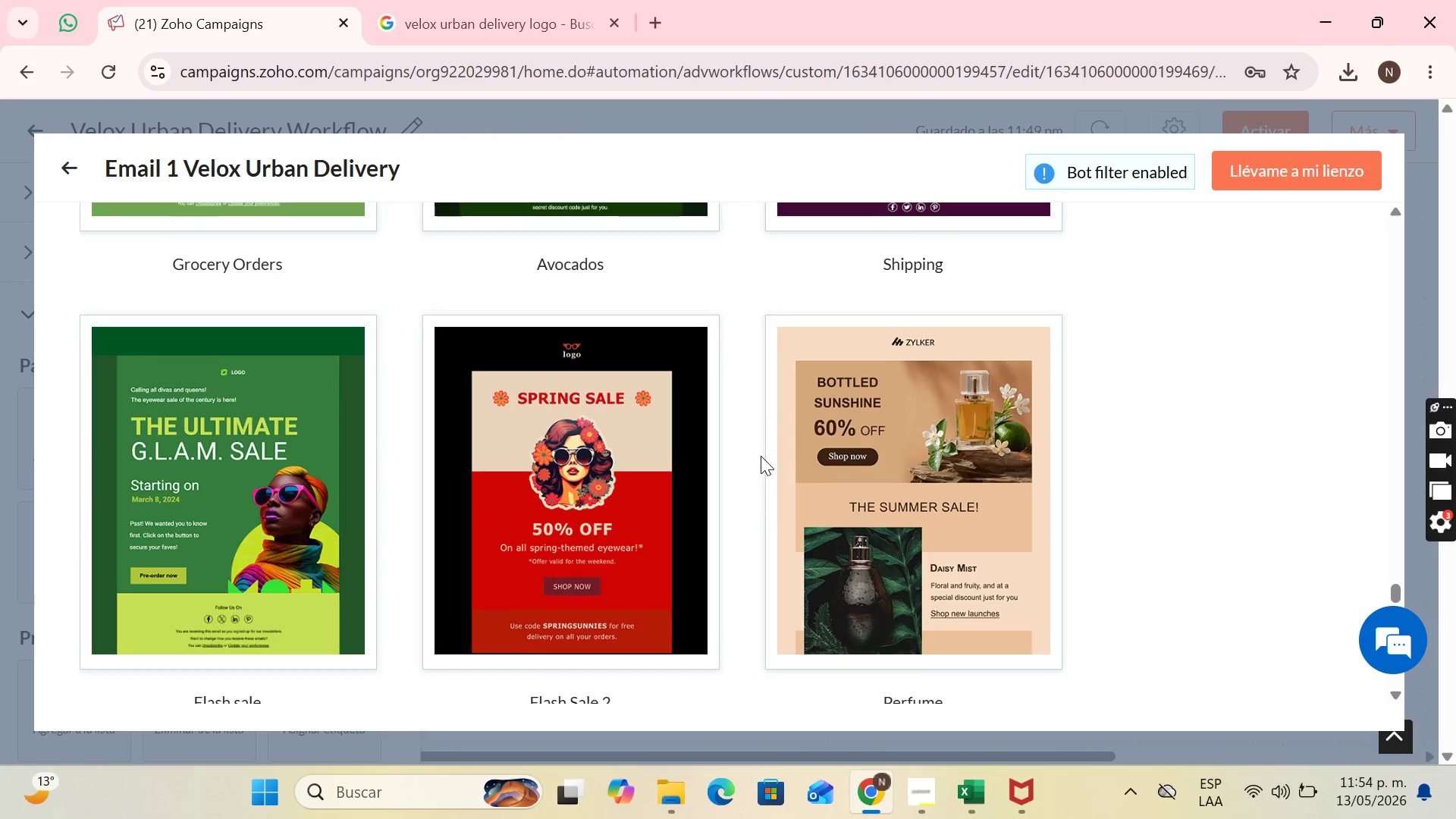 
scroll: coordinate [761, 456], scroll_direction: up, amount: 4.0
 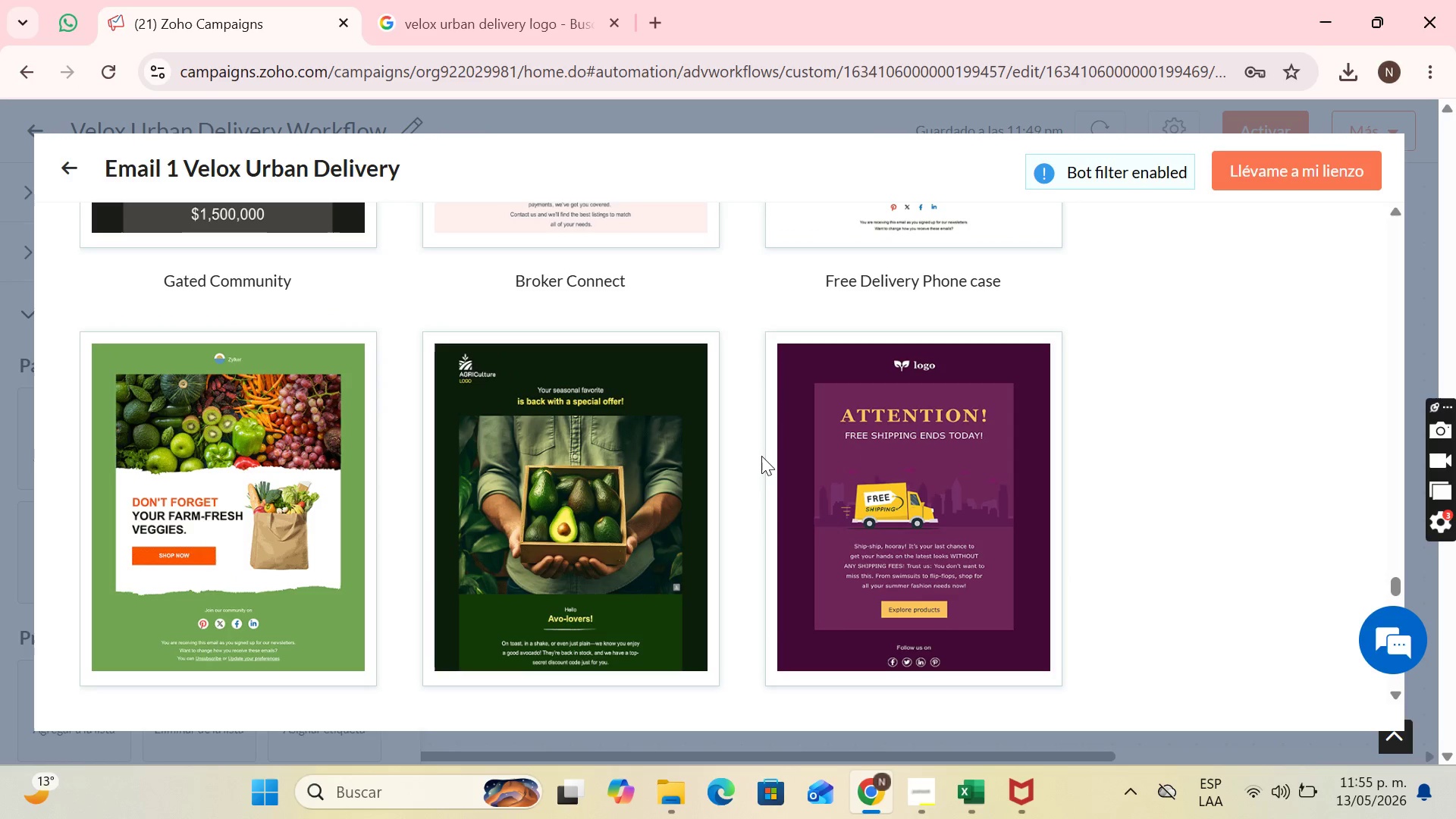 
scroll: coordinate [768, 467], scroll_direction: down, amount: 12.0
 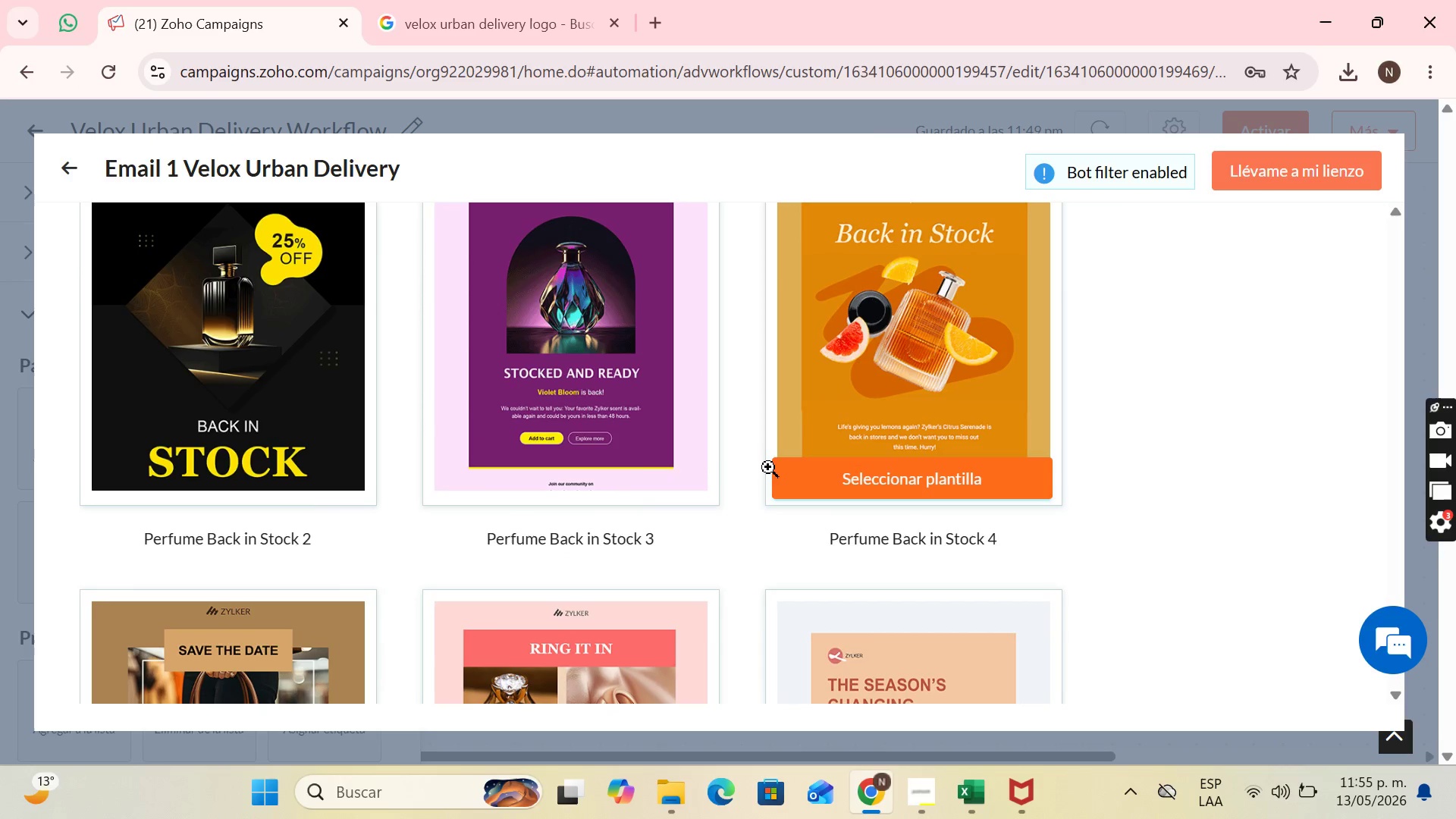 
scroll: coordinate [768, 471], scroll_direction: down, amount: 10.0
 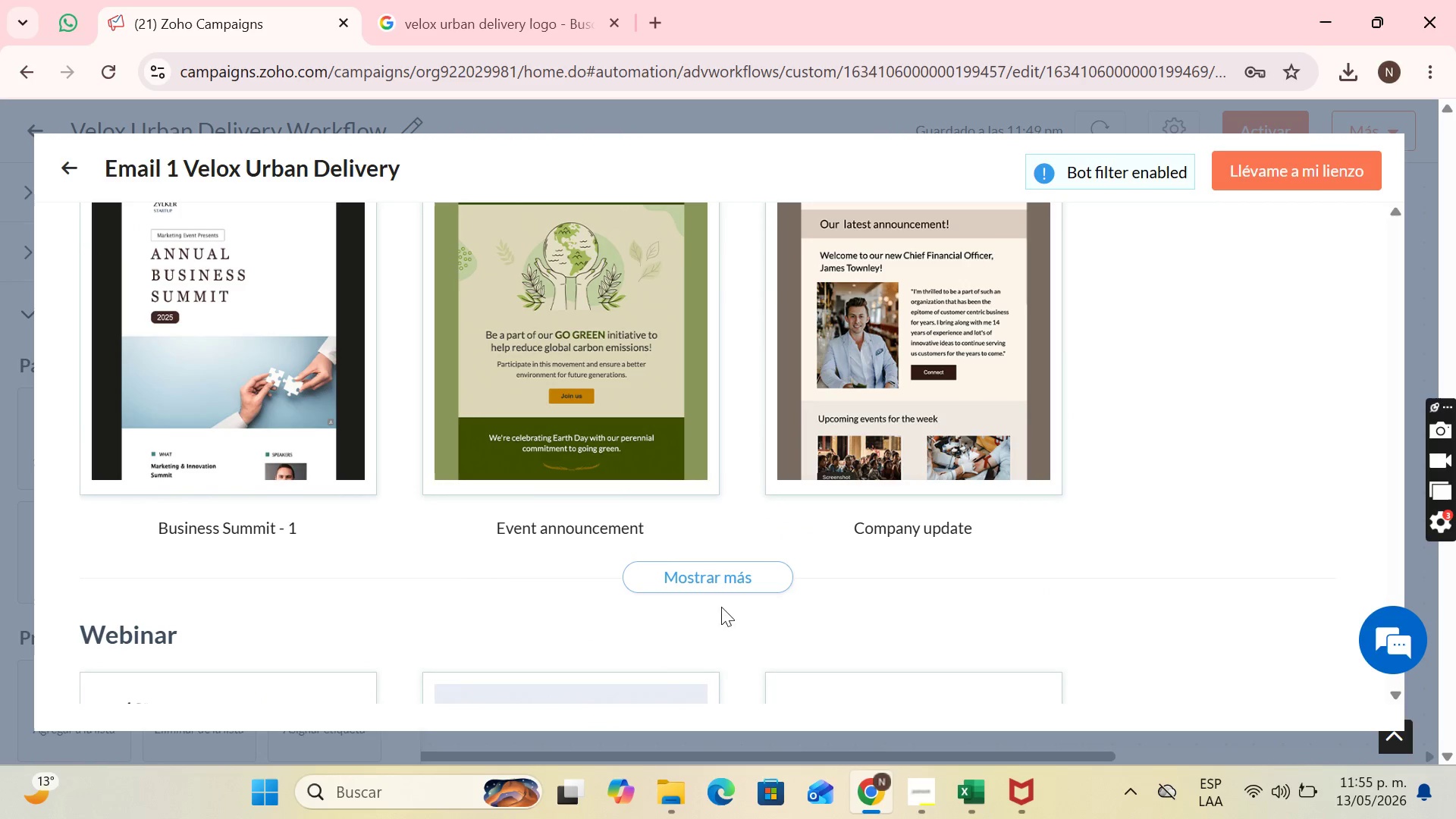 
left_click([734, 586])
 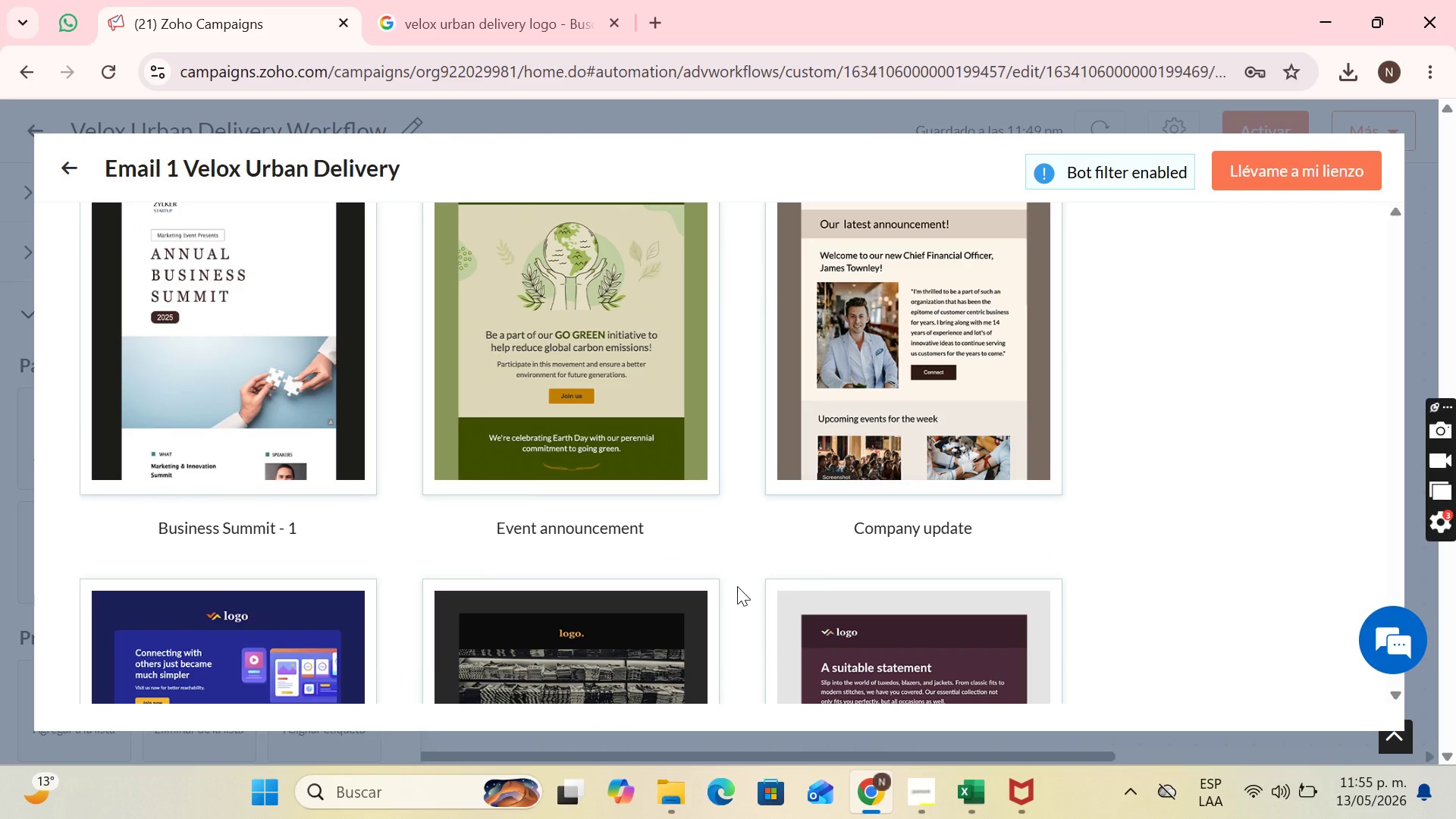 
scroll: coordinate [737, 586], scroll_direction: up, amount: 1.0
 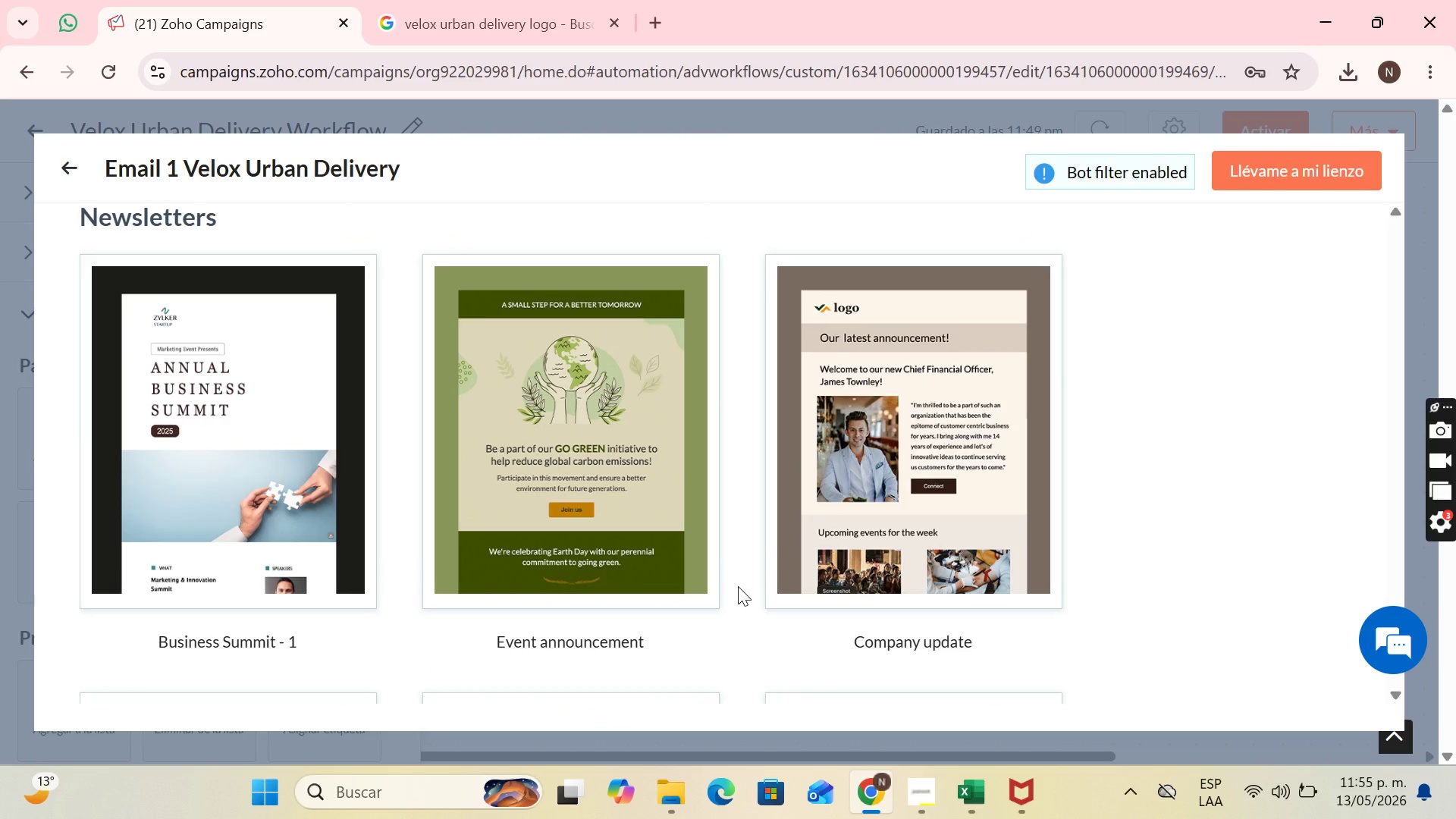 
scroll: coordinate [742, 539], scroll_direction: down, amount: 10.0
 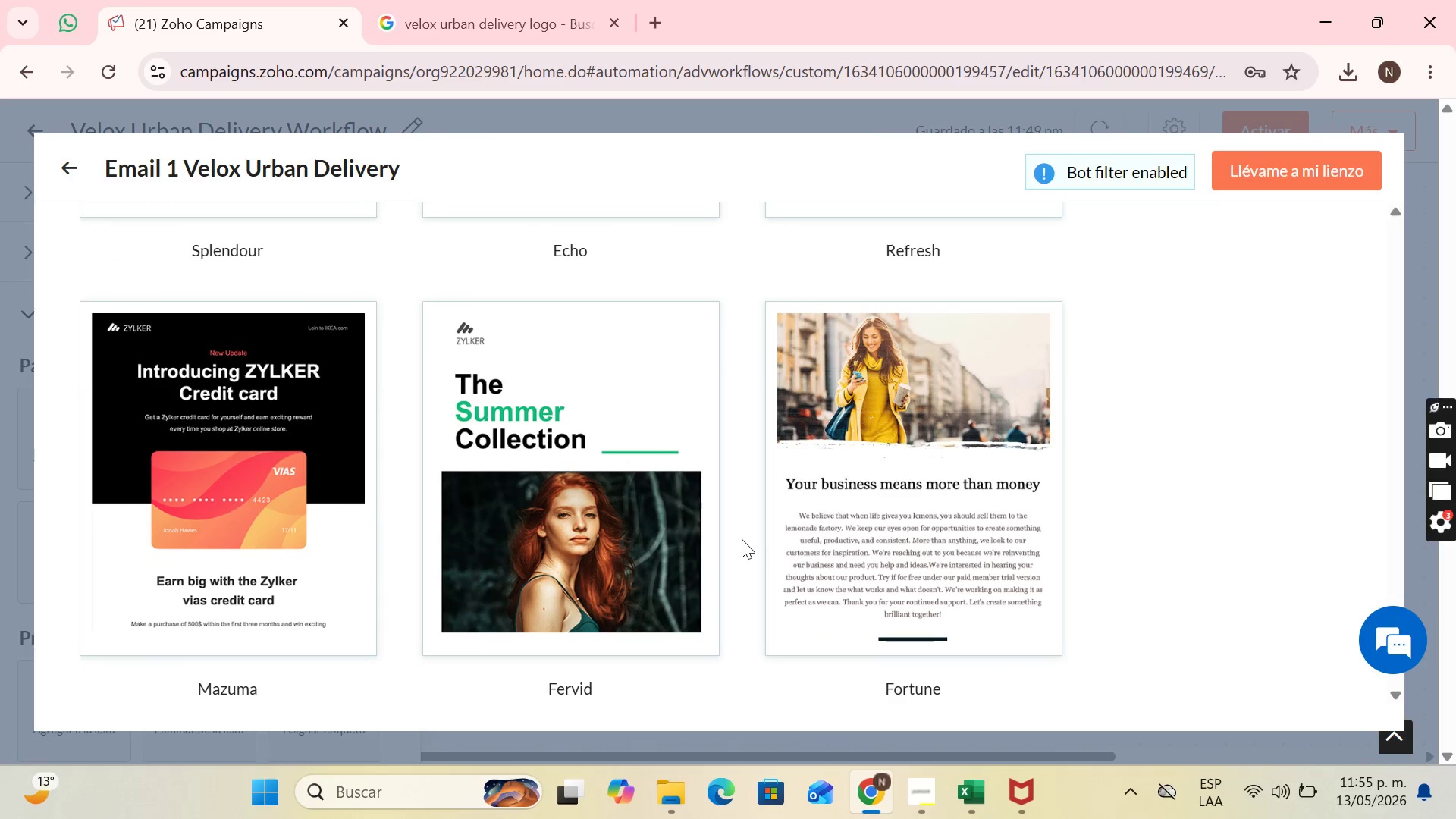 
scroll: coordinate [742, 540], scroll_direction: down, amount: 7.0
 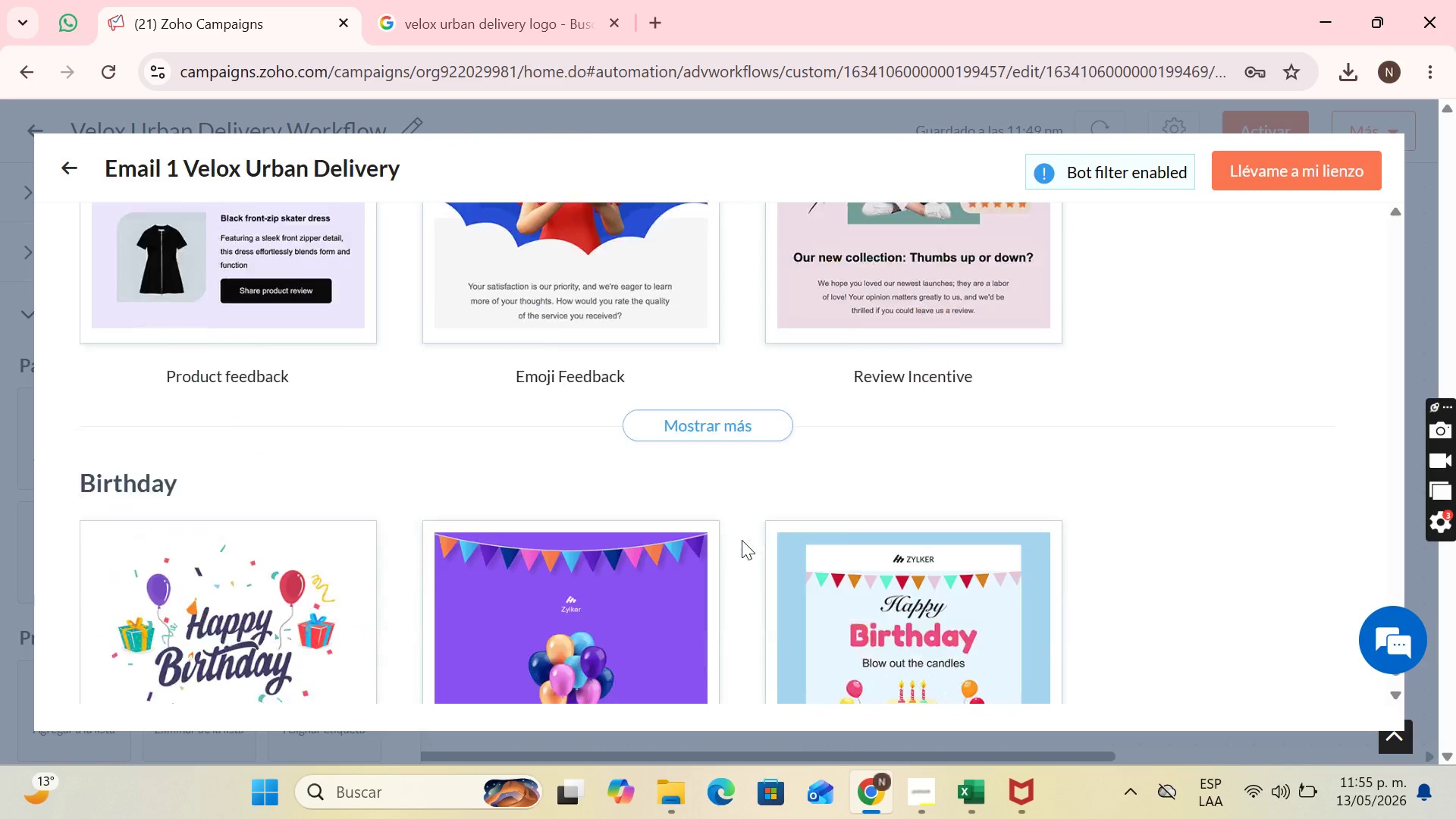 
scroll: coordinate [743, 541], scroll_direction: up, amount: 24.0
 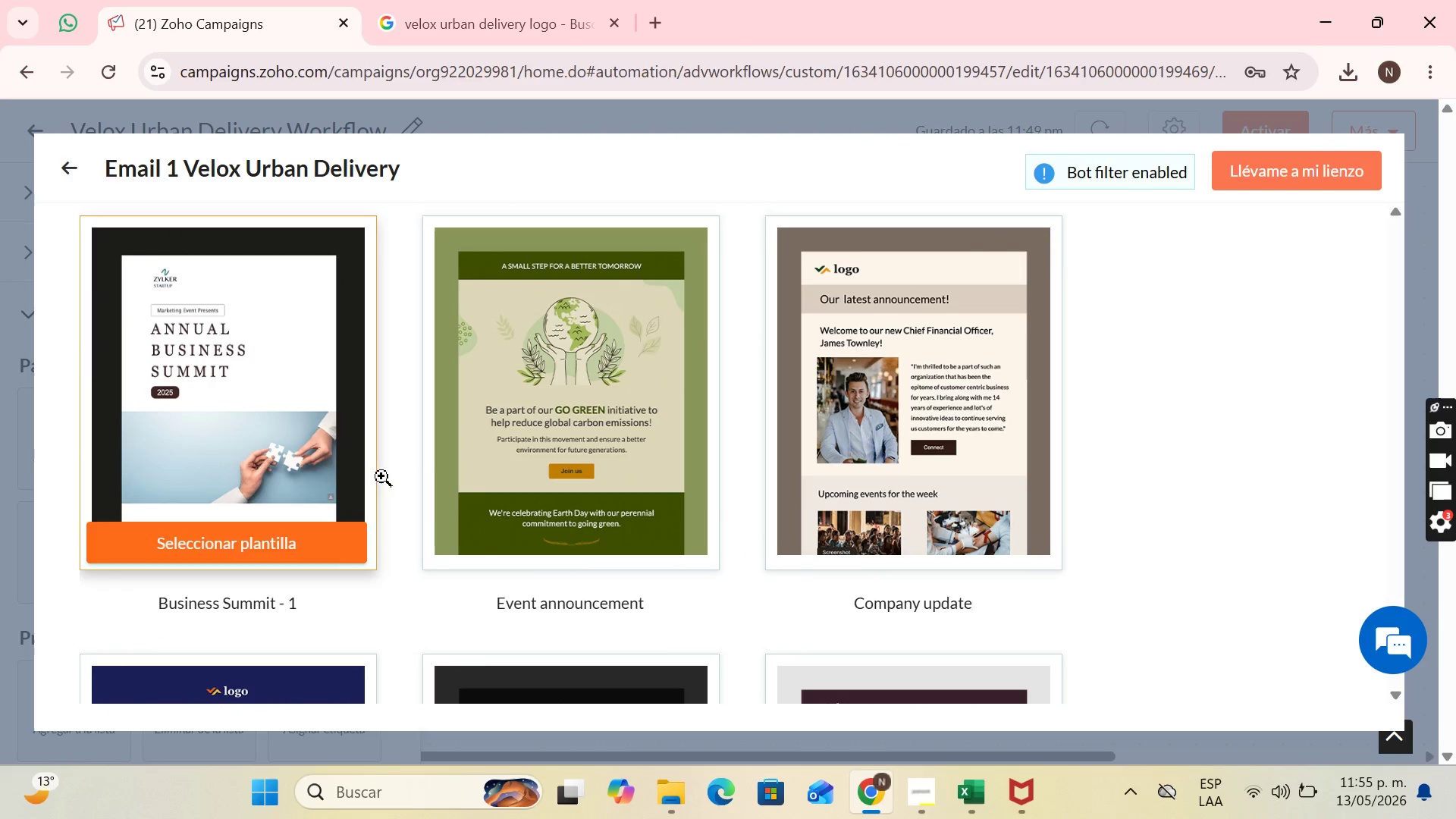 
scroll: coordinate [588, 476], scroll_direction: down, amount: 1.0
 